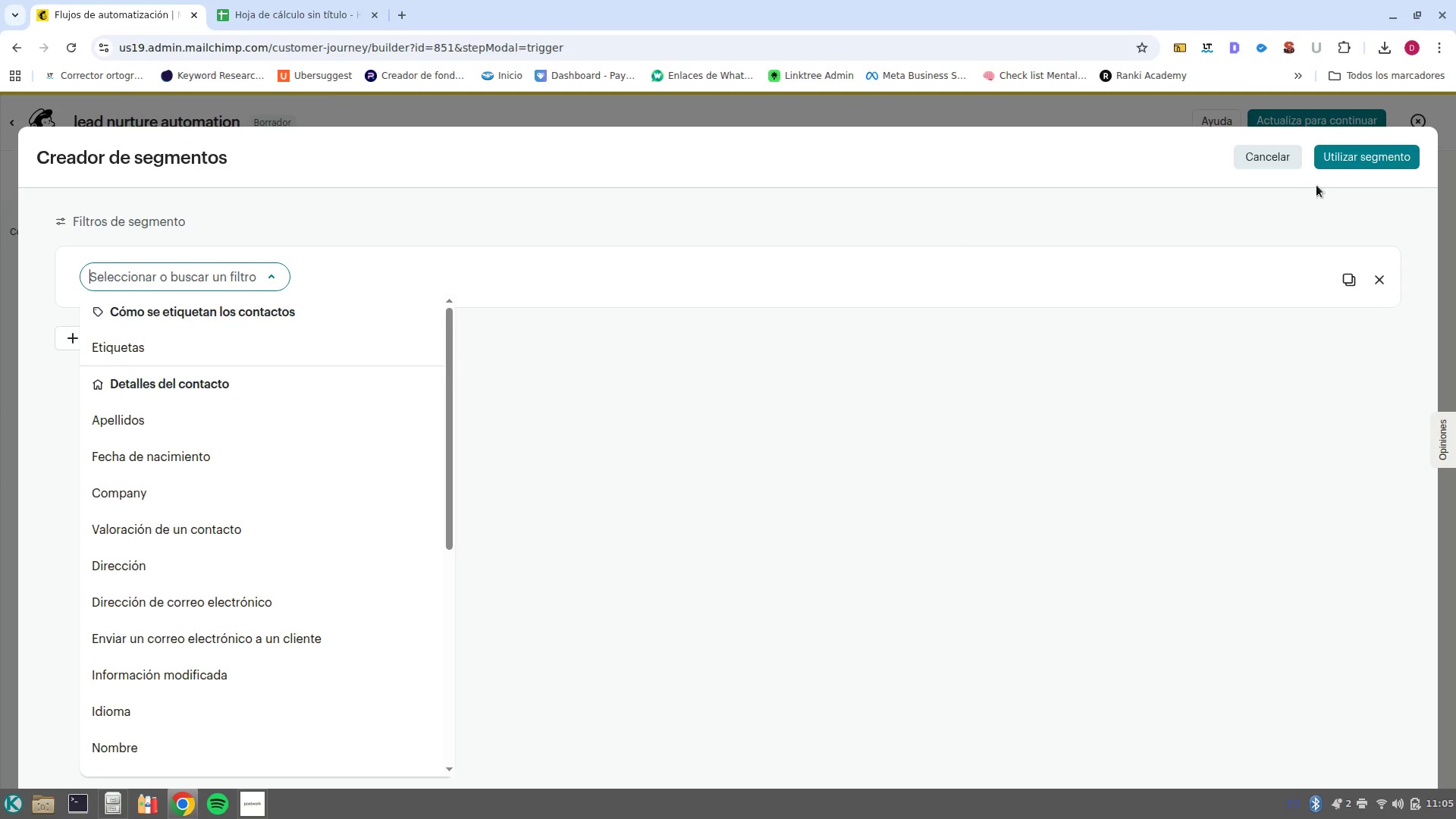 
left_click([1261, 168])
 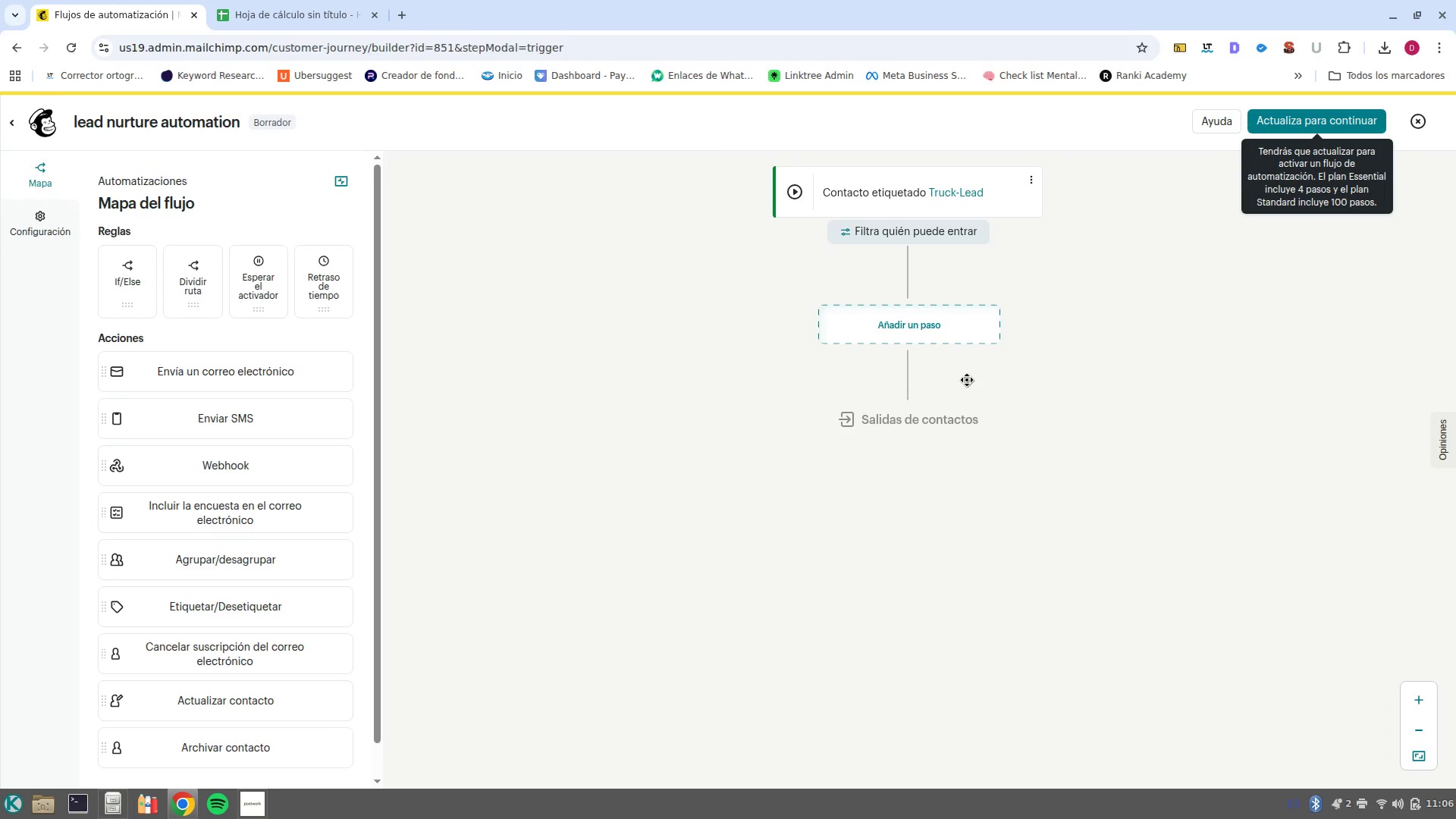 
wait(5.3)
 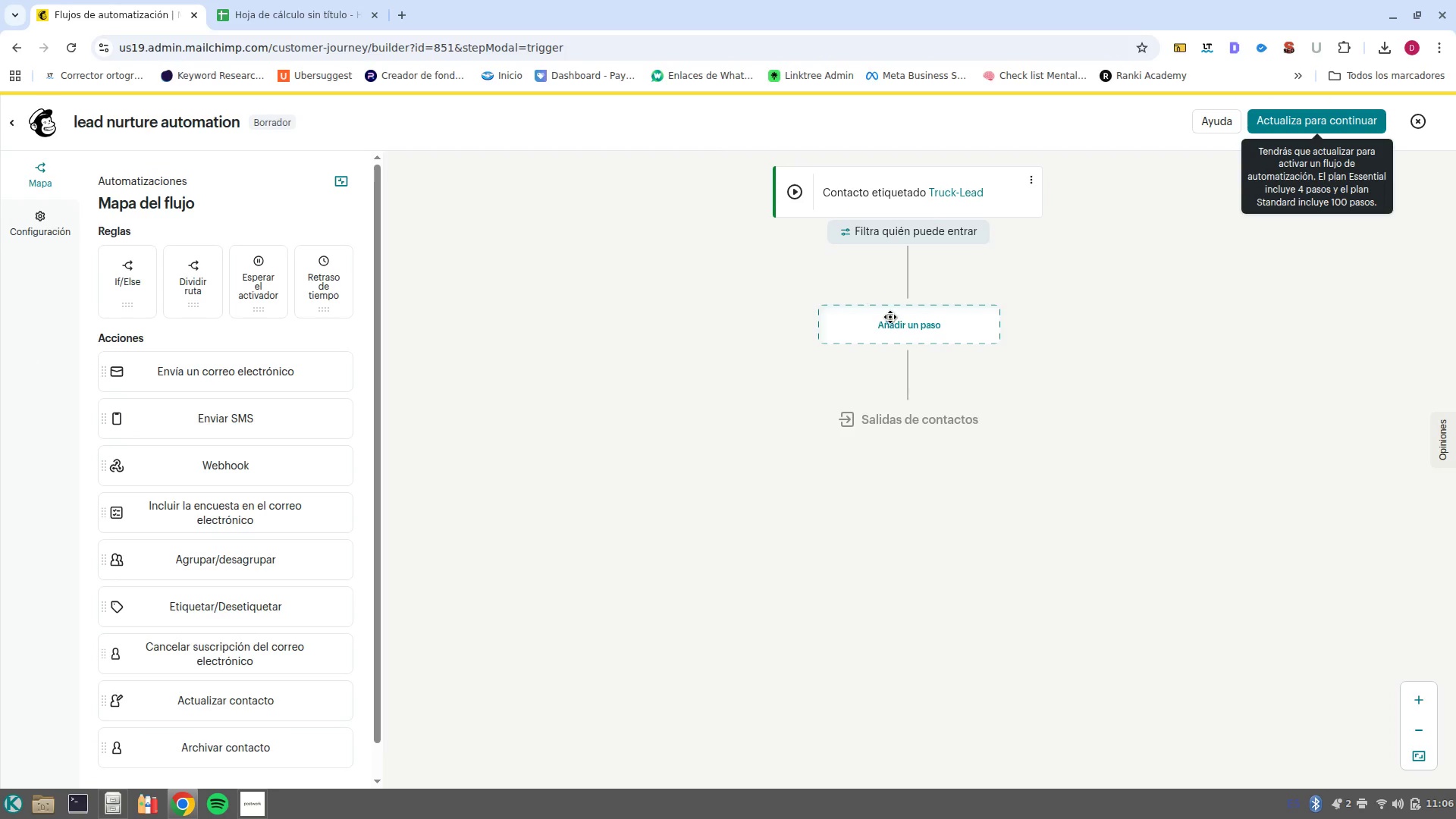 
left_click([921, 328])
 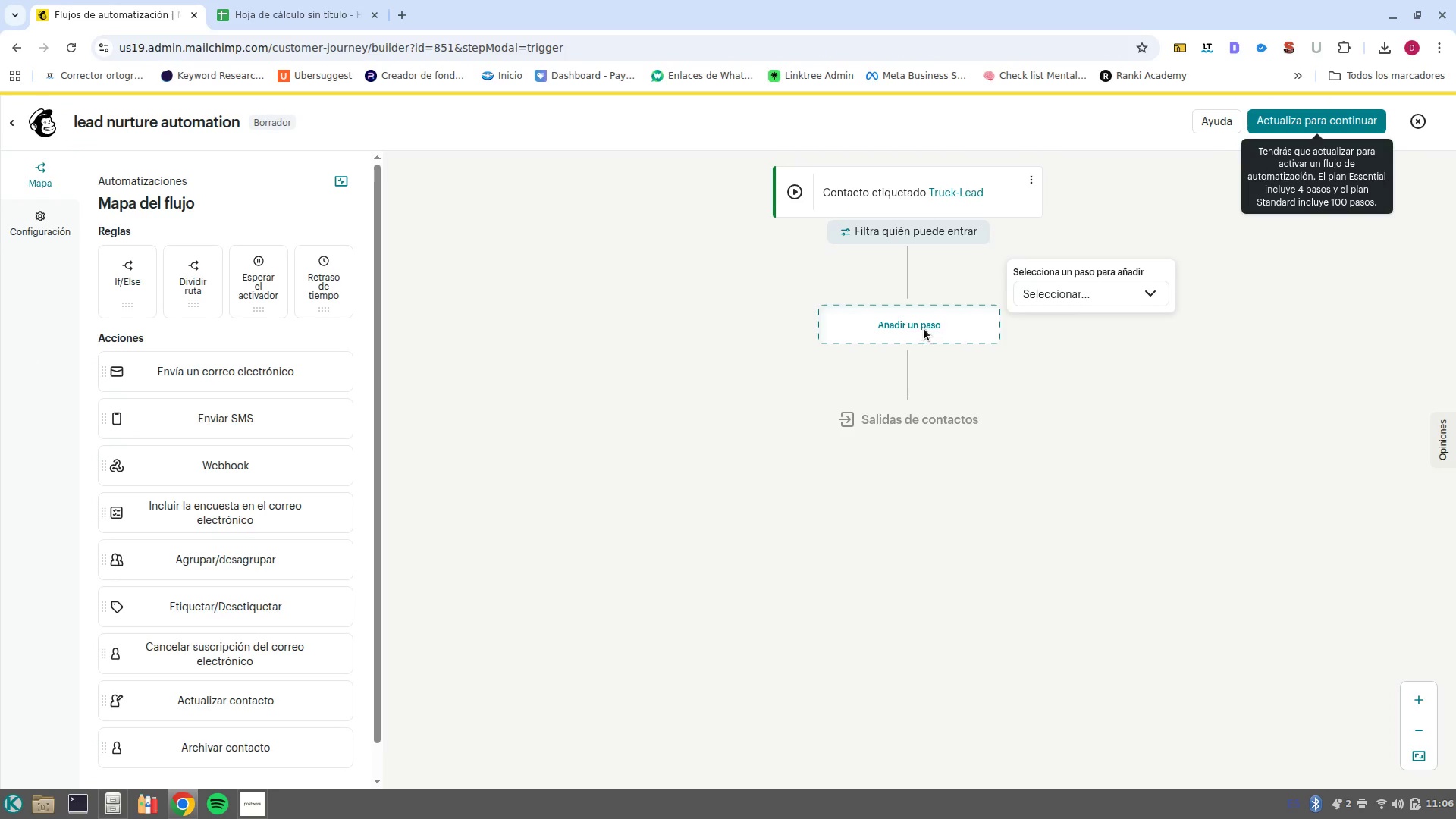 
left_click([1135, 302])
 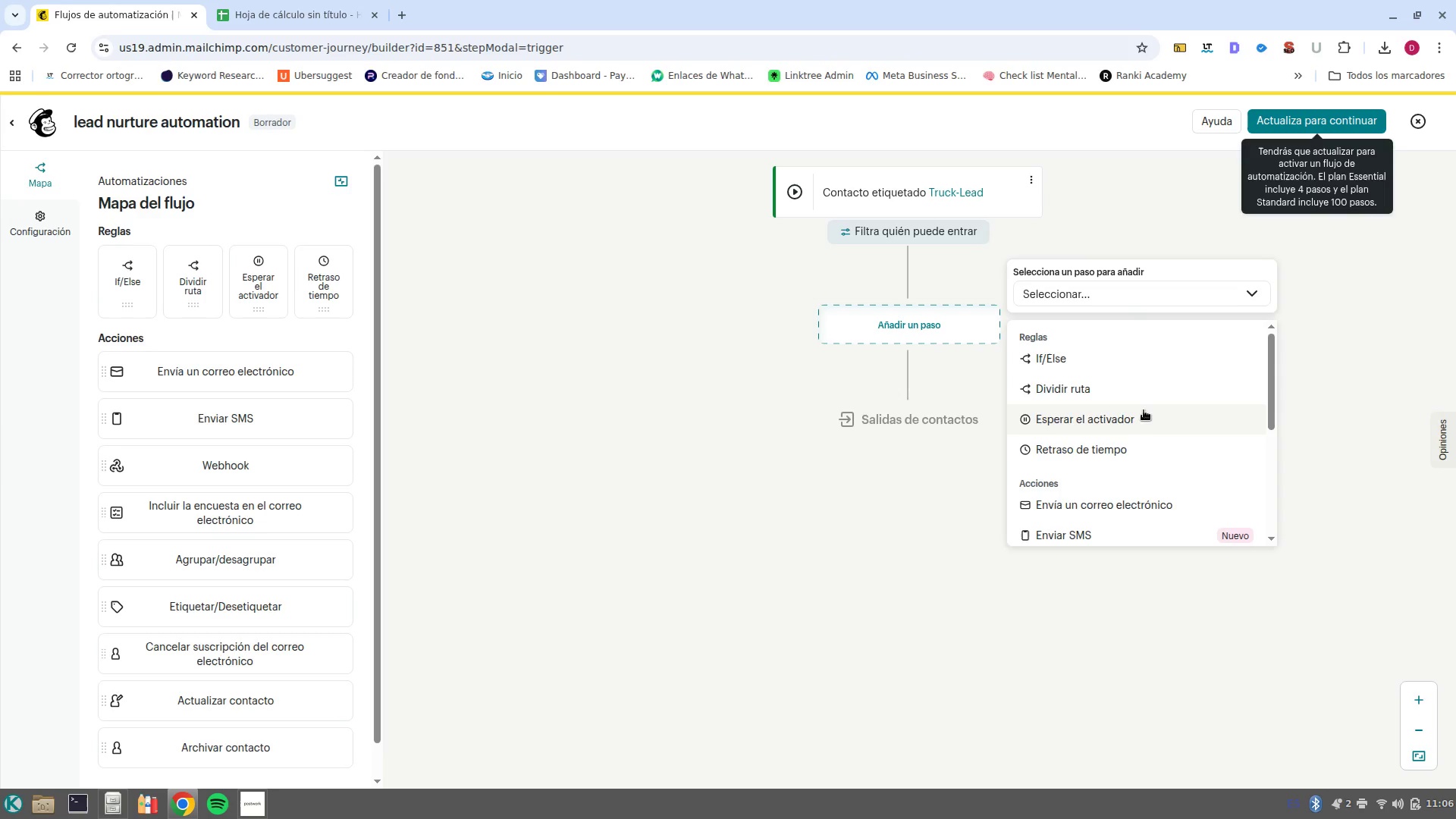 
scroll: coordinate [1151, 420], scroll_direction: down, amount: 1.0
 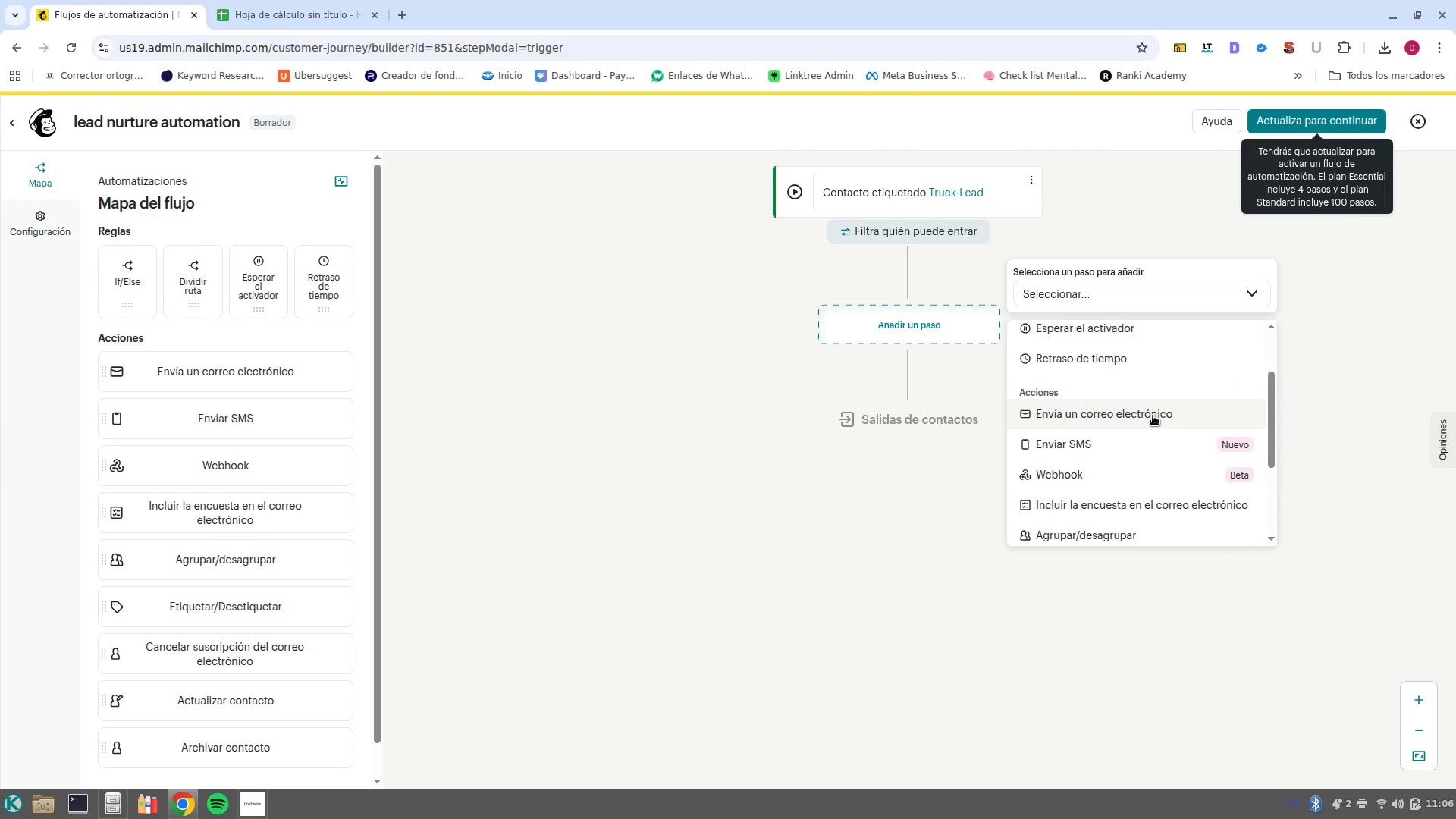 
left_click([1153, 416])
 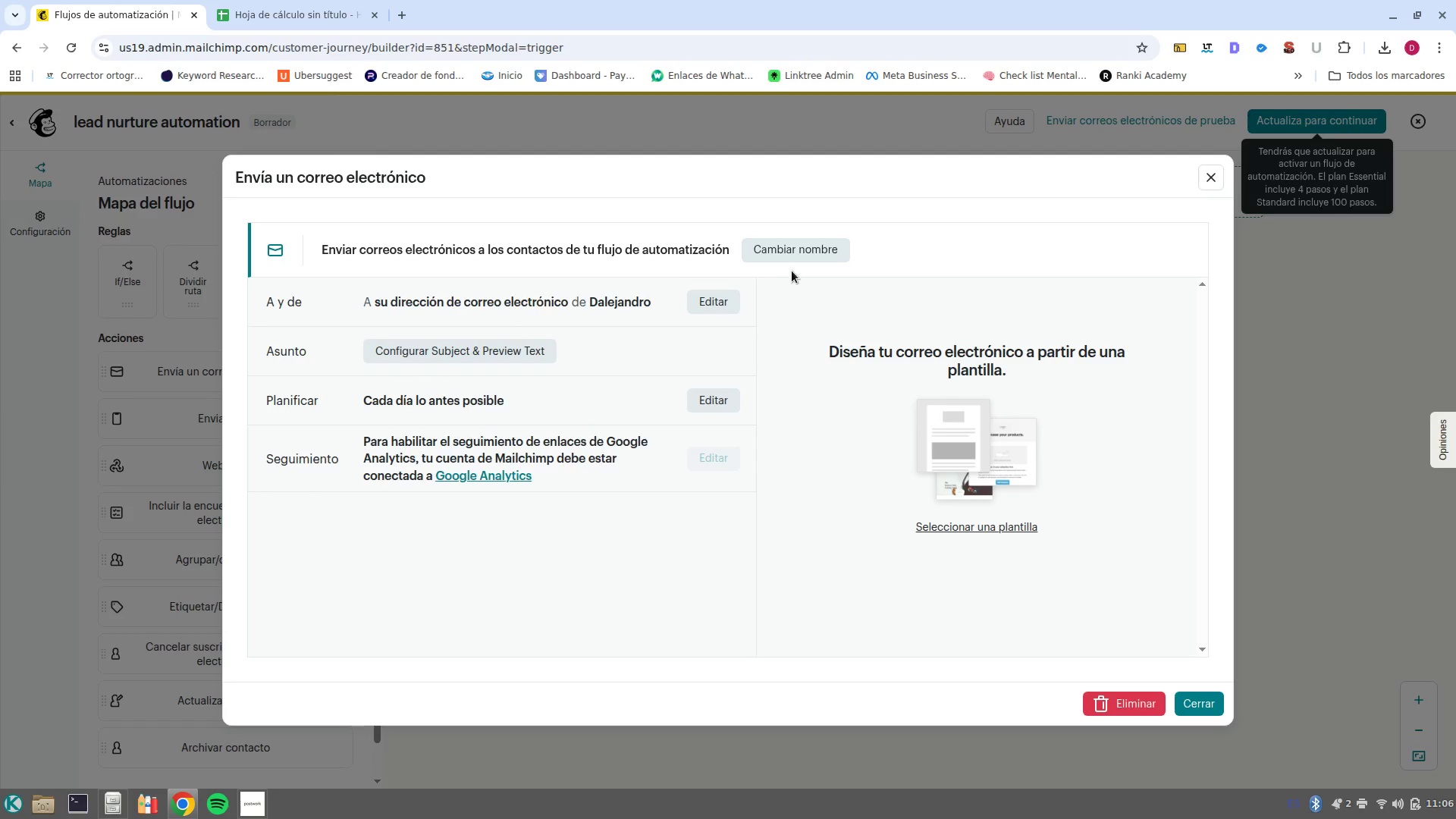 
wait(22.78)
 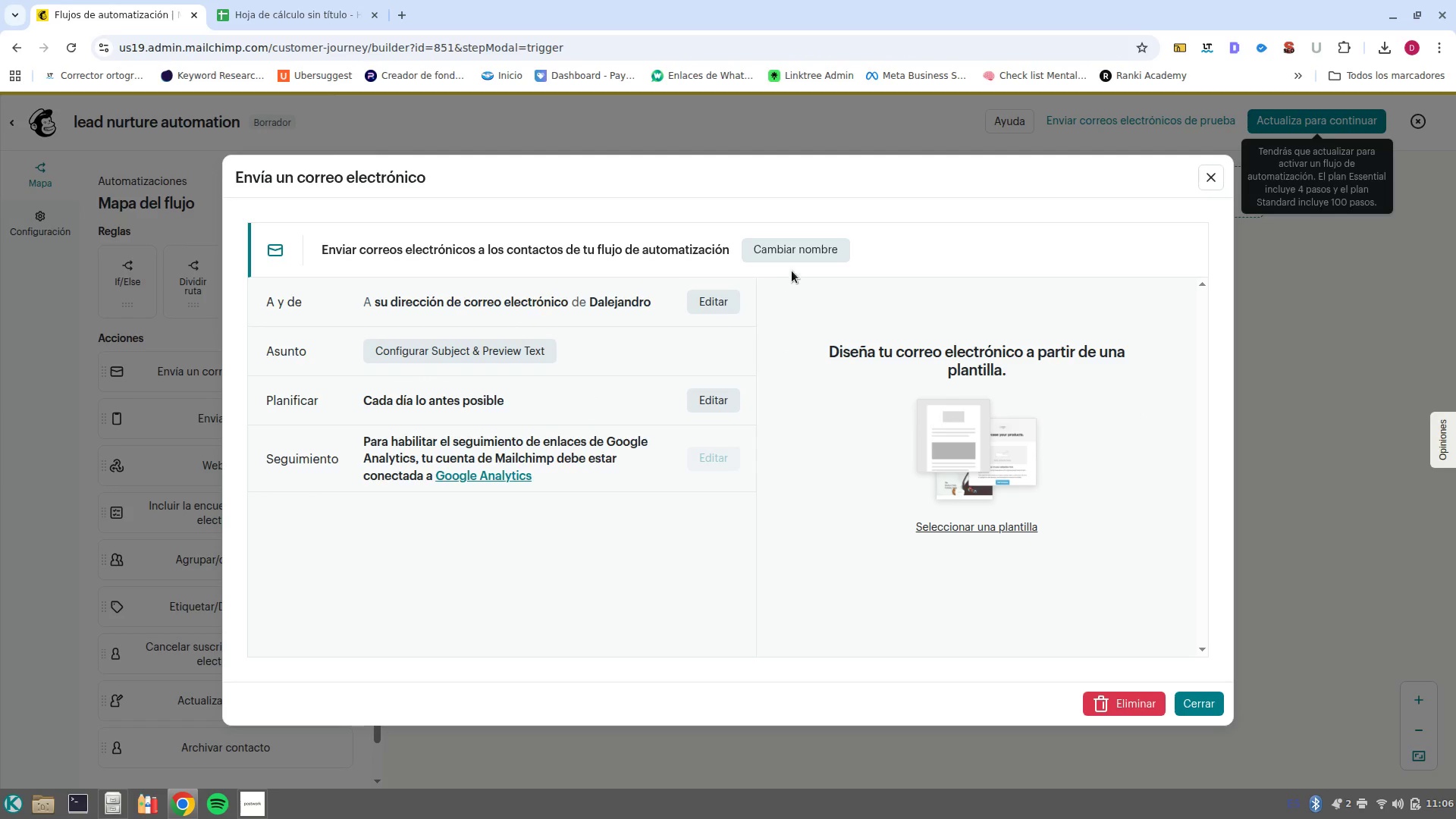 
scroll: coordinate [859, 415], scroll_direction: down, amount: 3.0
 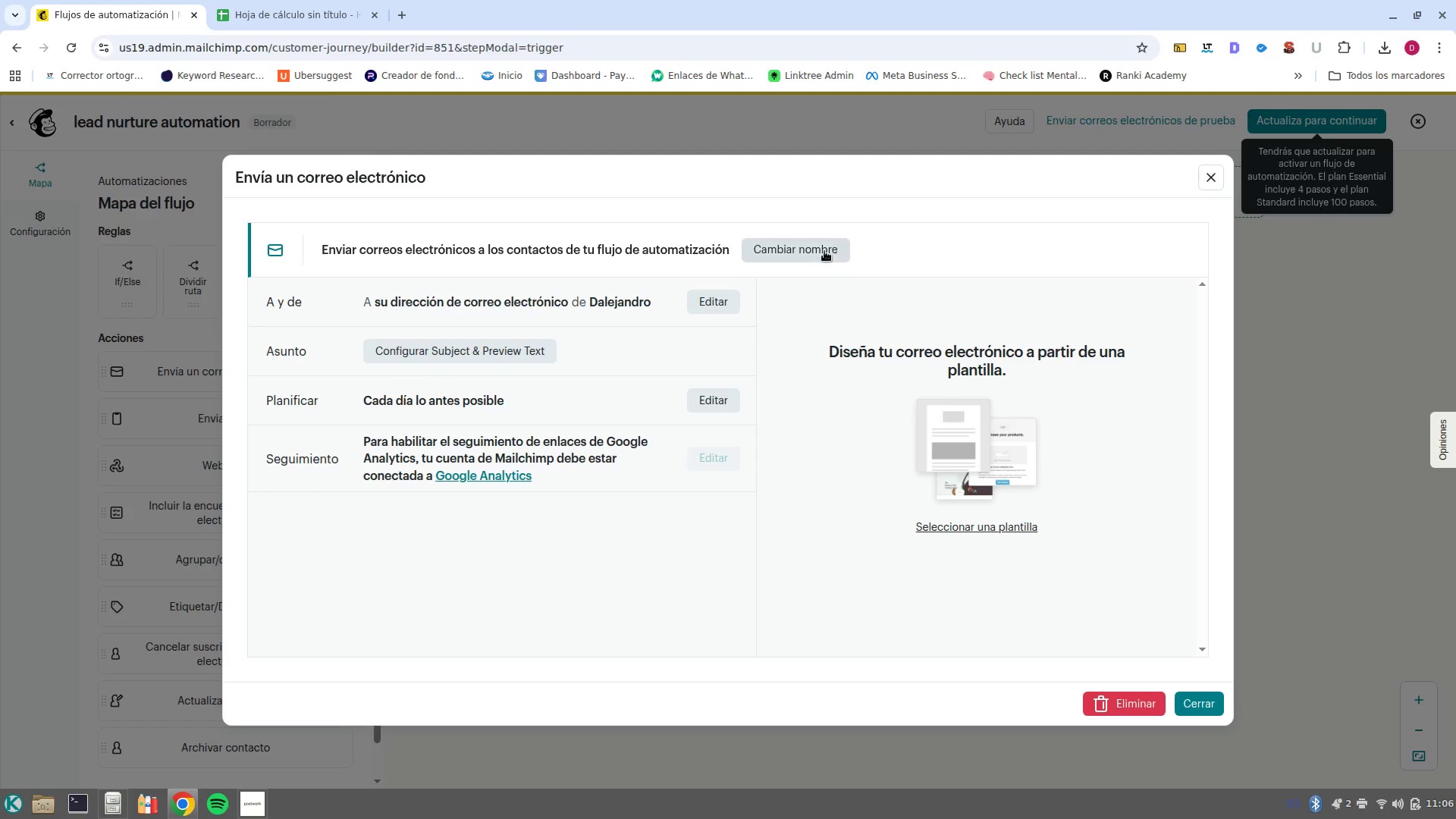 
left_click([816, 249])
 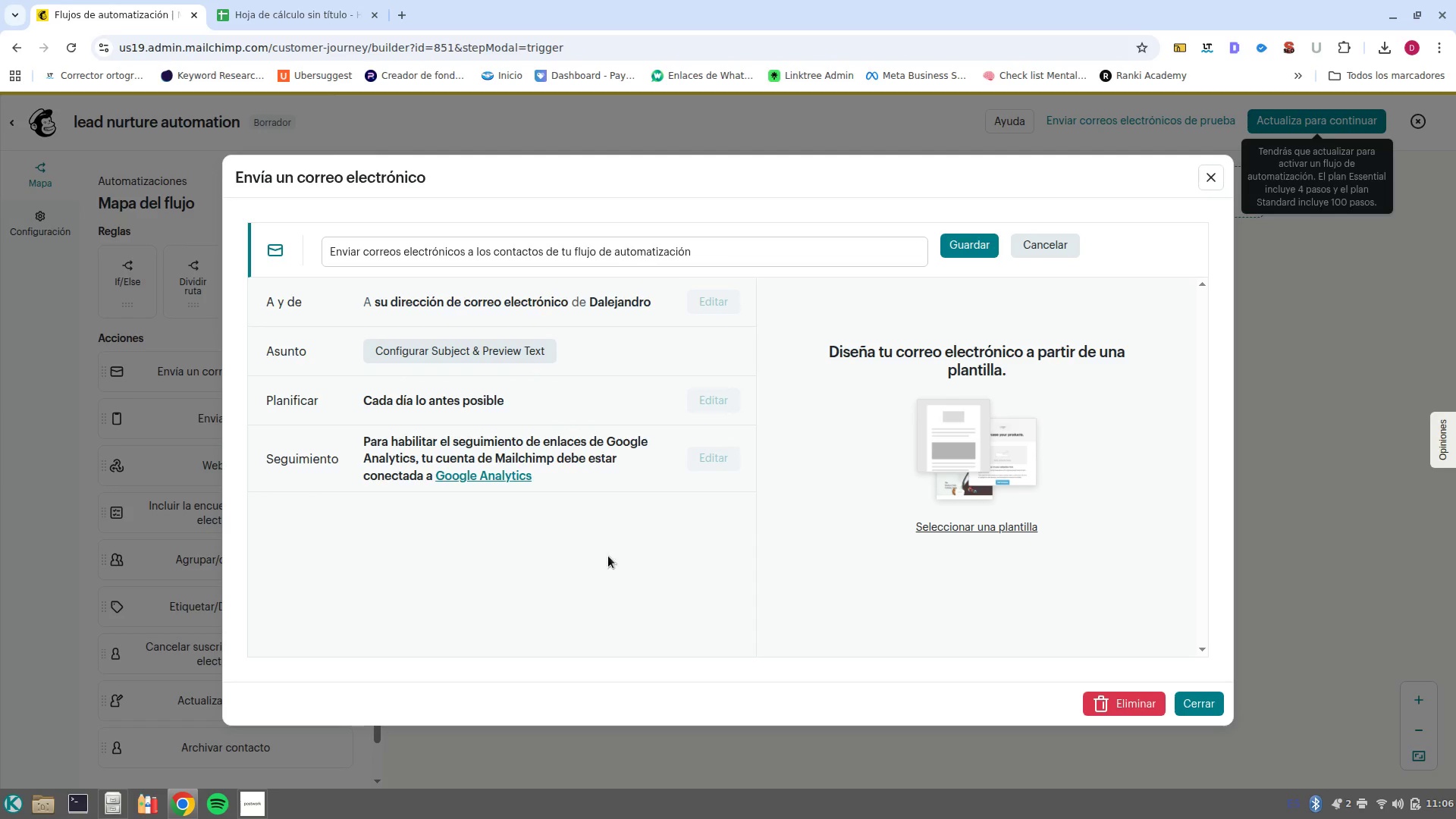 
wait(5.27)
 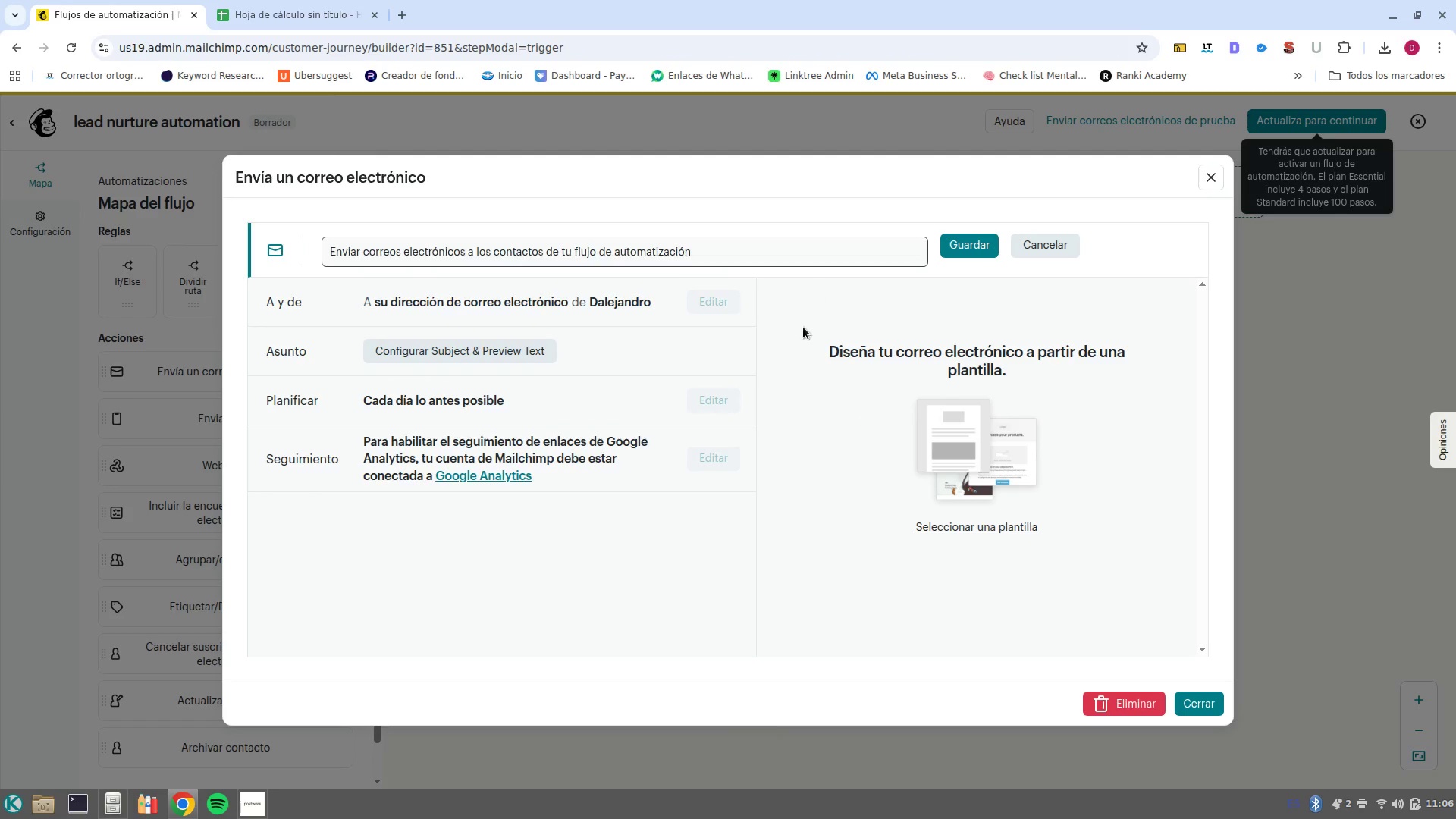 
left_click([978, 522])
 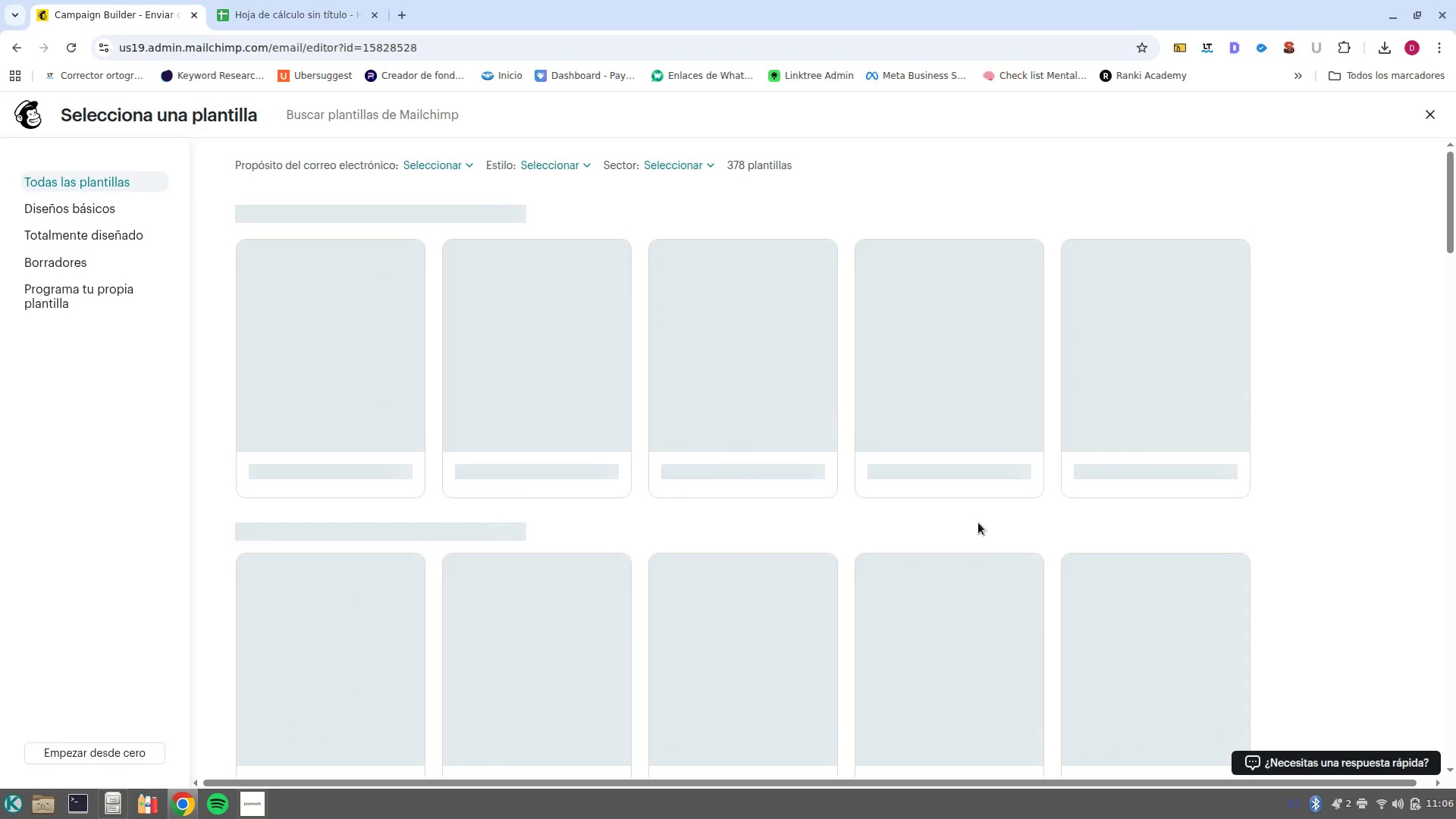 
wait(8.69)
 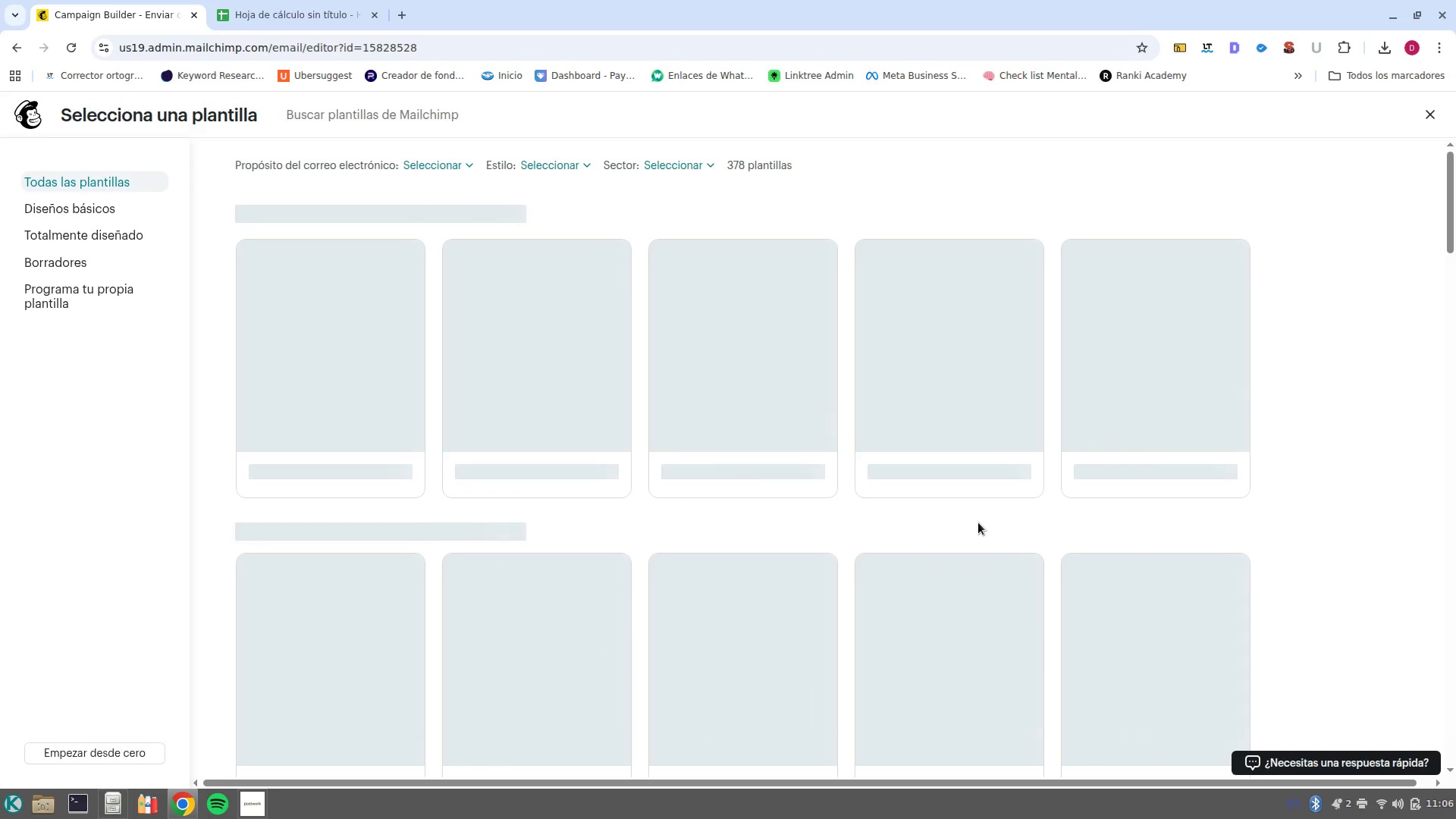 
left_click([127, 300])
 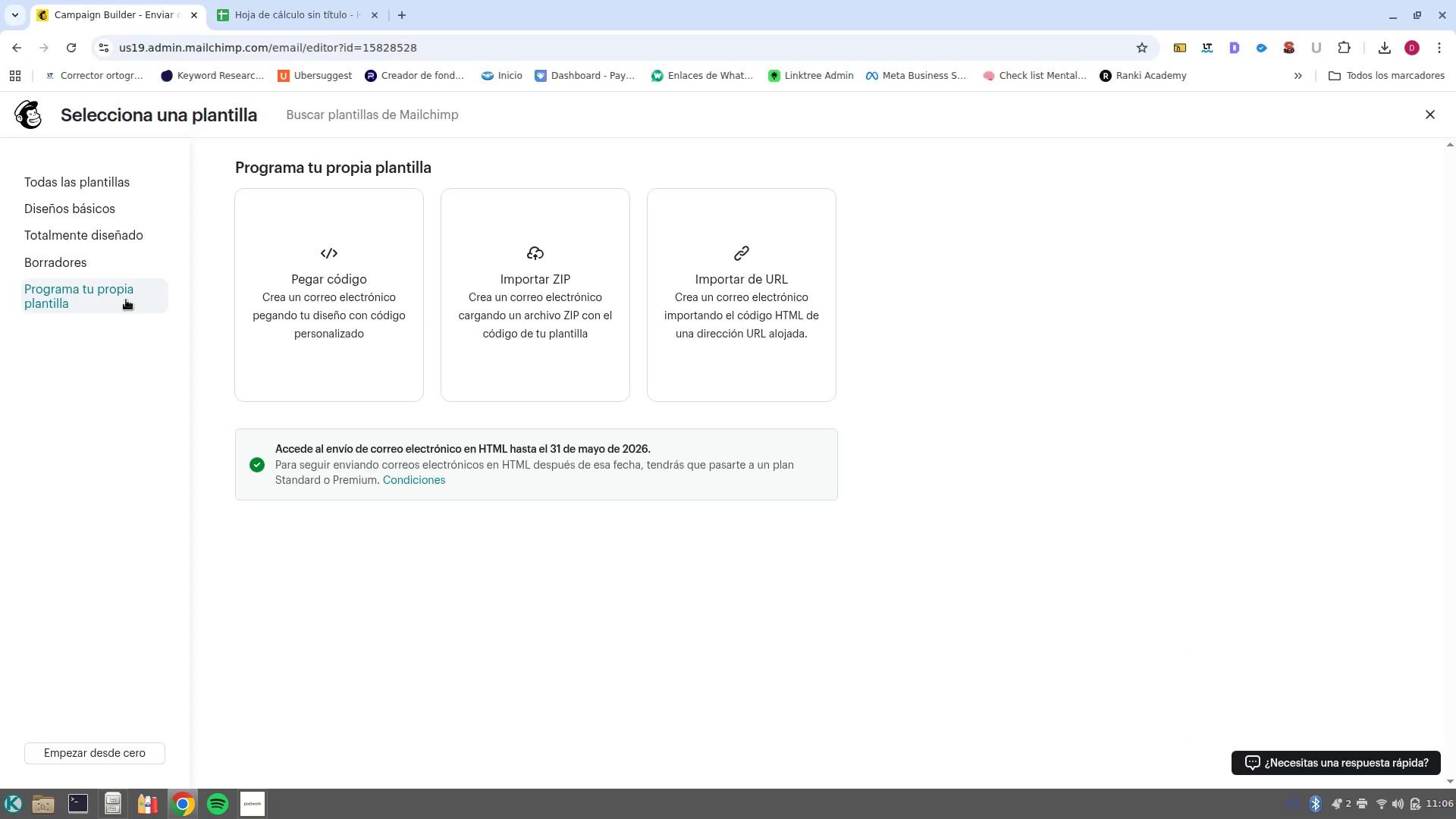 
left_click([108, 180])
 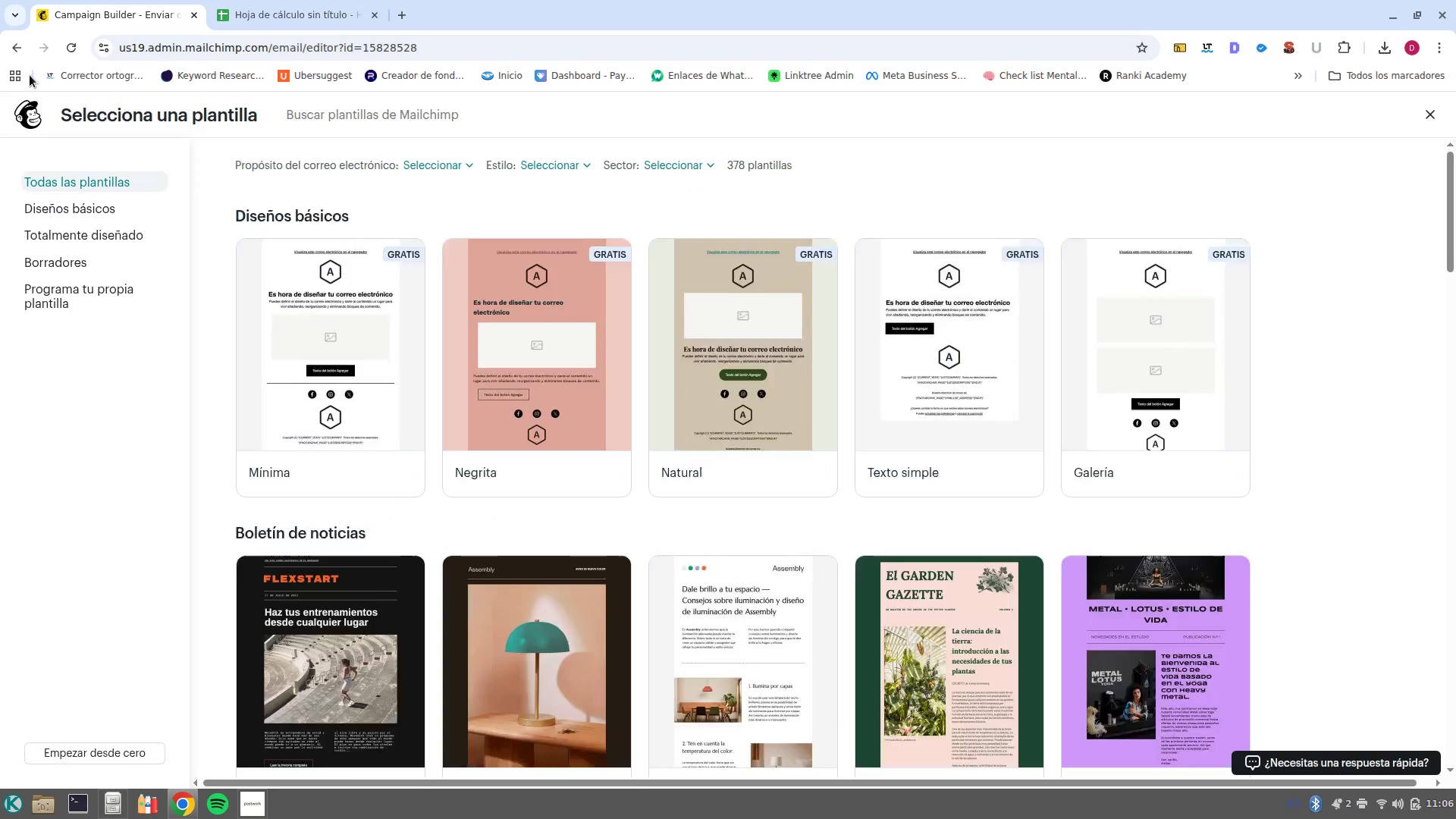 
left_click([13, 55])
 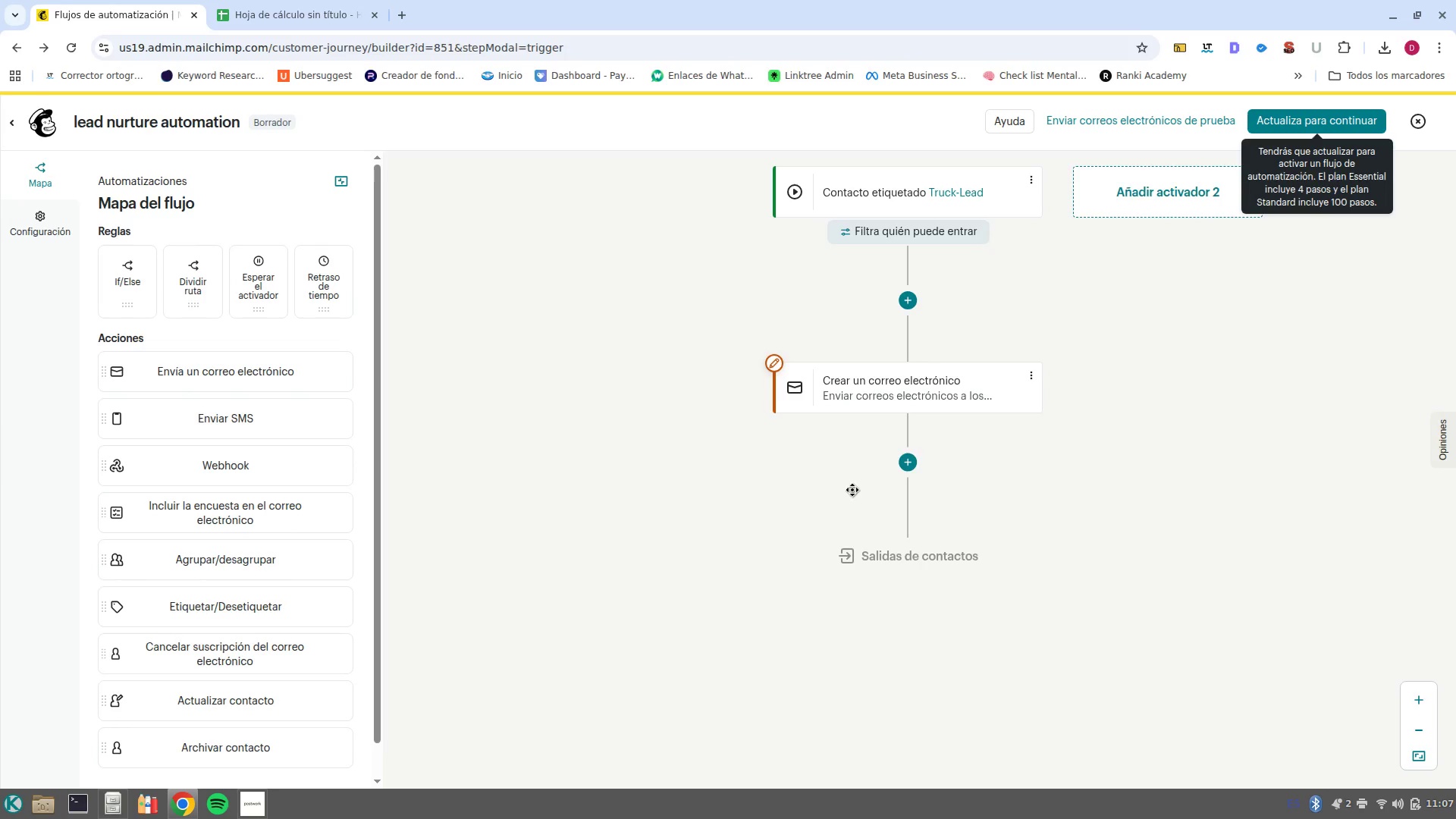 
left_click([969, 394])
 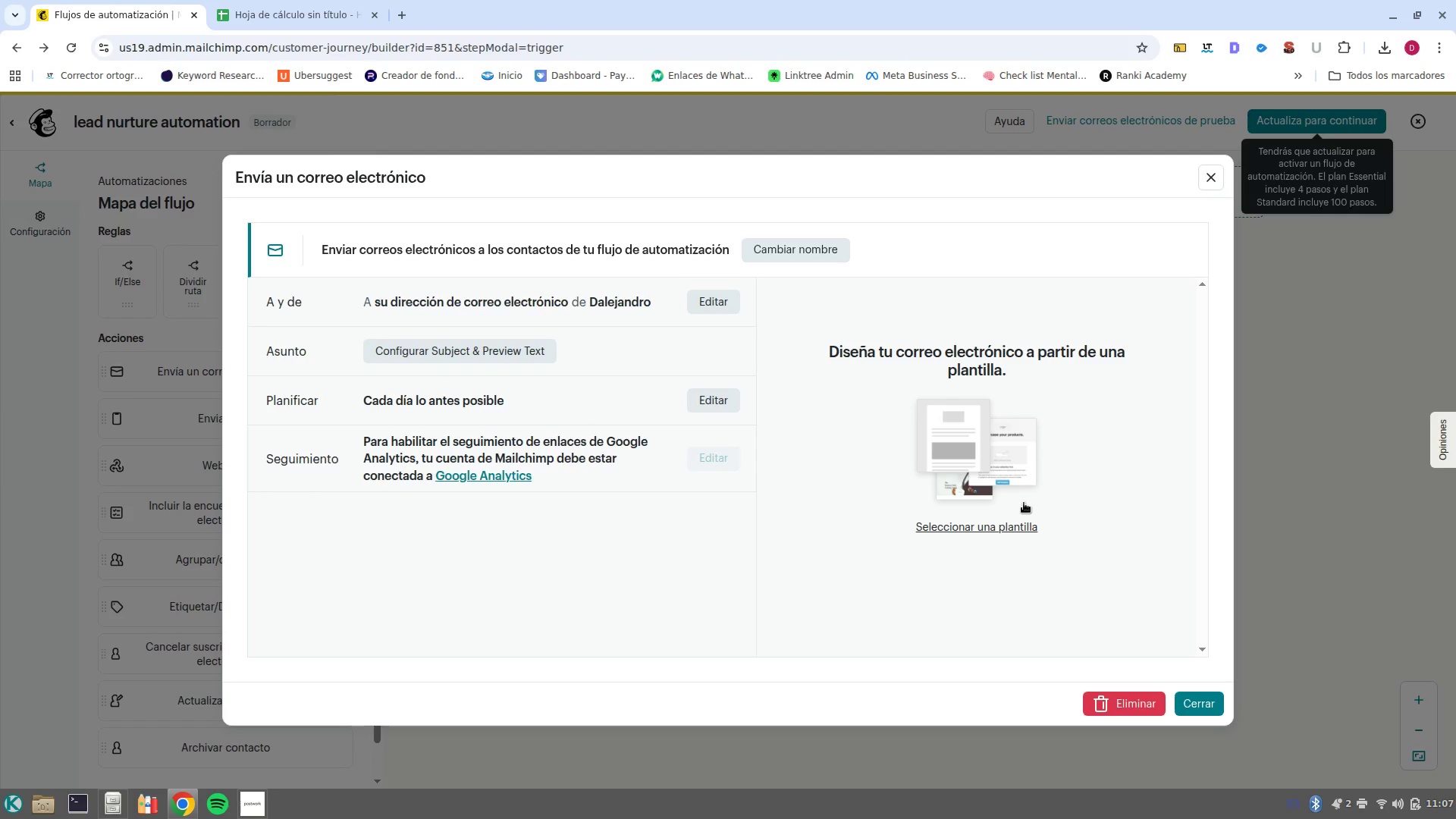 
wait(15.47)
 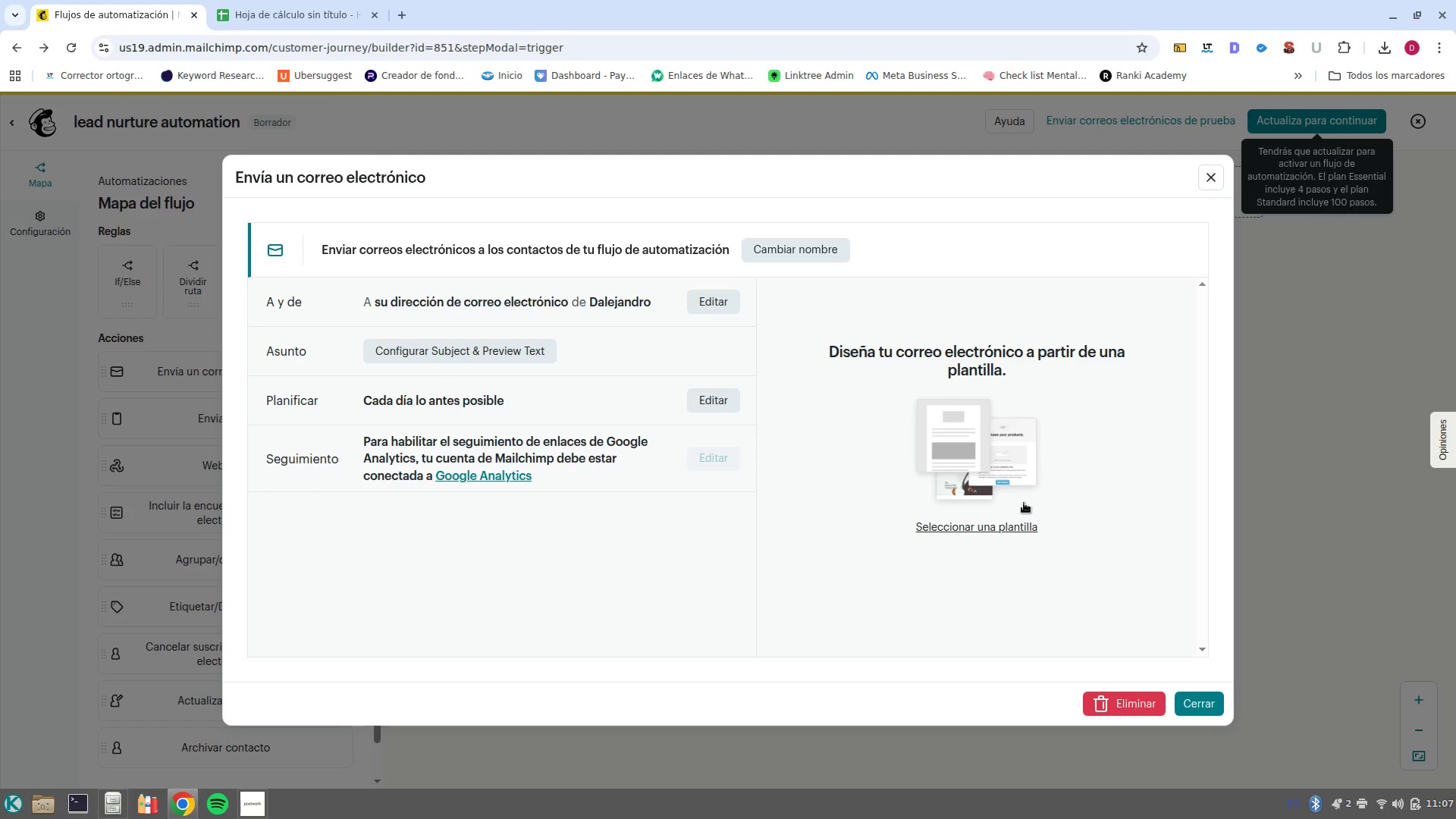 
mouse_move([79, 39])
 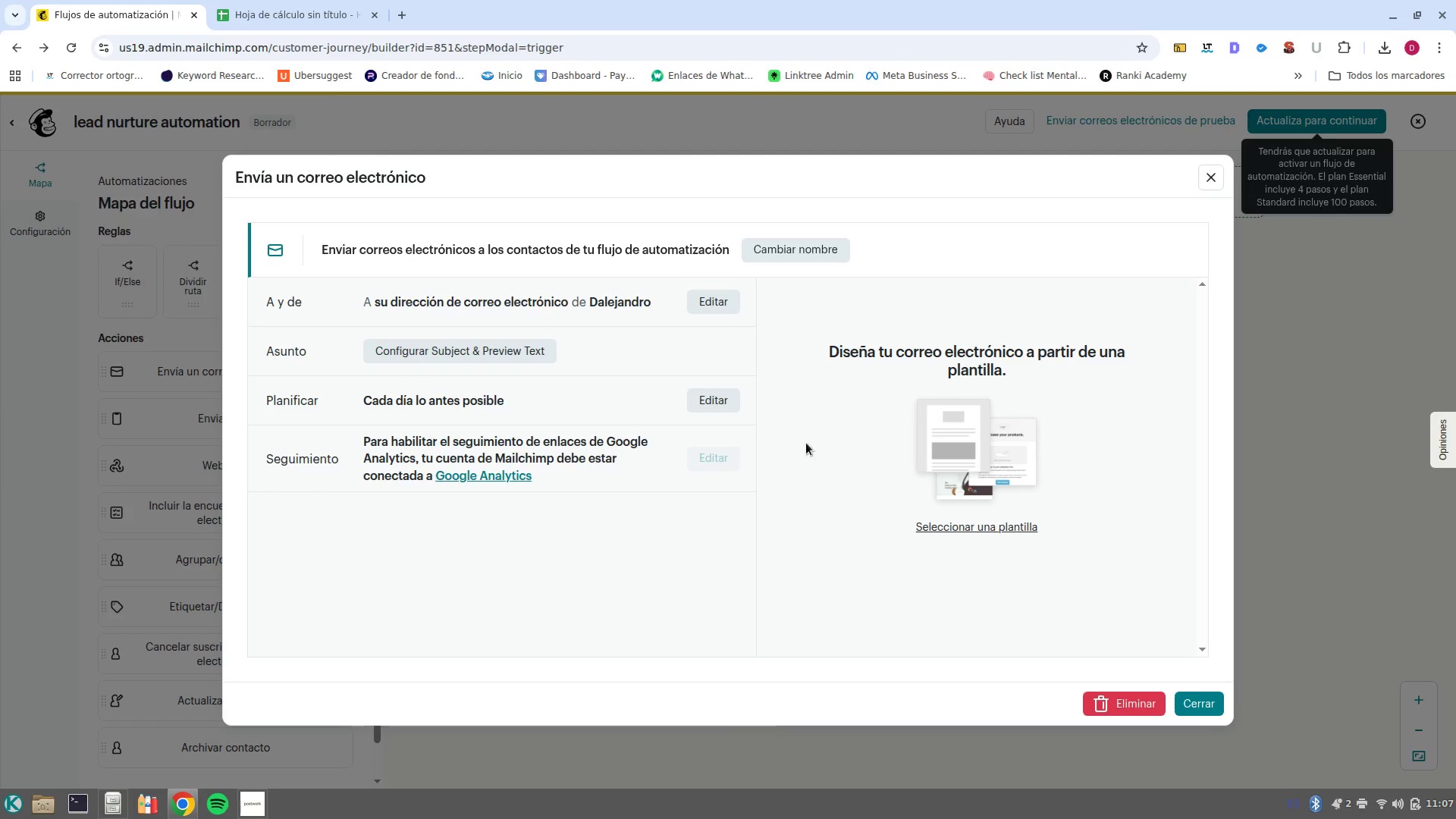 
wait(7.51)
 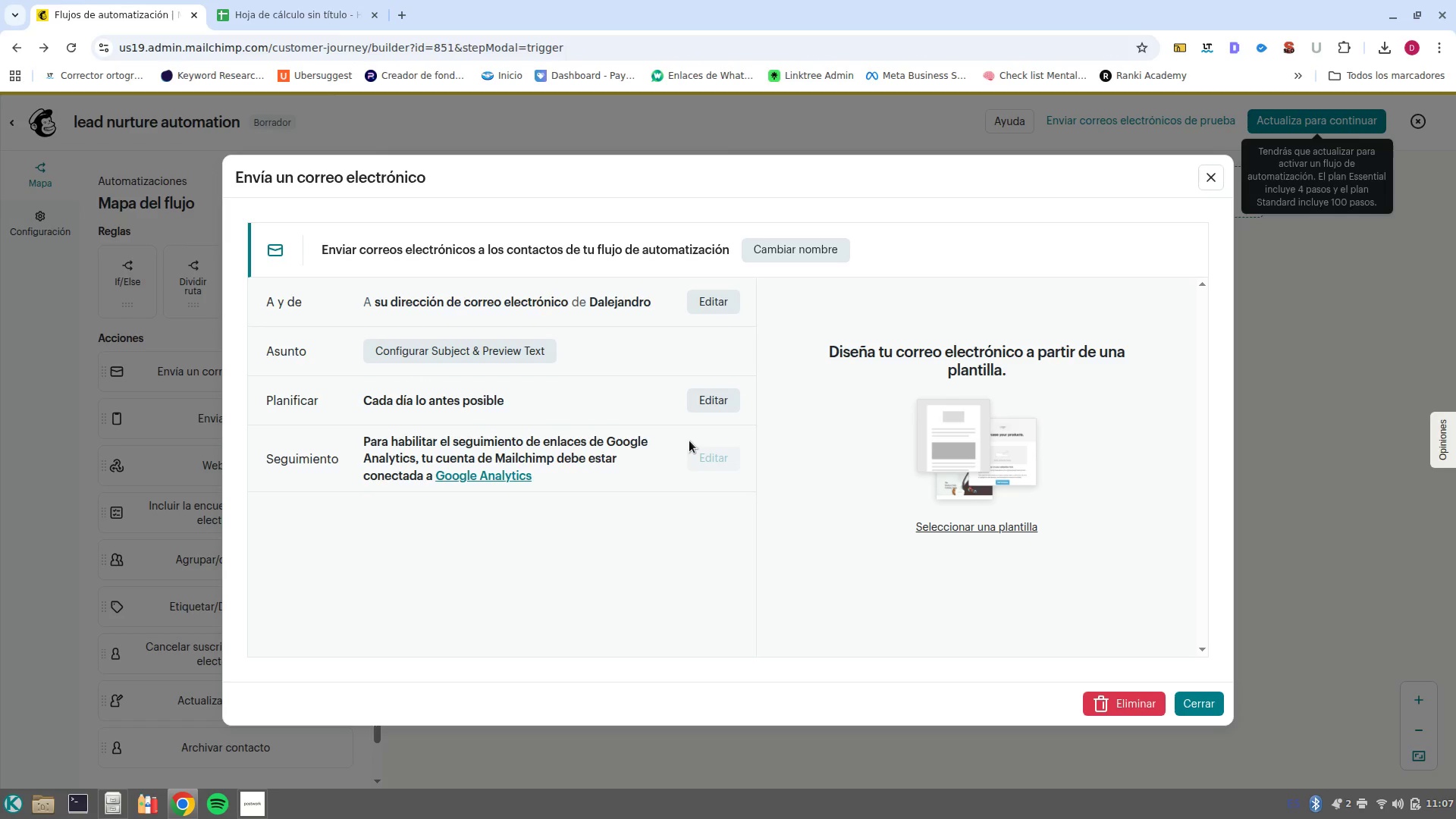 
left_click([938, 528])
 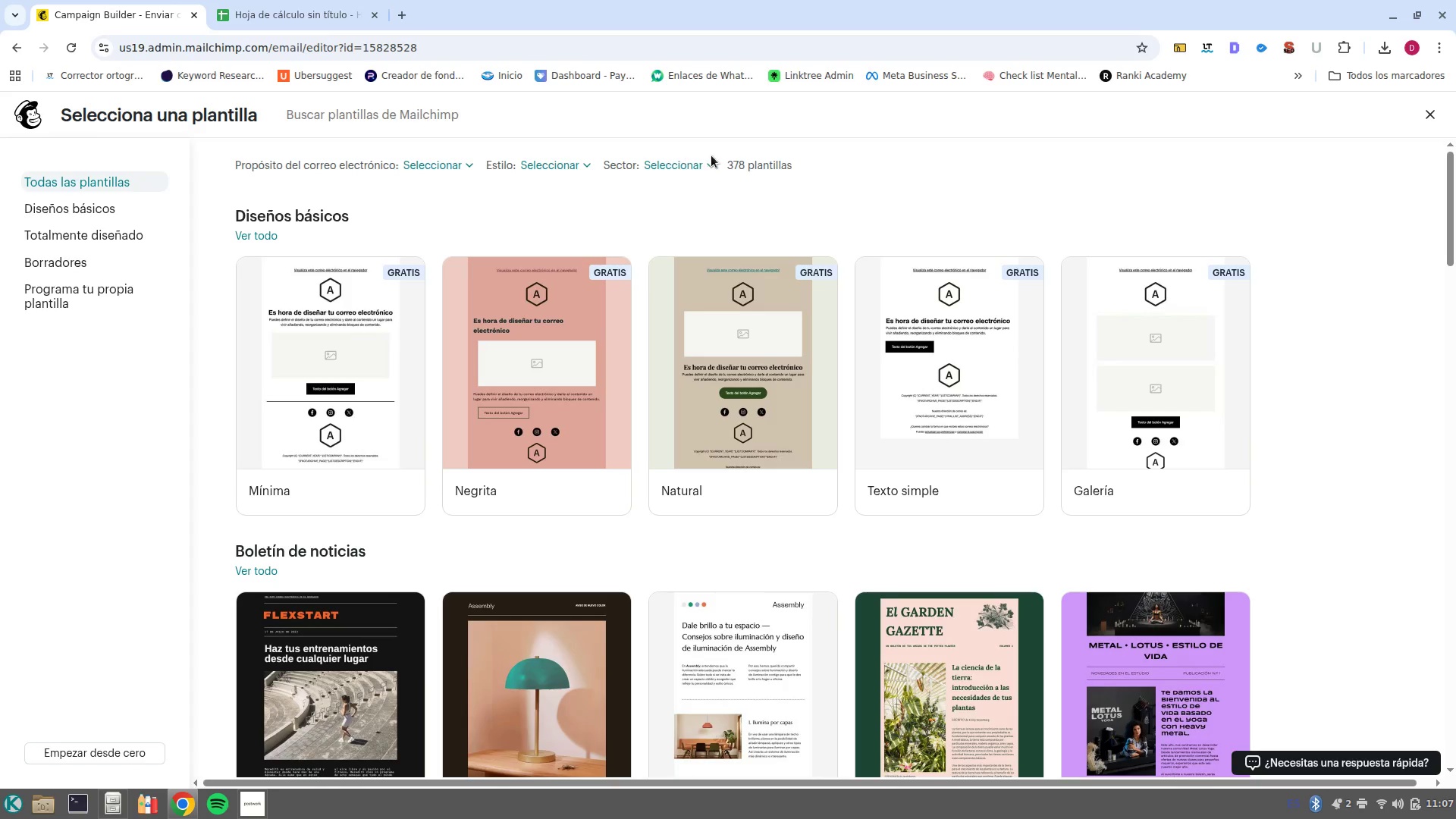 
wait(10.41)
 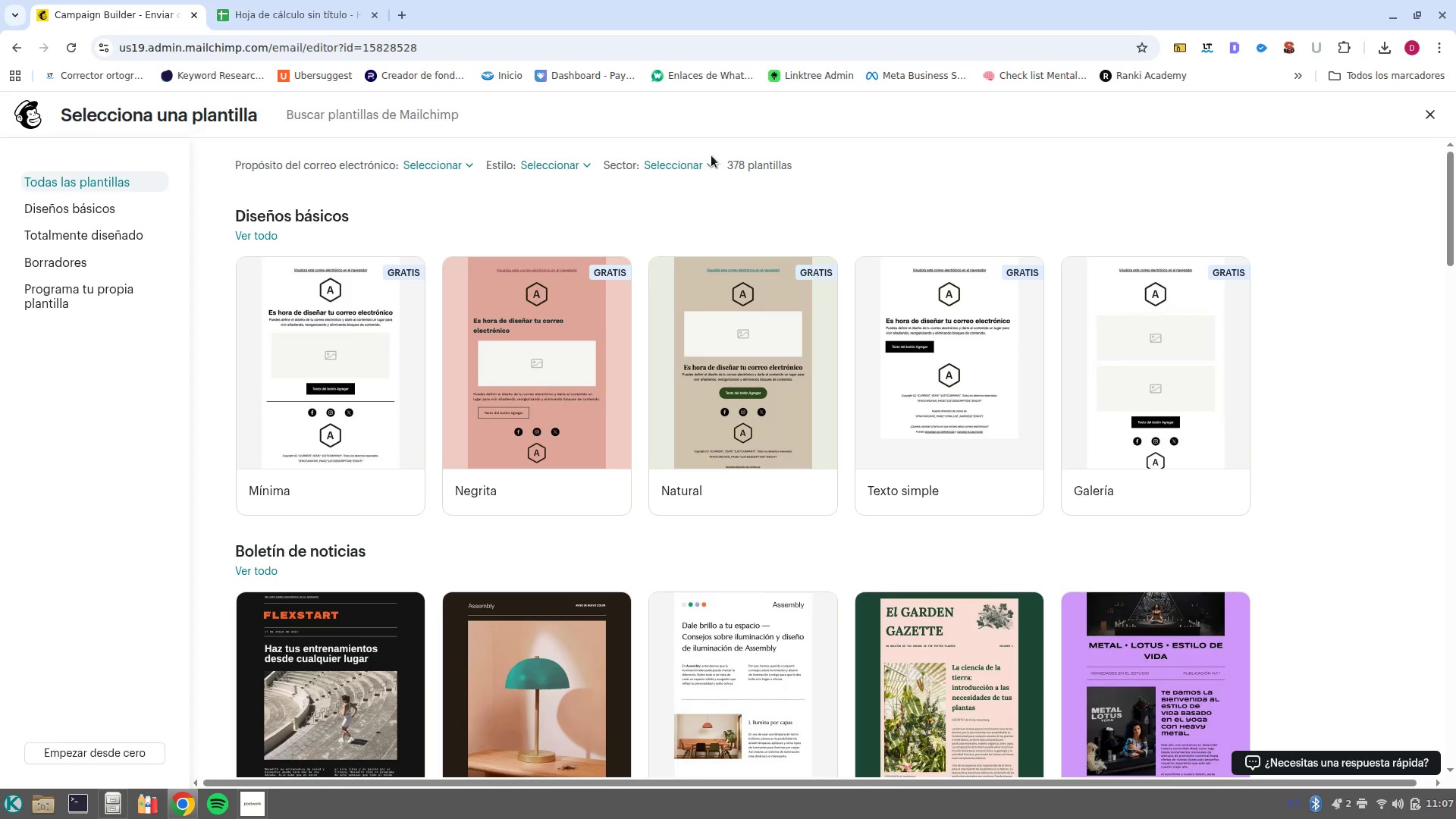 
left_click([139, 259])
 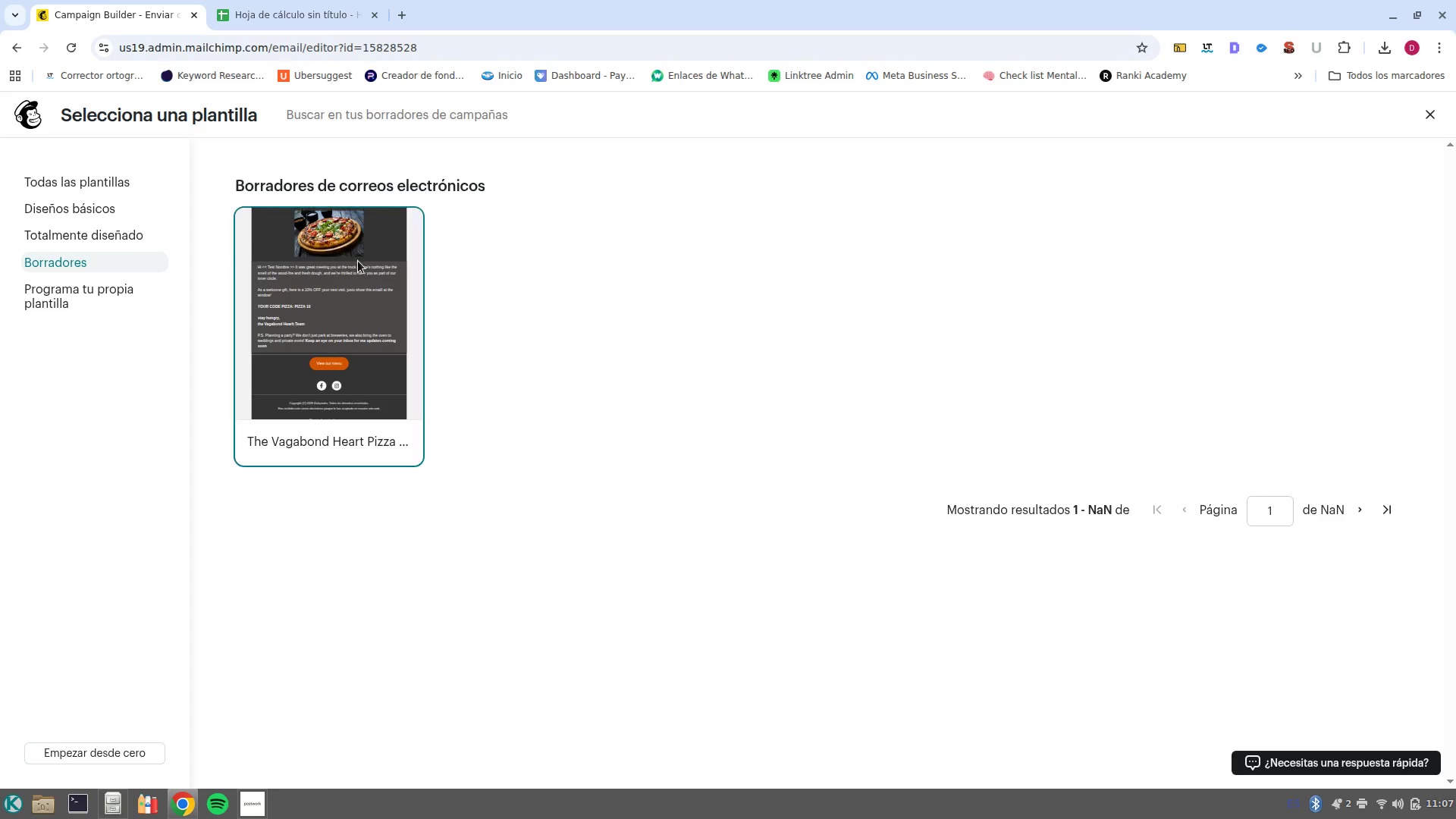 
left_click([376, 329])
 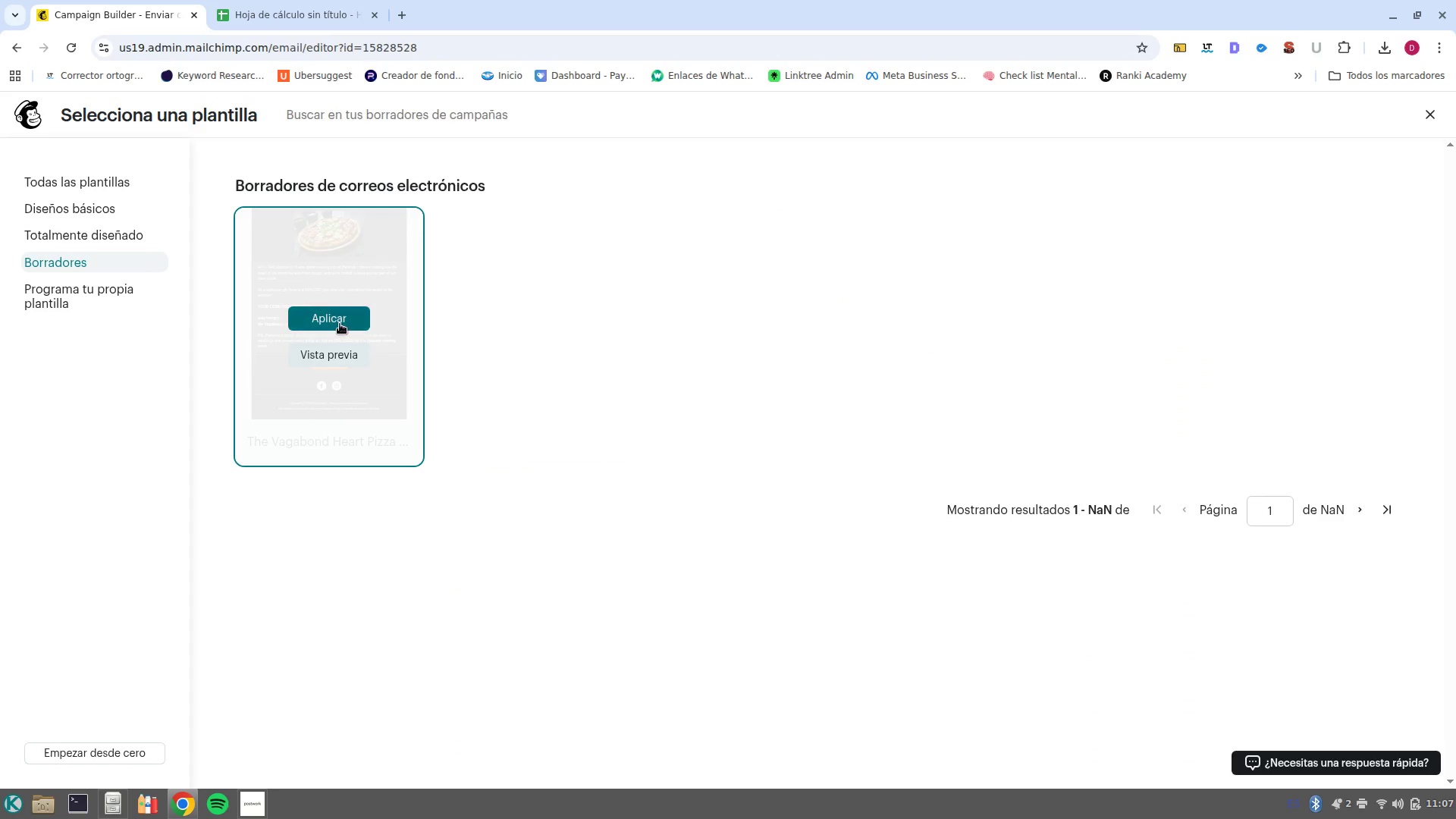 
left_click([340, 324])
 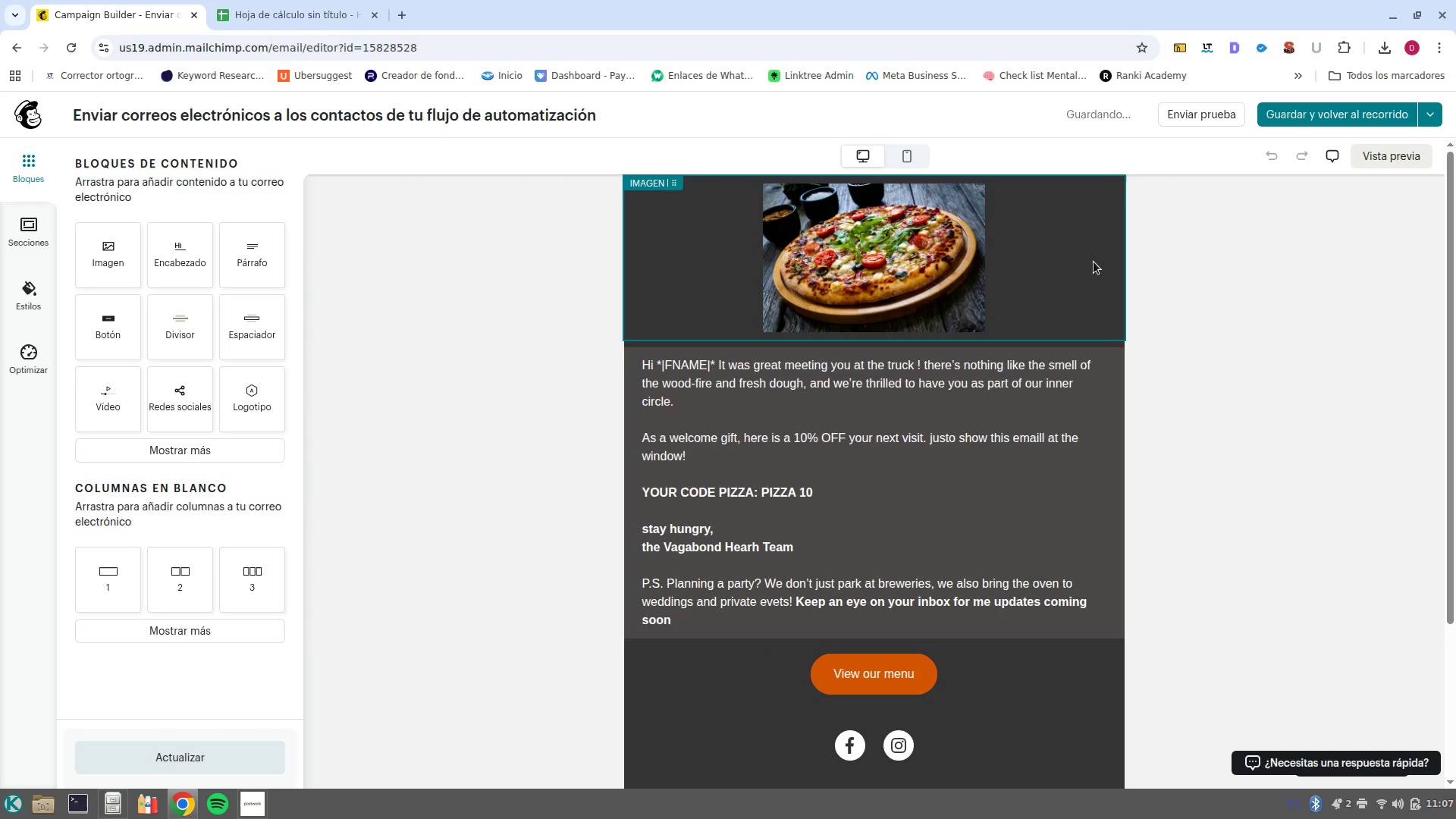 
left_click([1307, 121])
 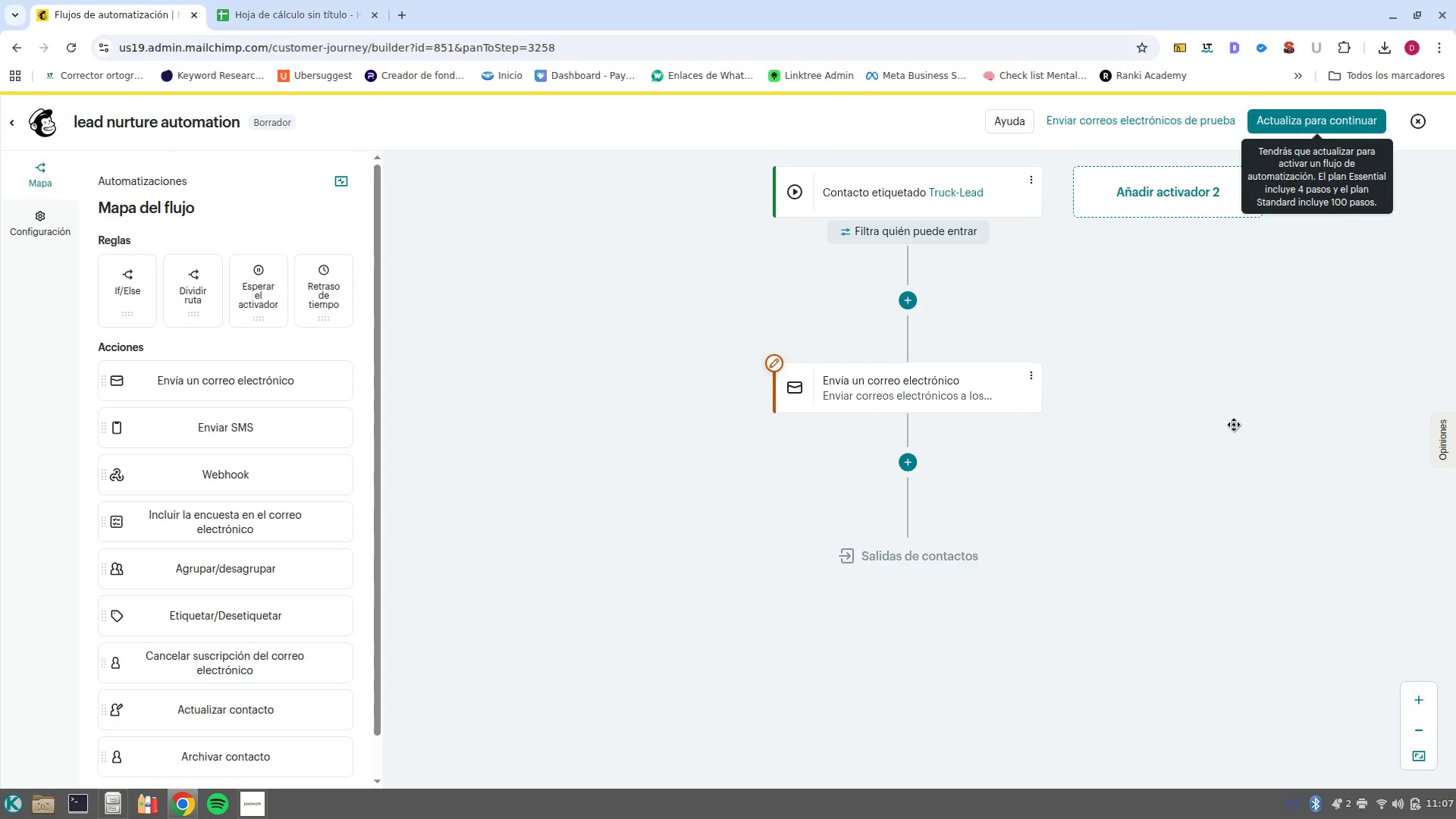 
wait(16.46)
 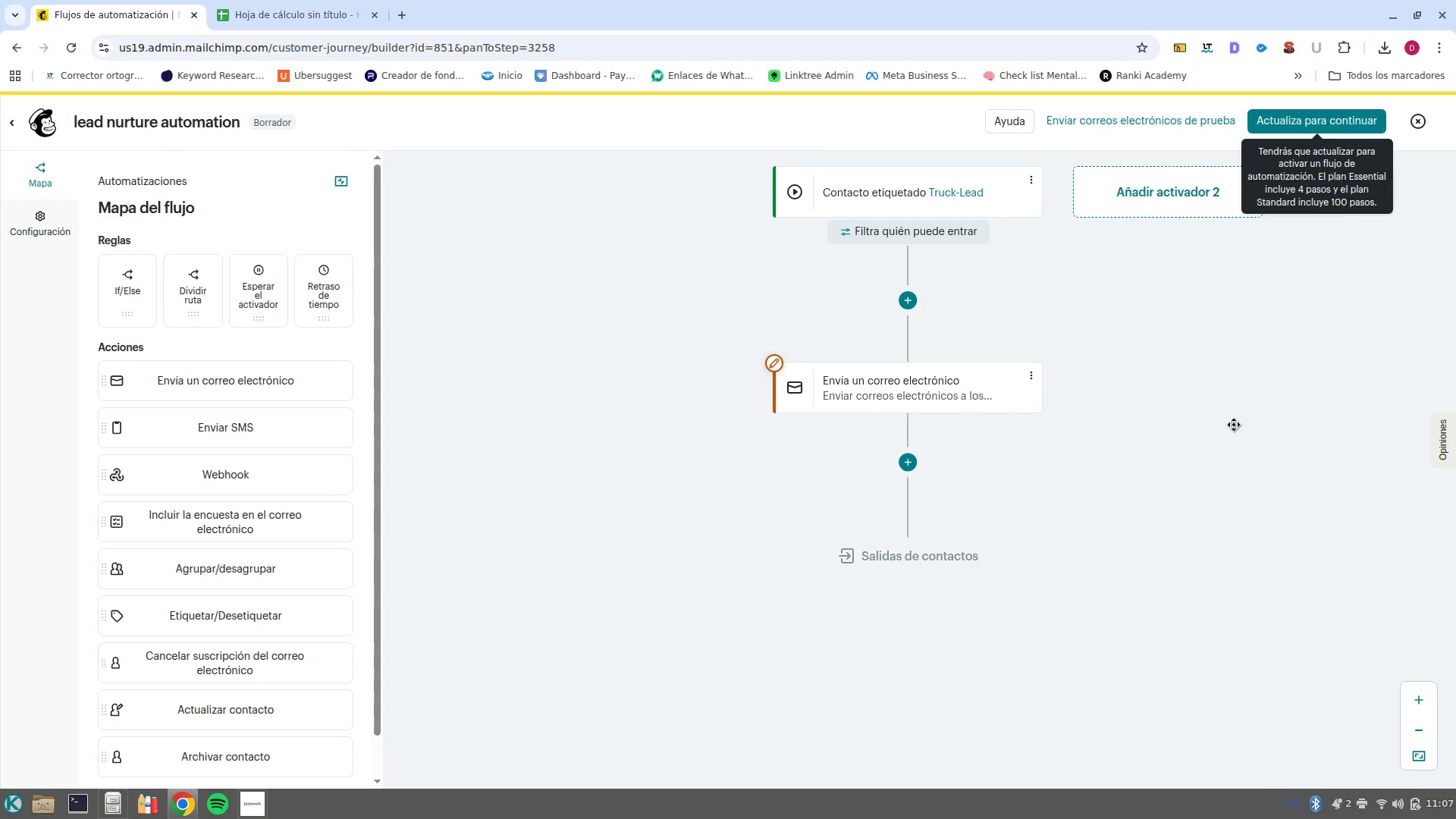 
left_click([952, 386])
 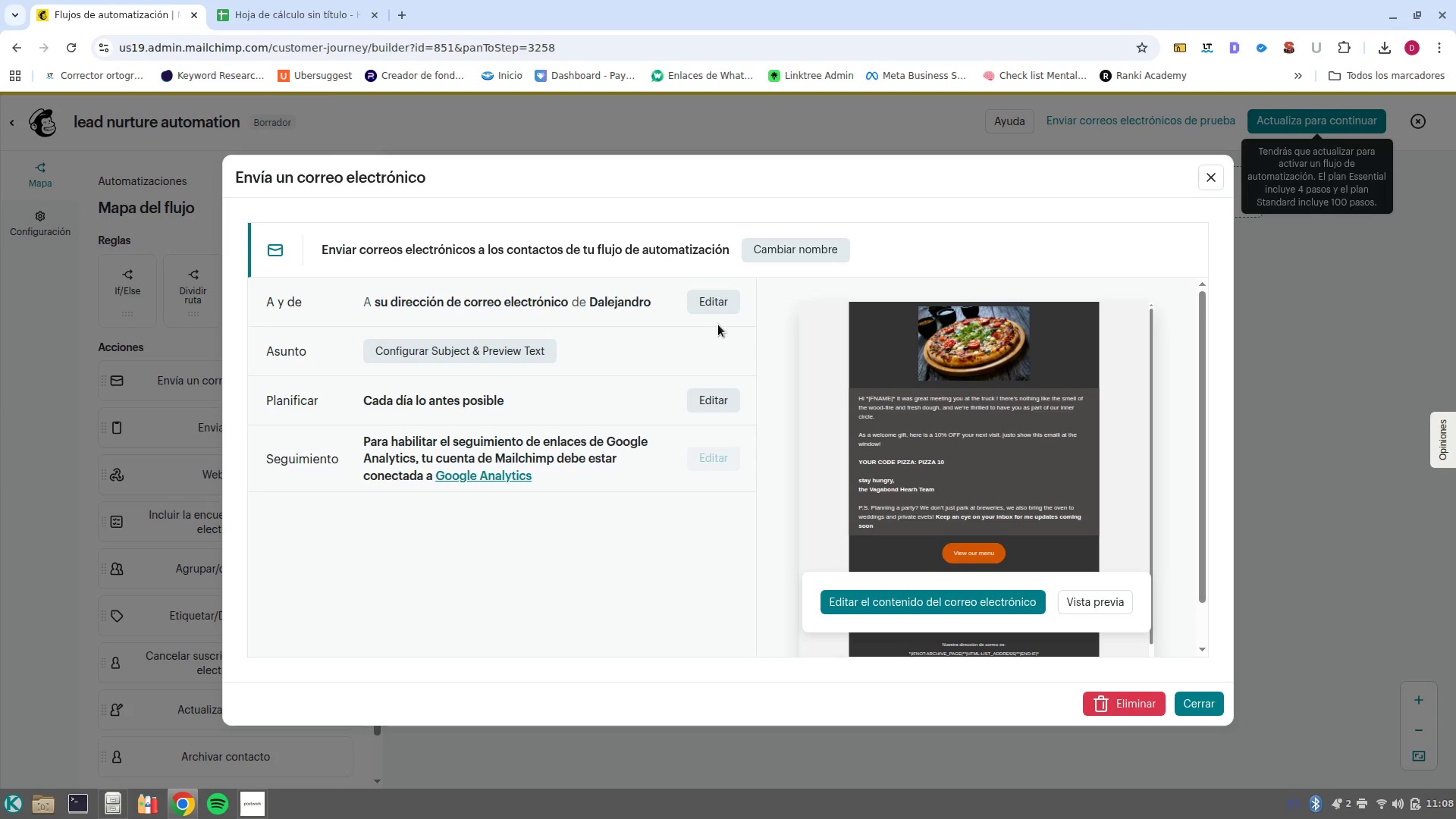 
left_click([729, 306])
 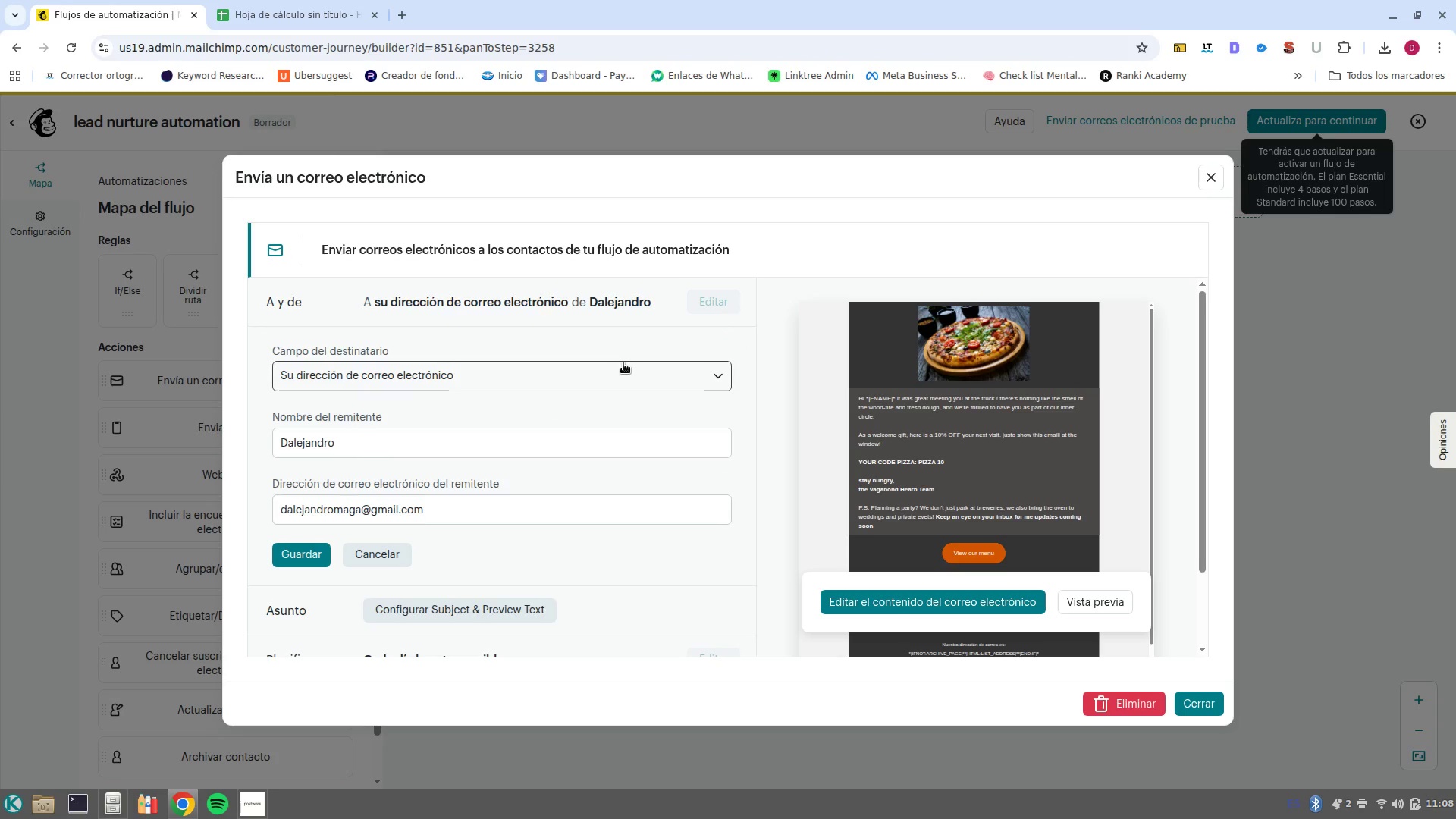 
wait(6.6)
 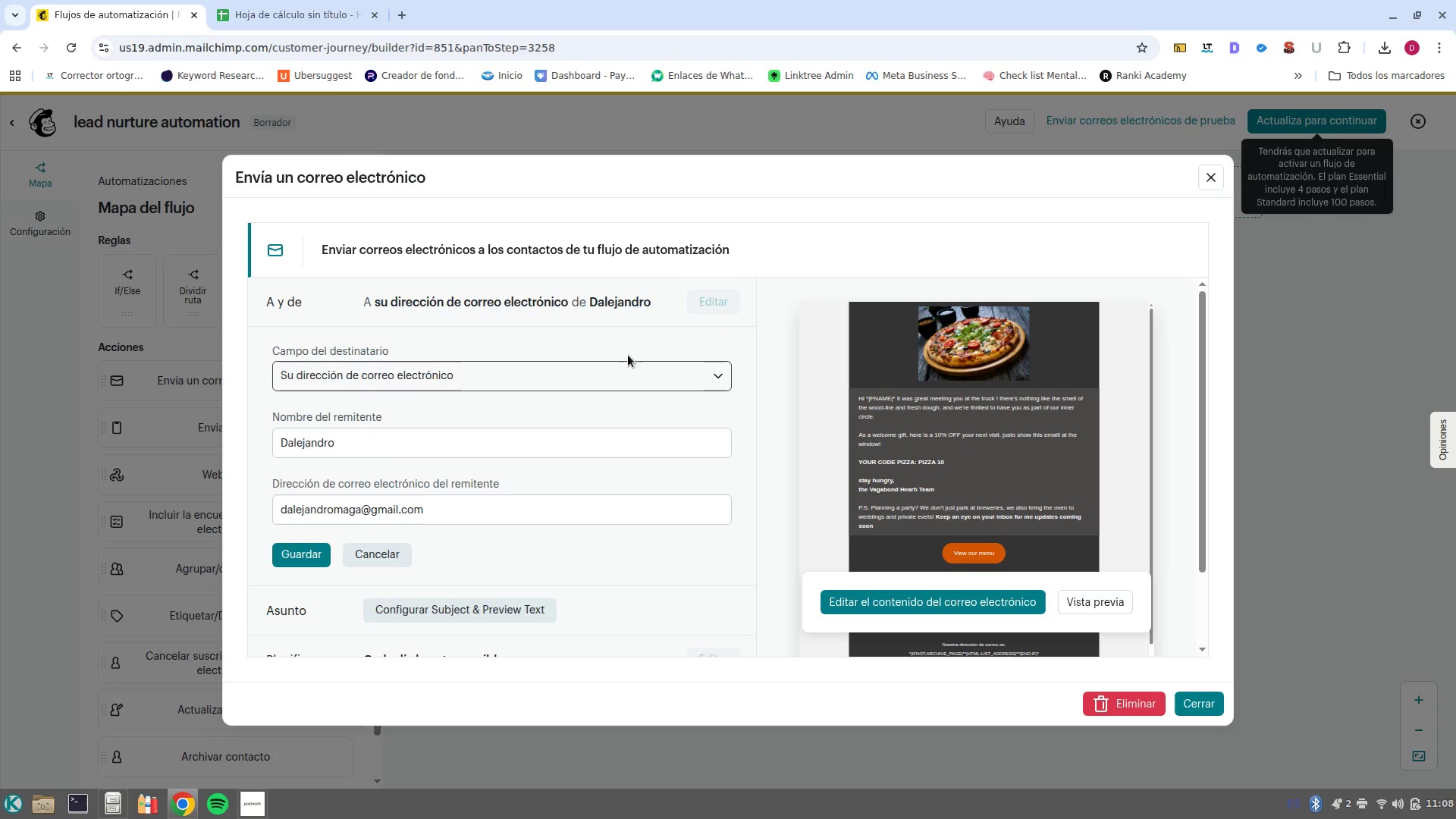 
left_click([643, 377])
 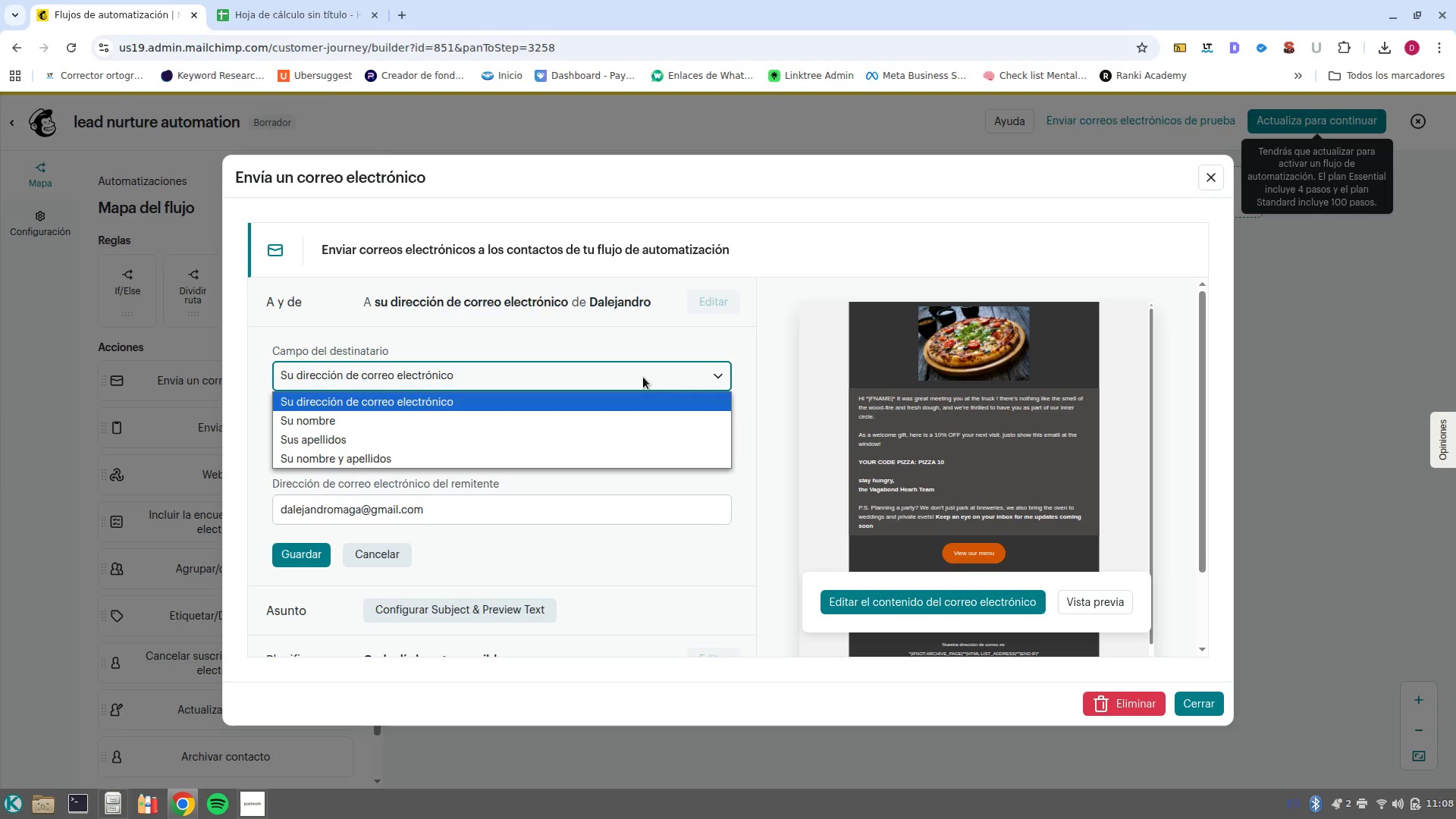 
left_click([645, 377])
 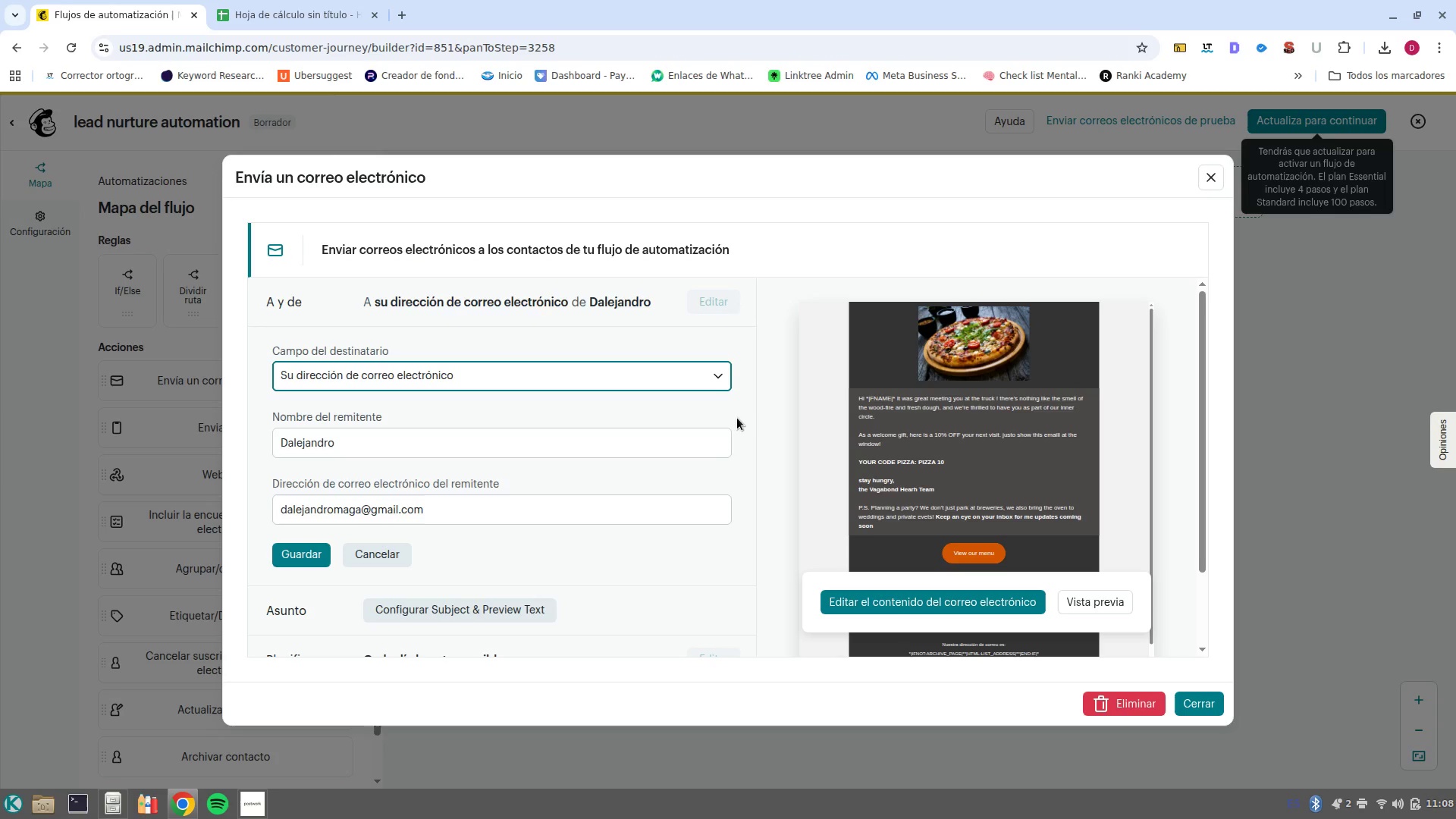 
wait(6.87)
 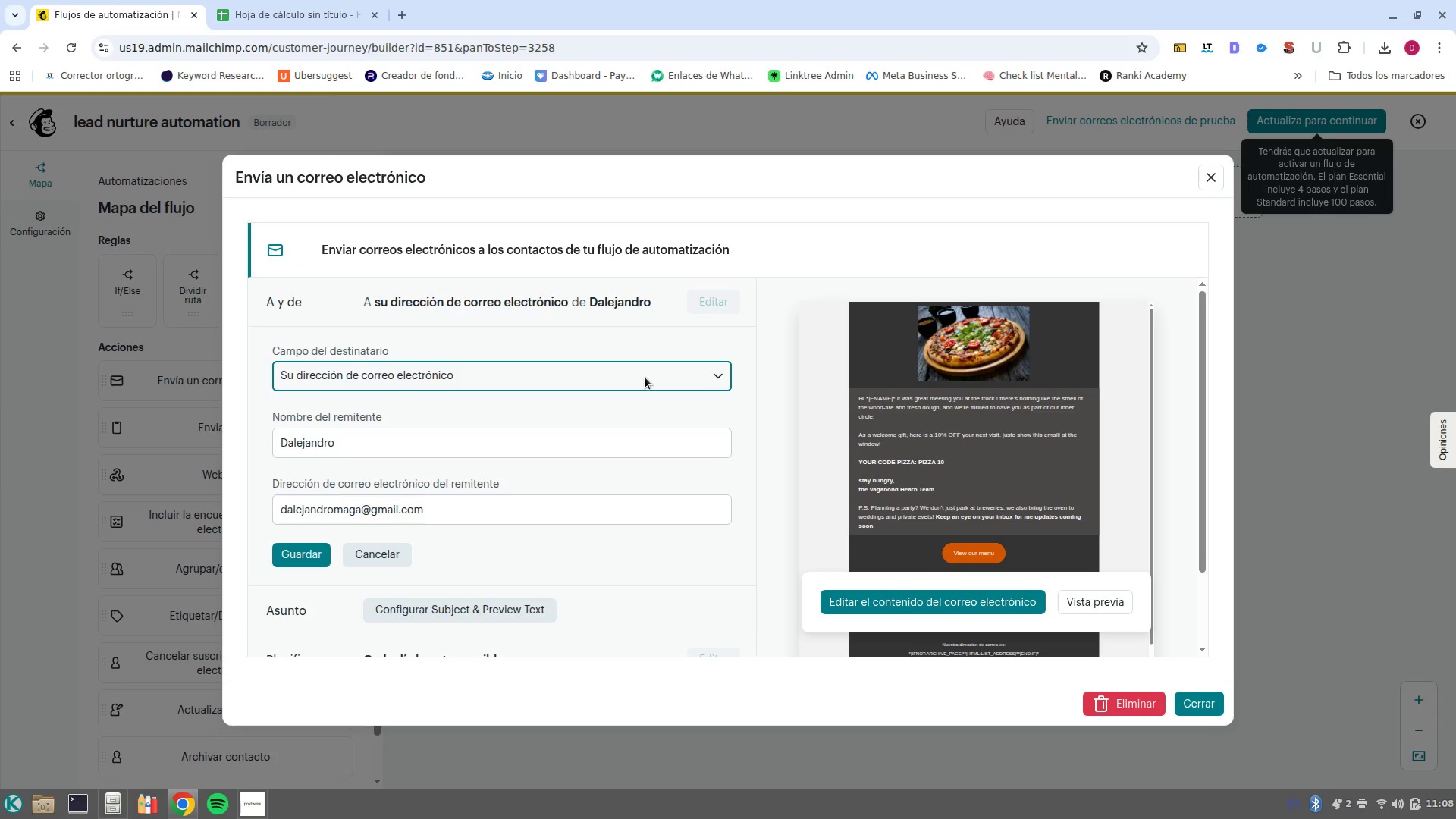 
scroll: coordinate [737, 418], scroll_direction: down, amount: 1.0
 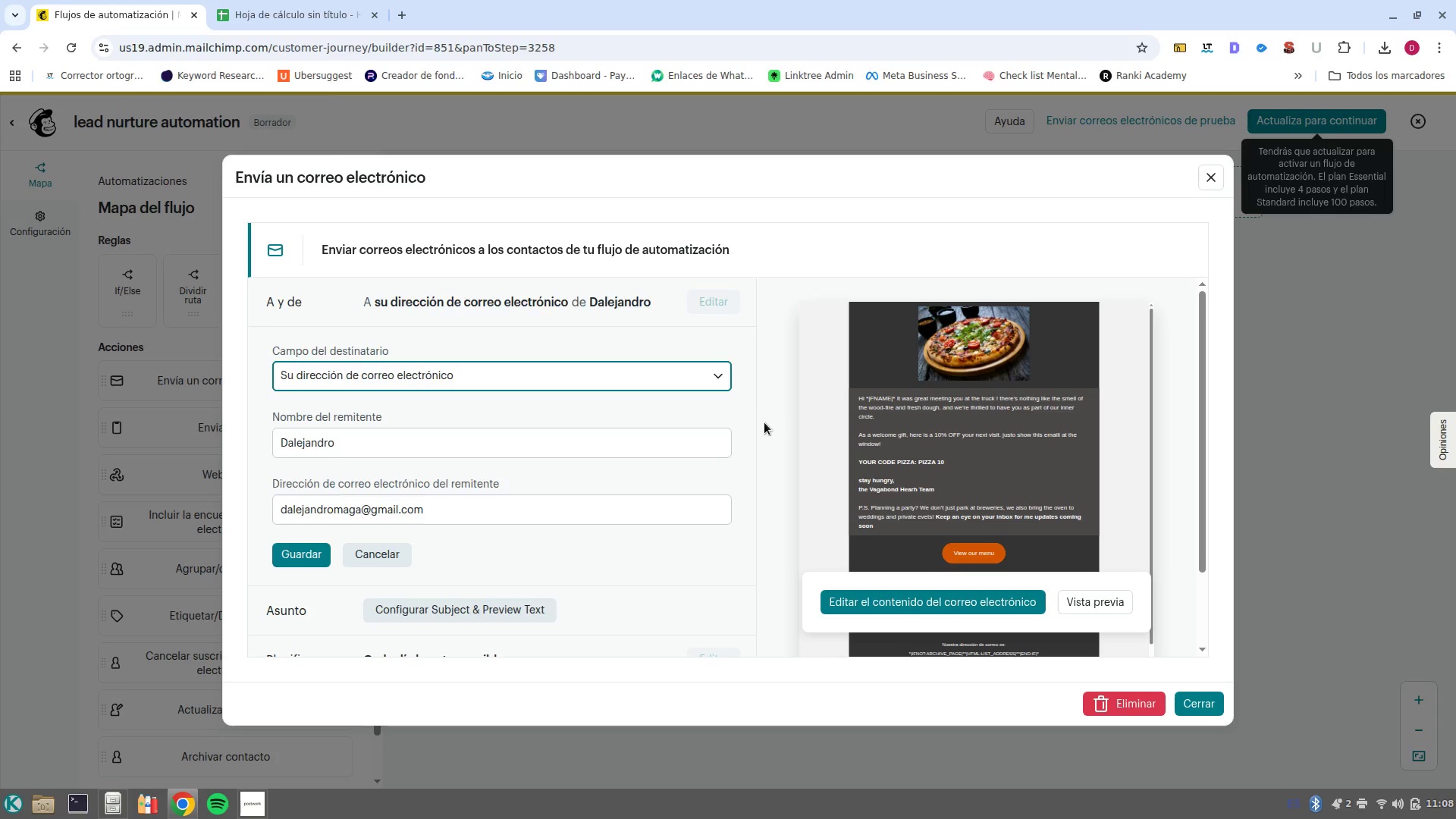 
wait(28.33)
 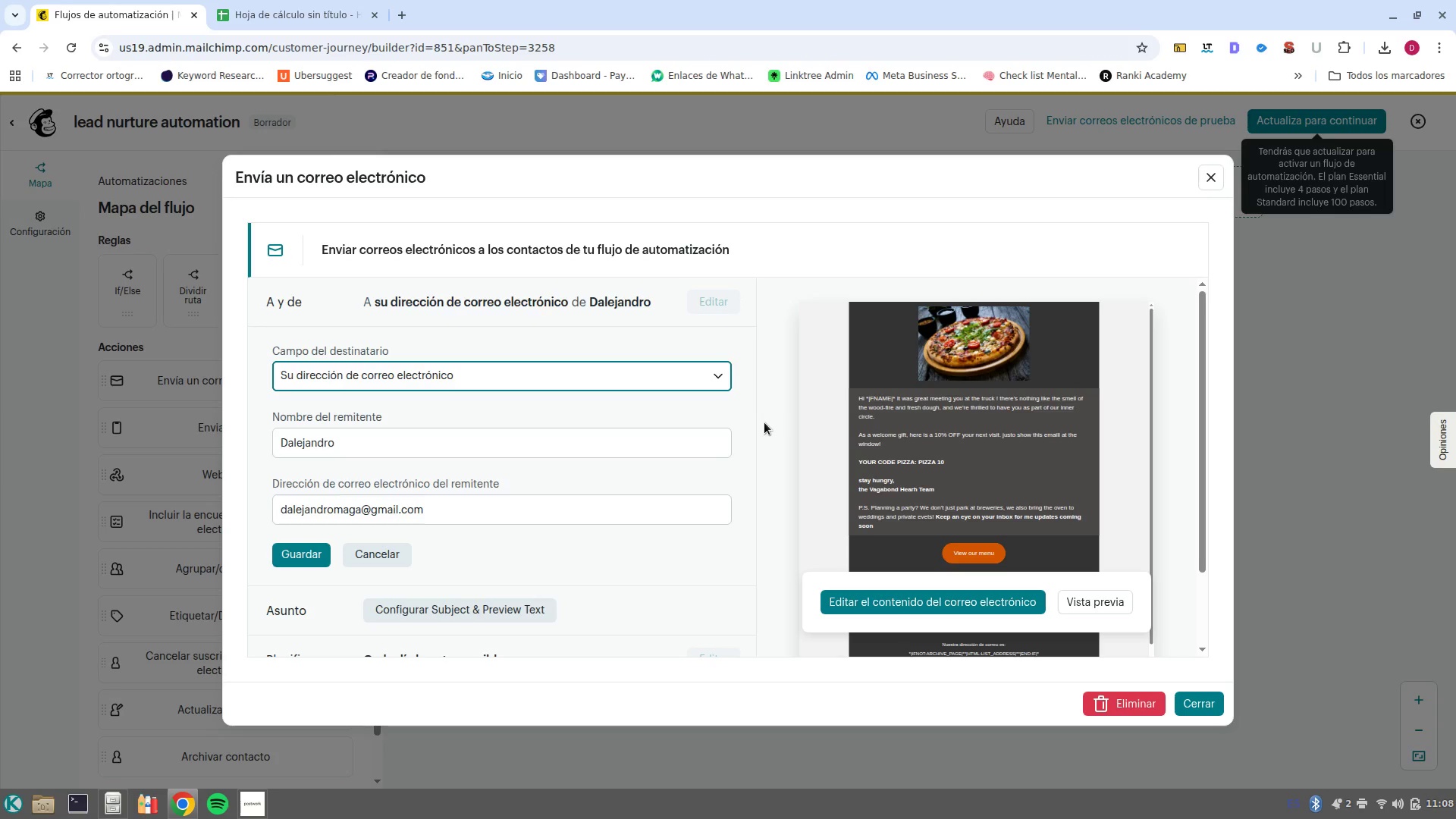 
scroll: coordinate [762, 421], scroll_direction: down, amount: 2.0
 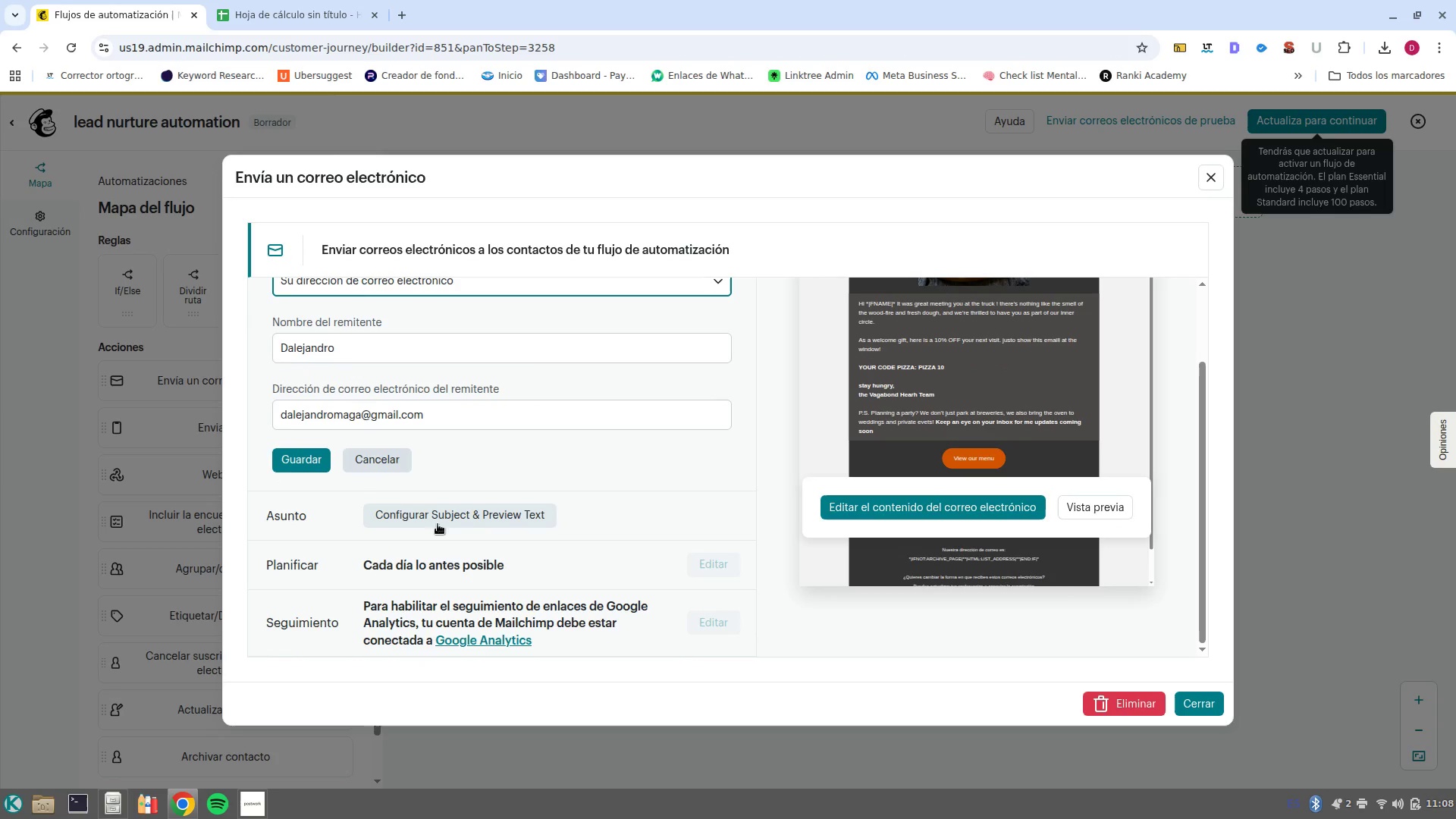 
left_click([450, 525])
 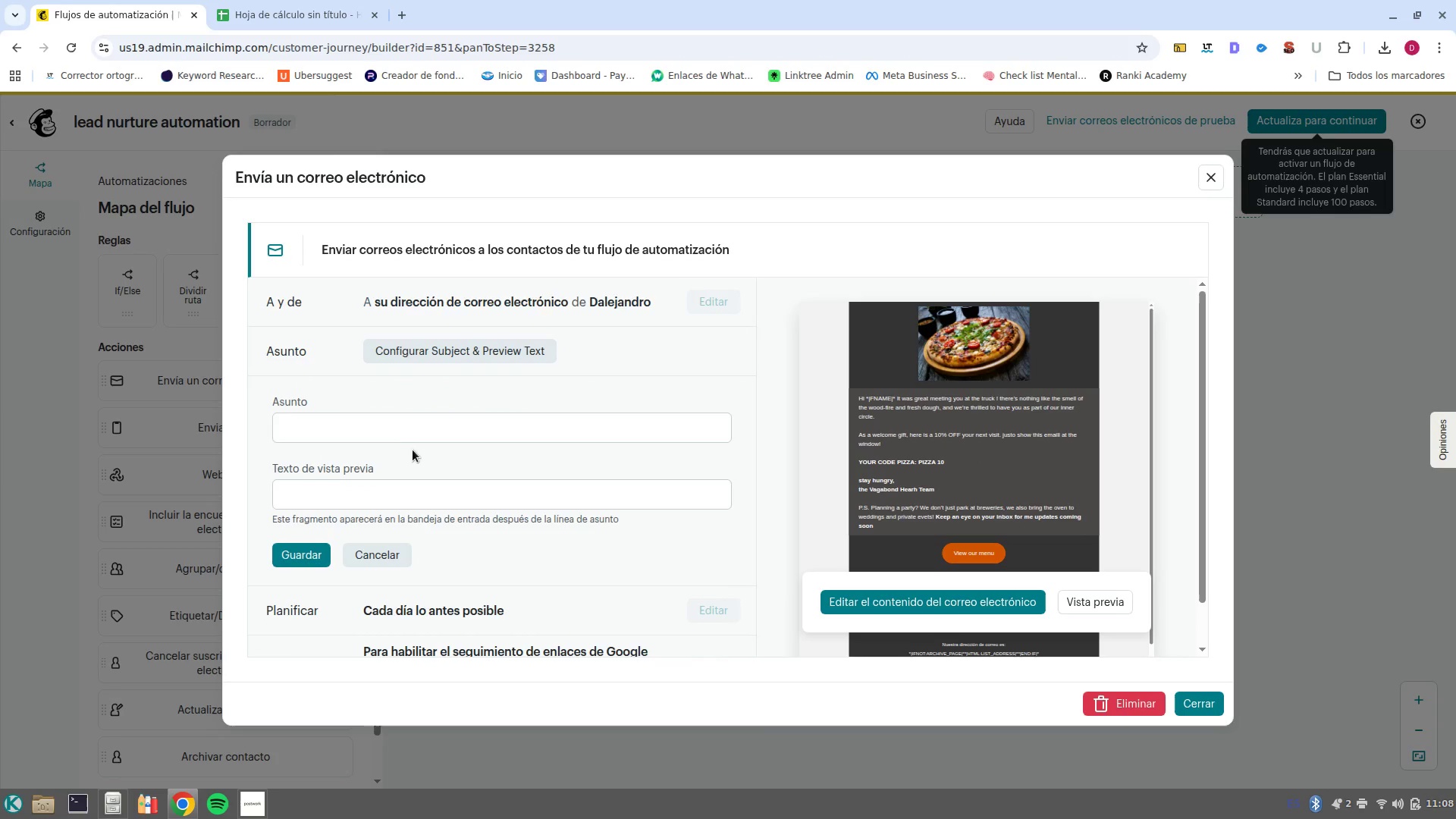 
left_click([410, 425])
 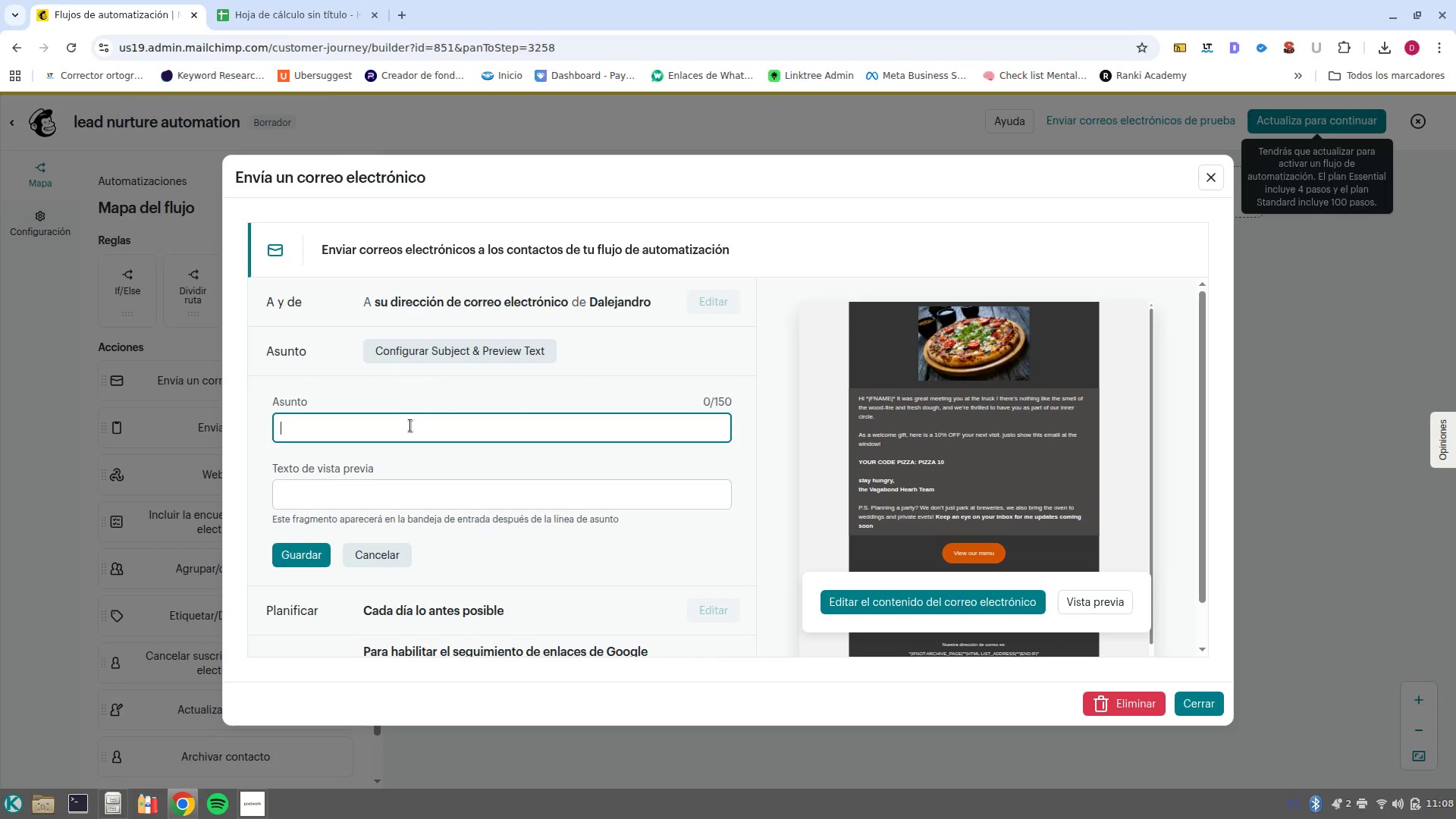 
type(Welcome to eh)
key(Backspace)
key(Backspace)
type(the VIP Club! Your 10% discu)
key(Backspace)
type(ount u)
key(Backspace)
type(is inside)
 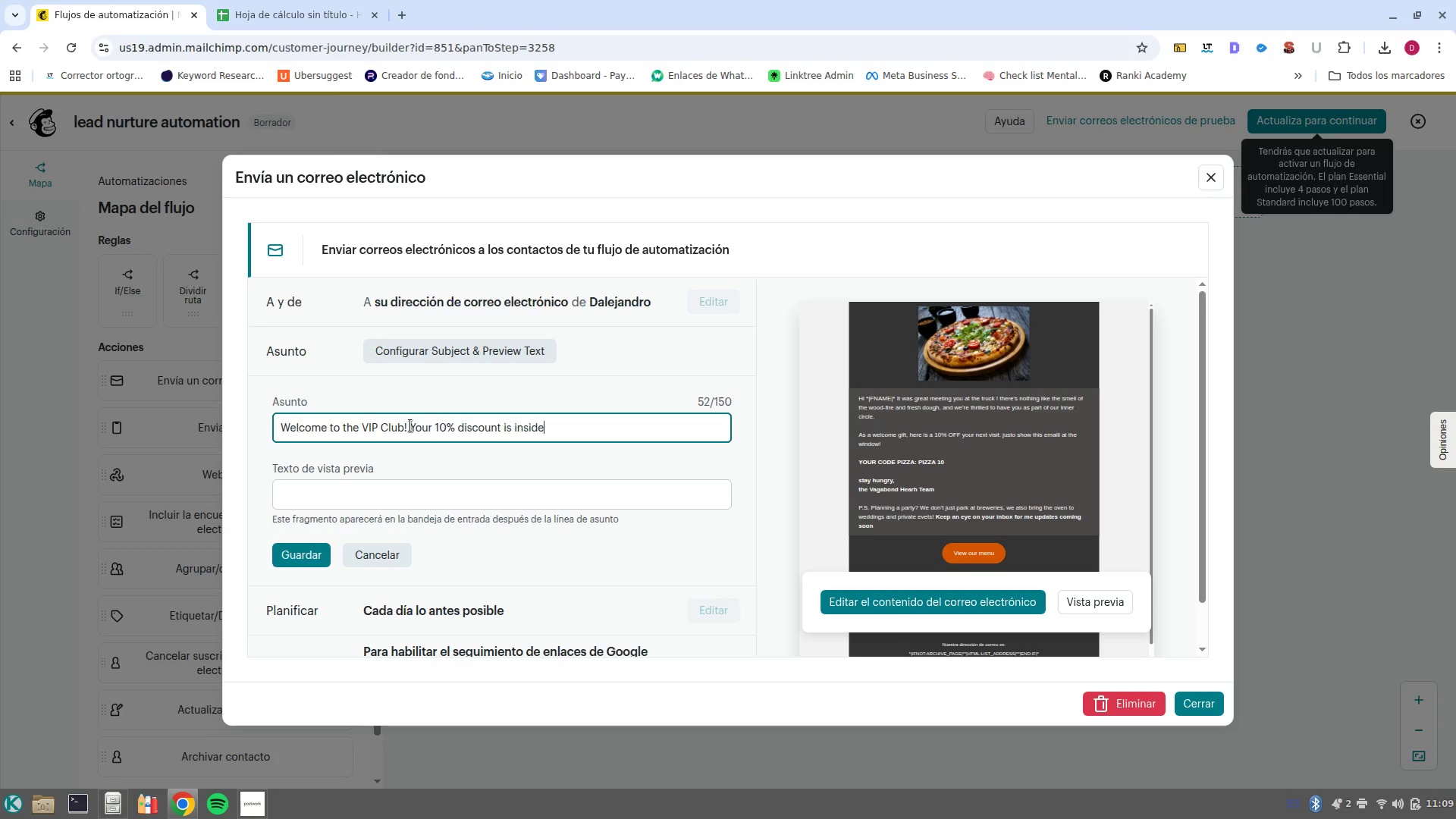 
wait(6.0)
 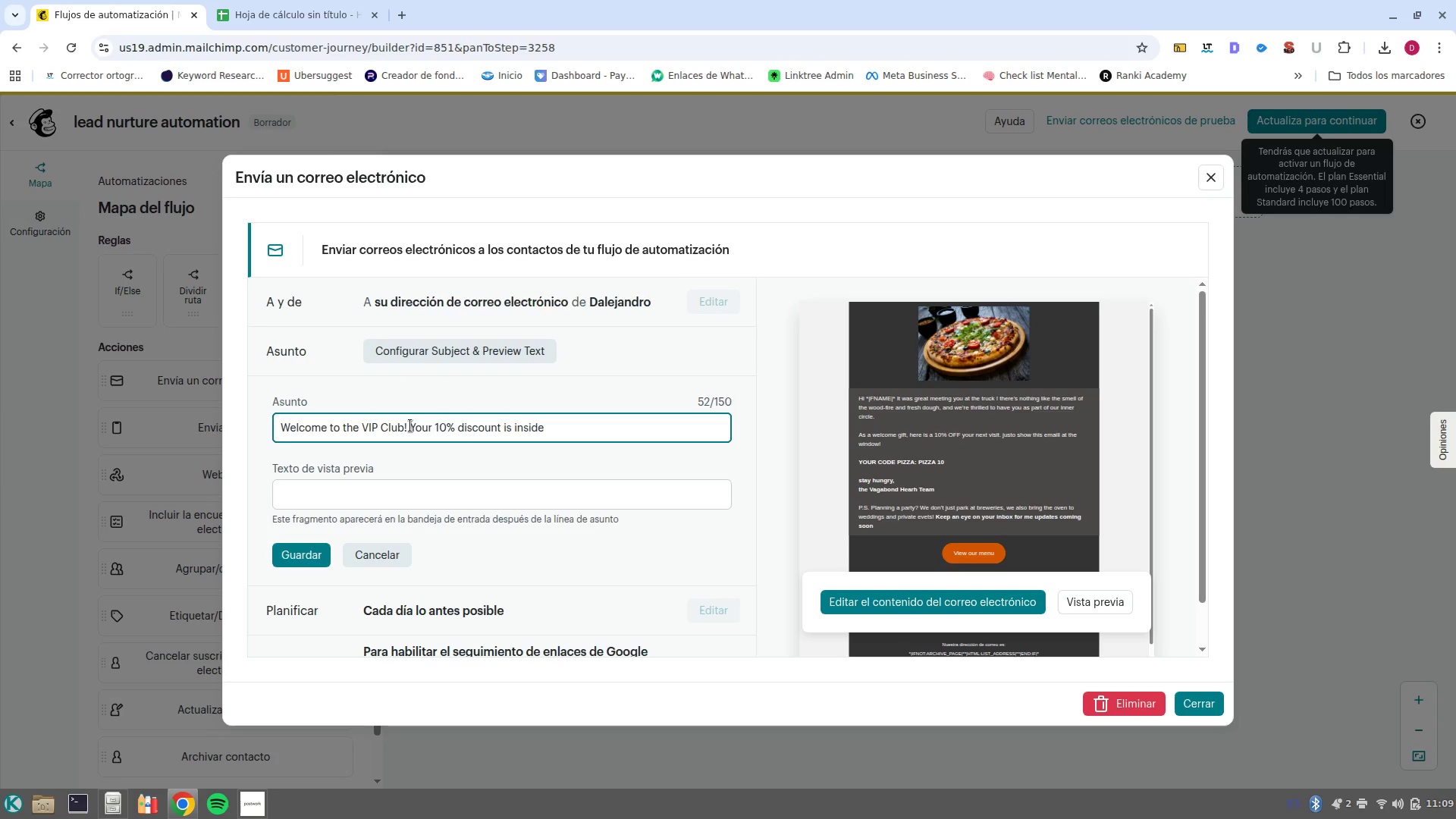 
left_click([318, 563])
 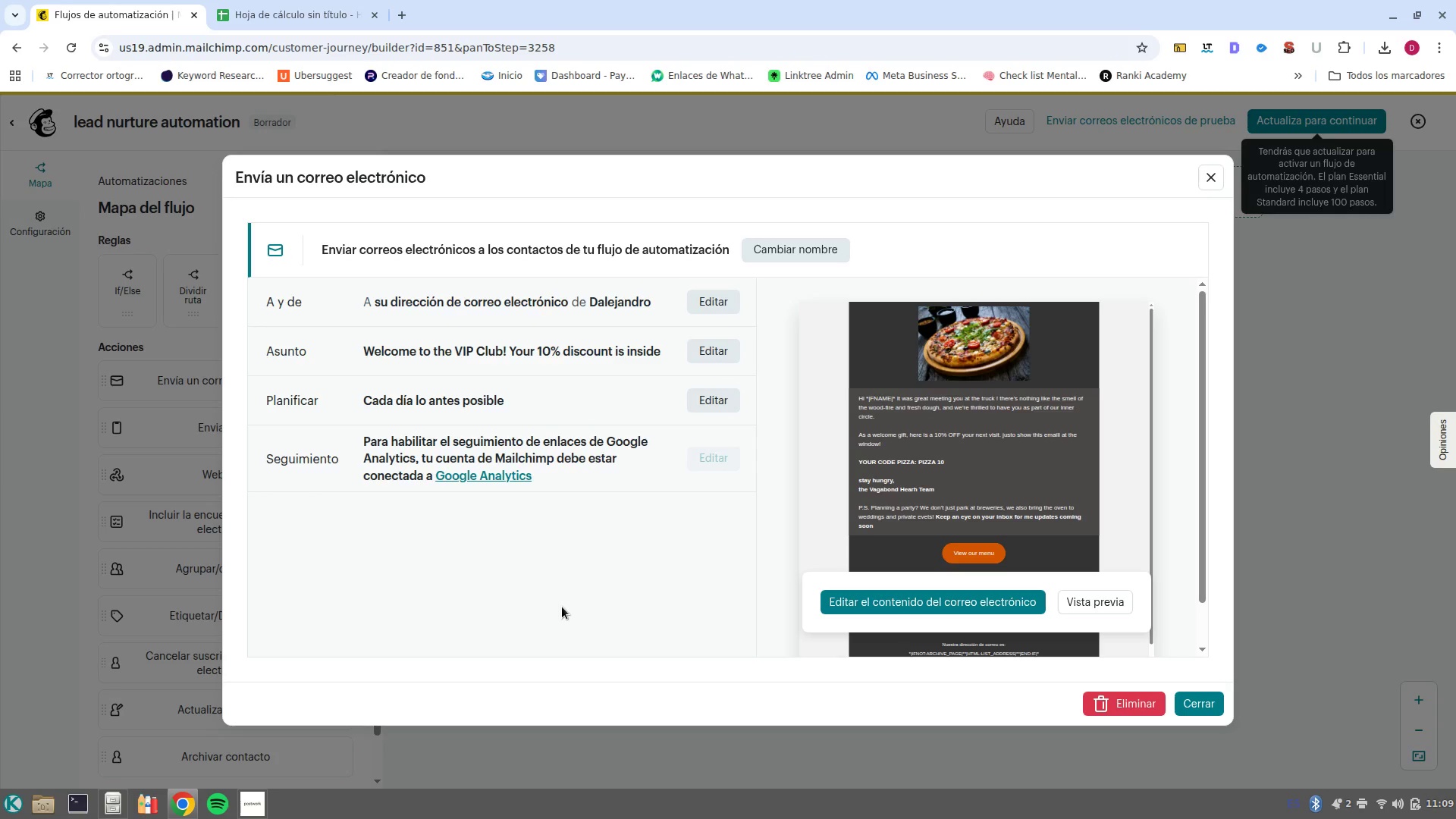 
wait(34.37)
 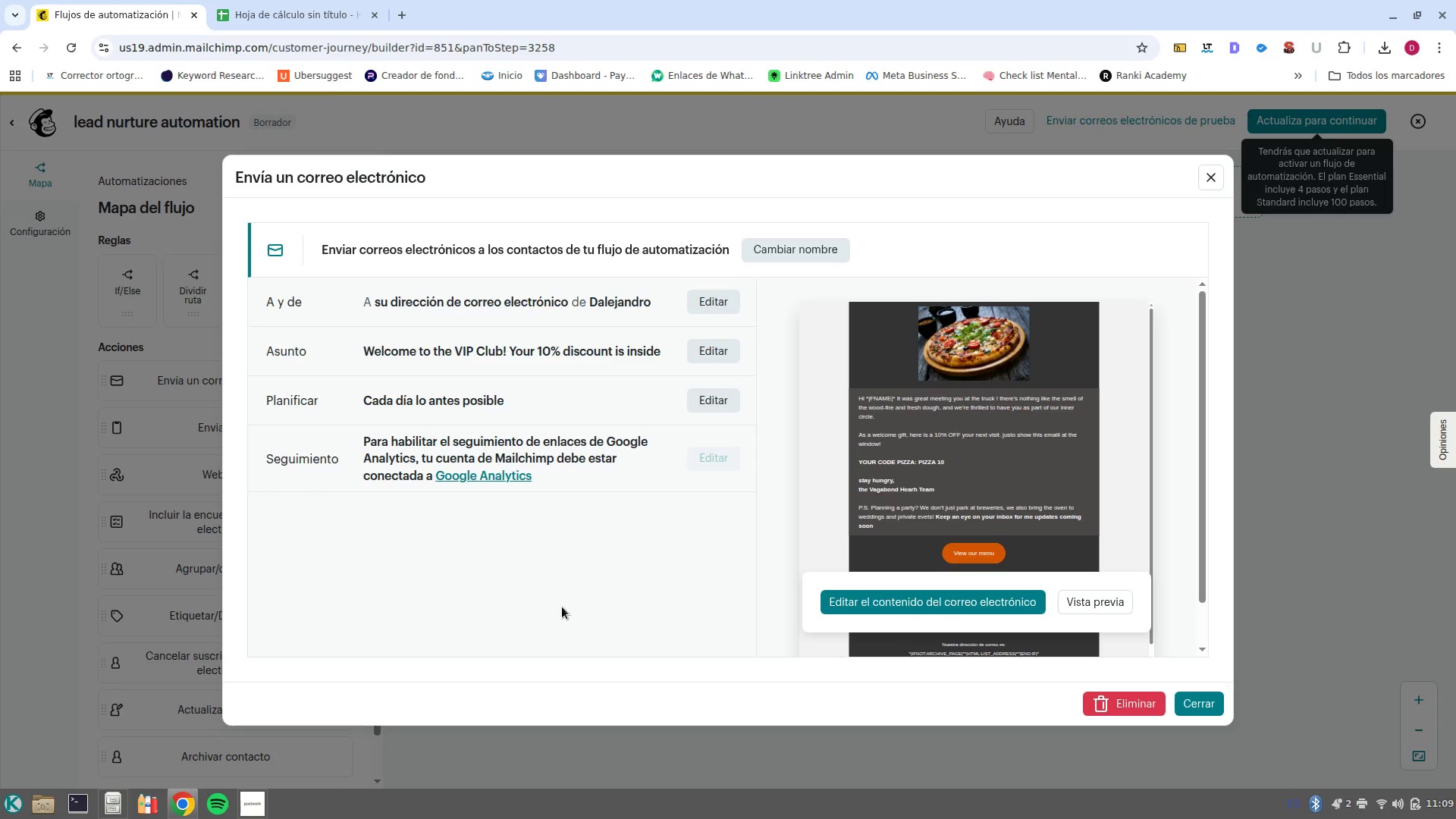 
left_click([700, 299])
 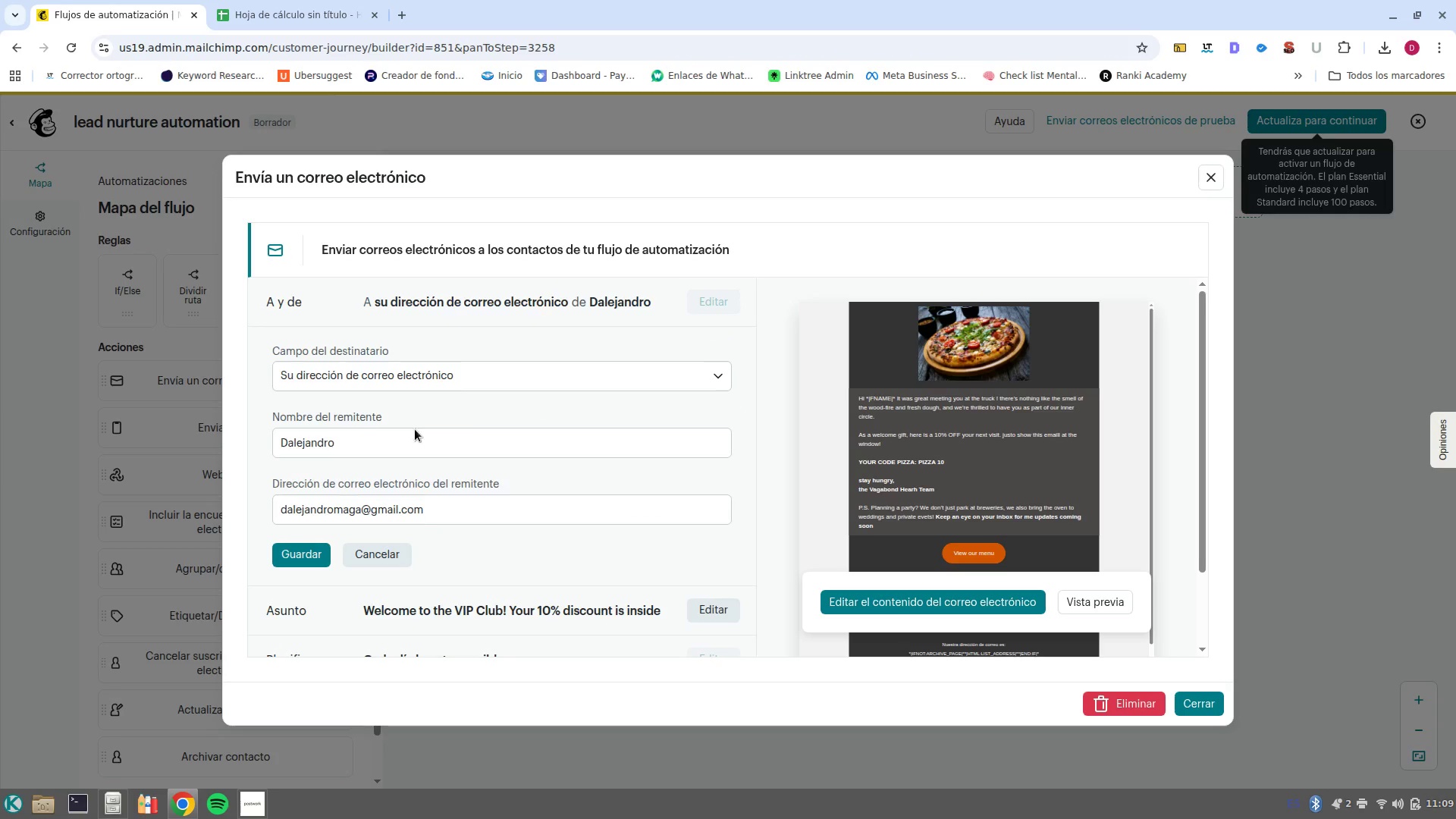 
left_click([413, 431])
 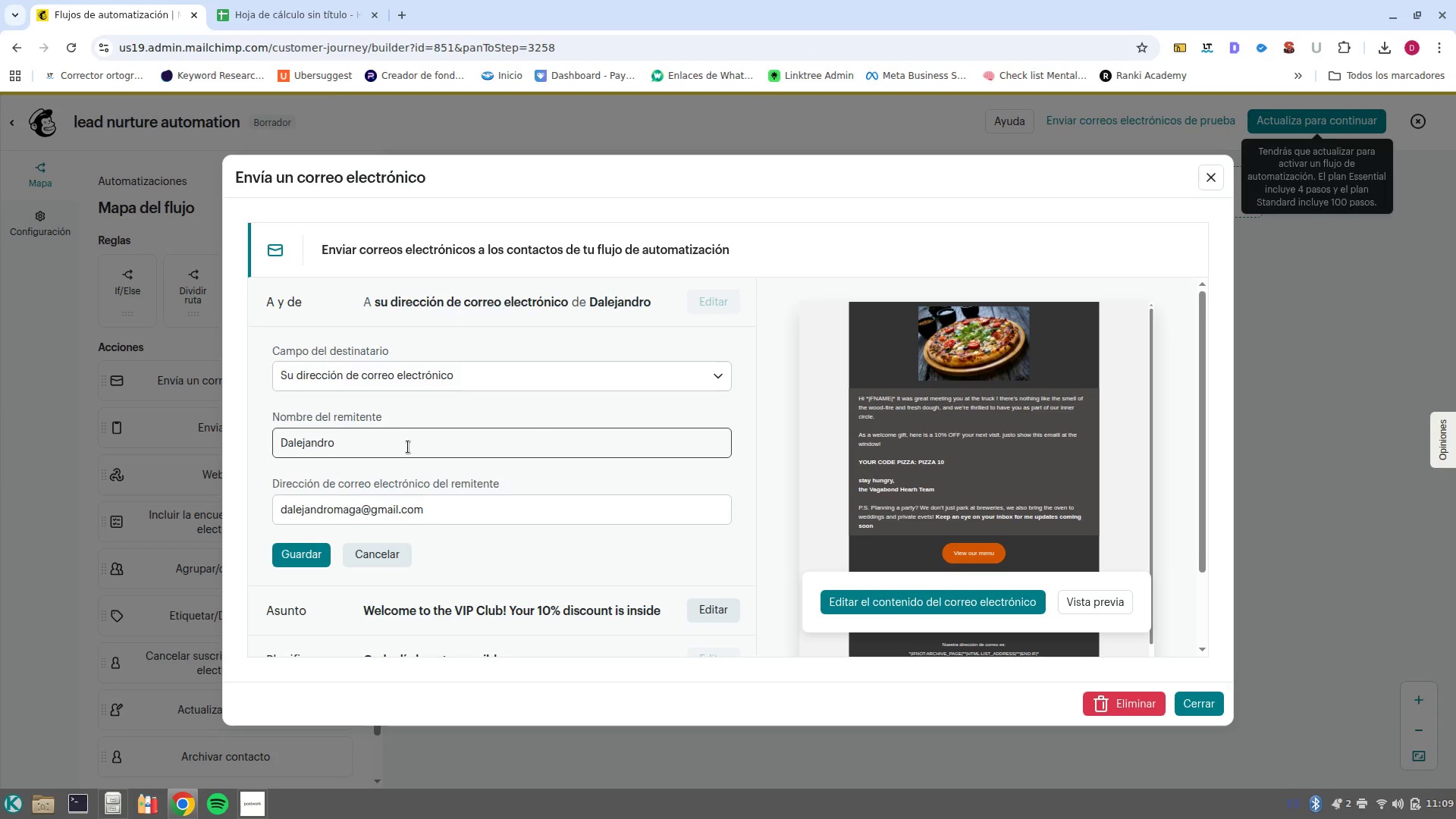 
double_click([408, 447])
 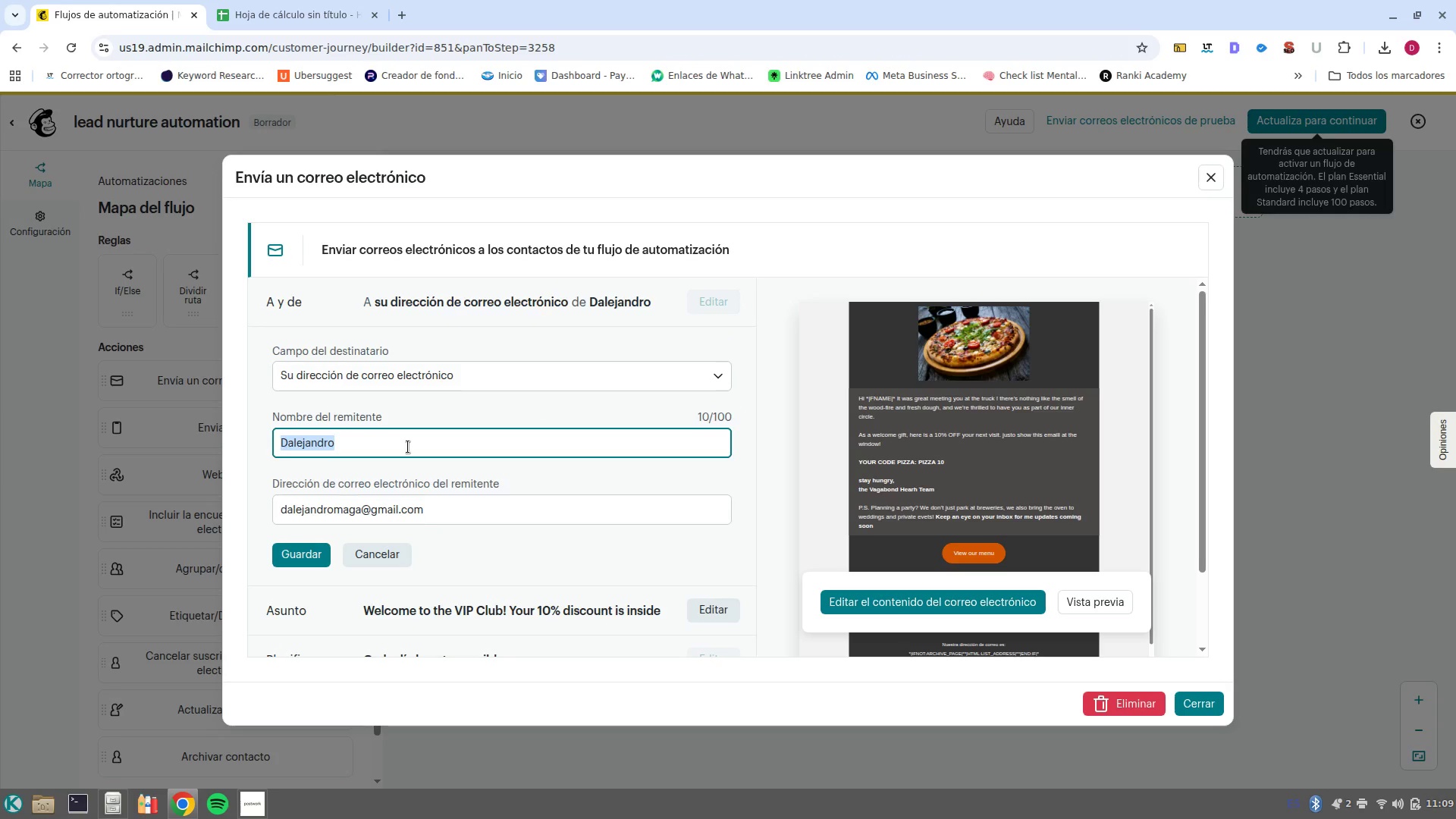 
type(Vagabond he)
key(Backspace)
key(Backspace)
type(Hear Pizza)
 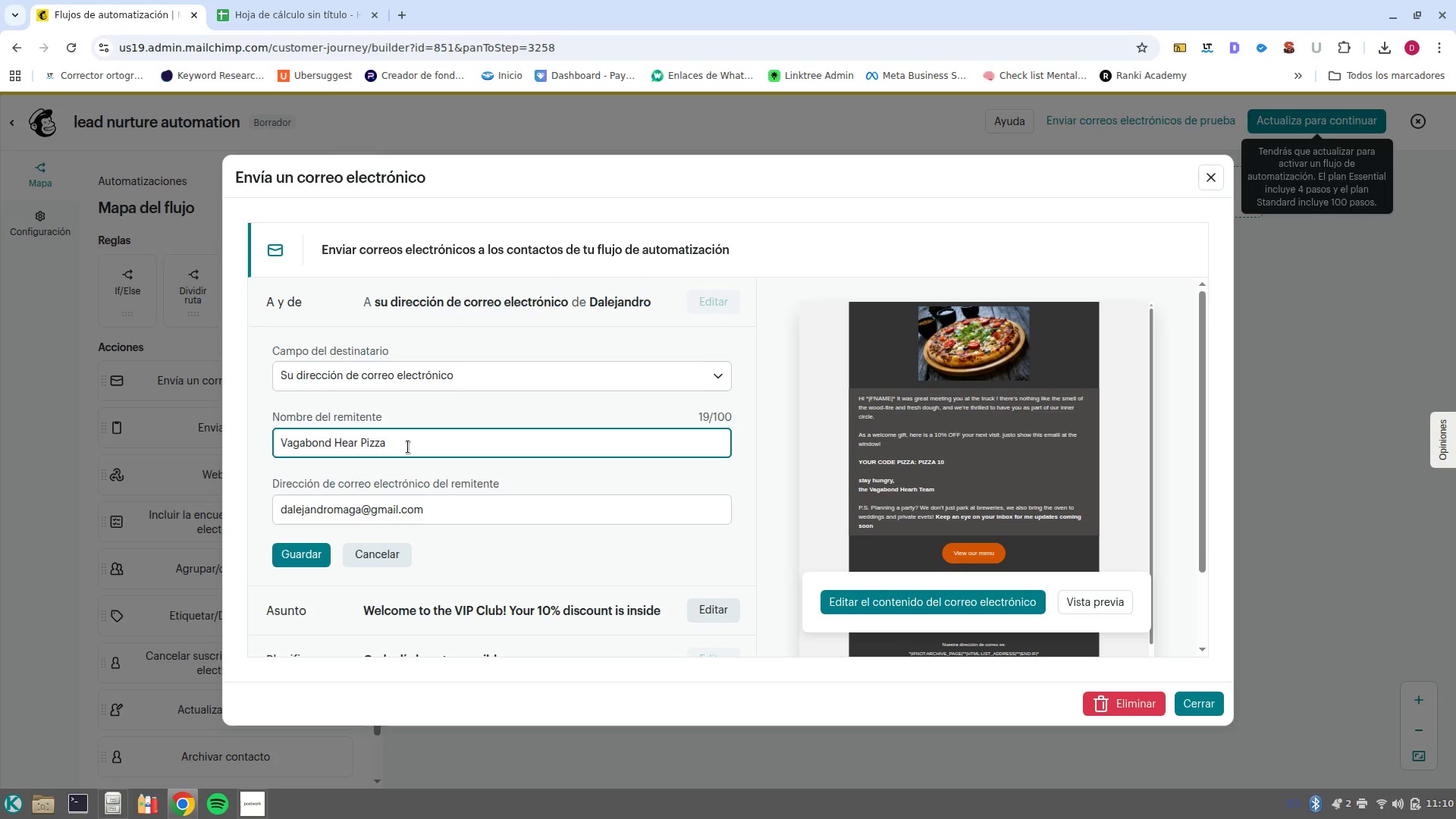 
left_click([324, 555])
 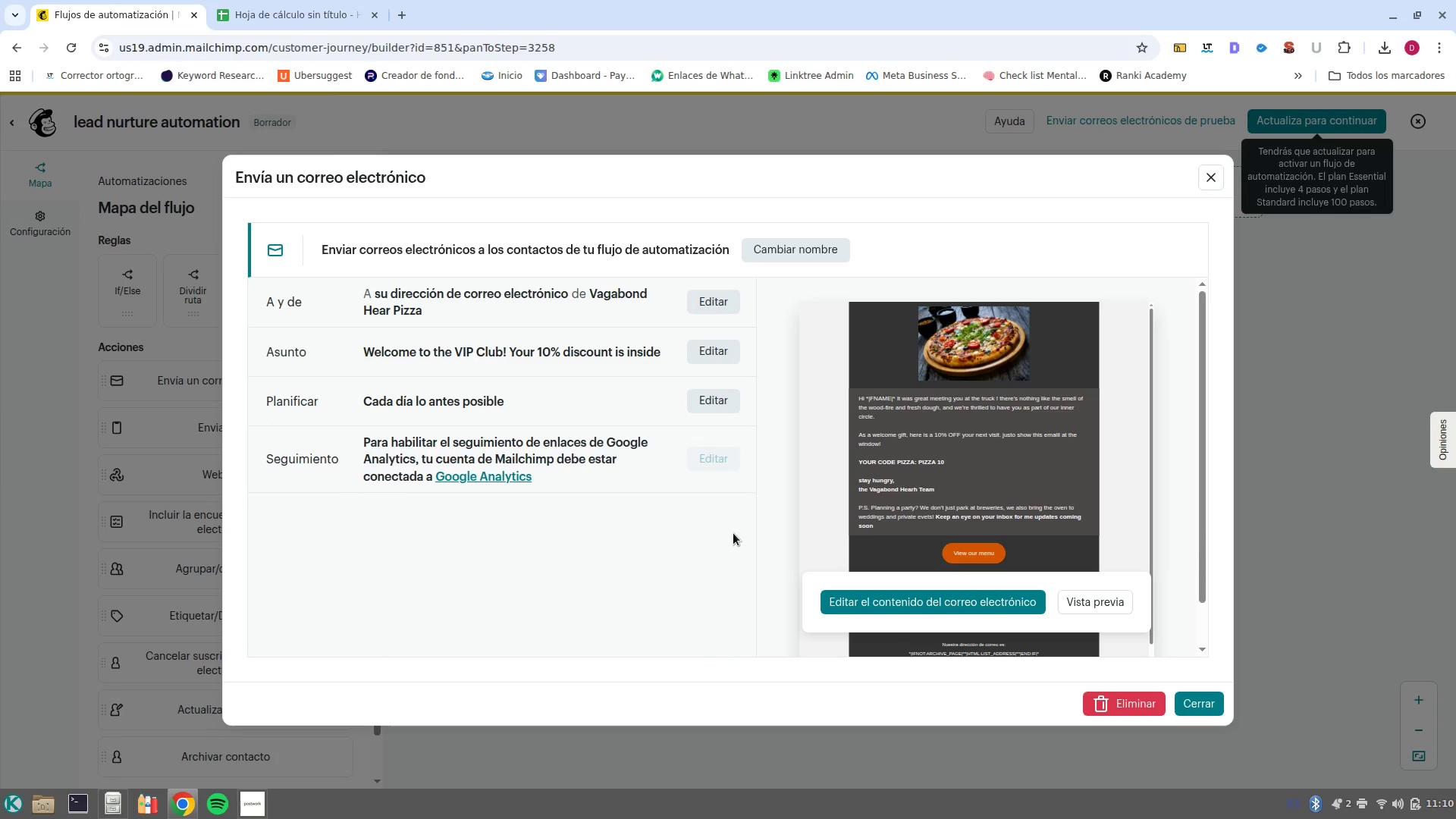 
wait(12.06)
 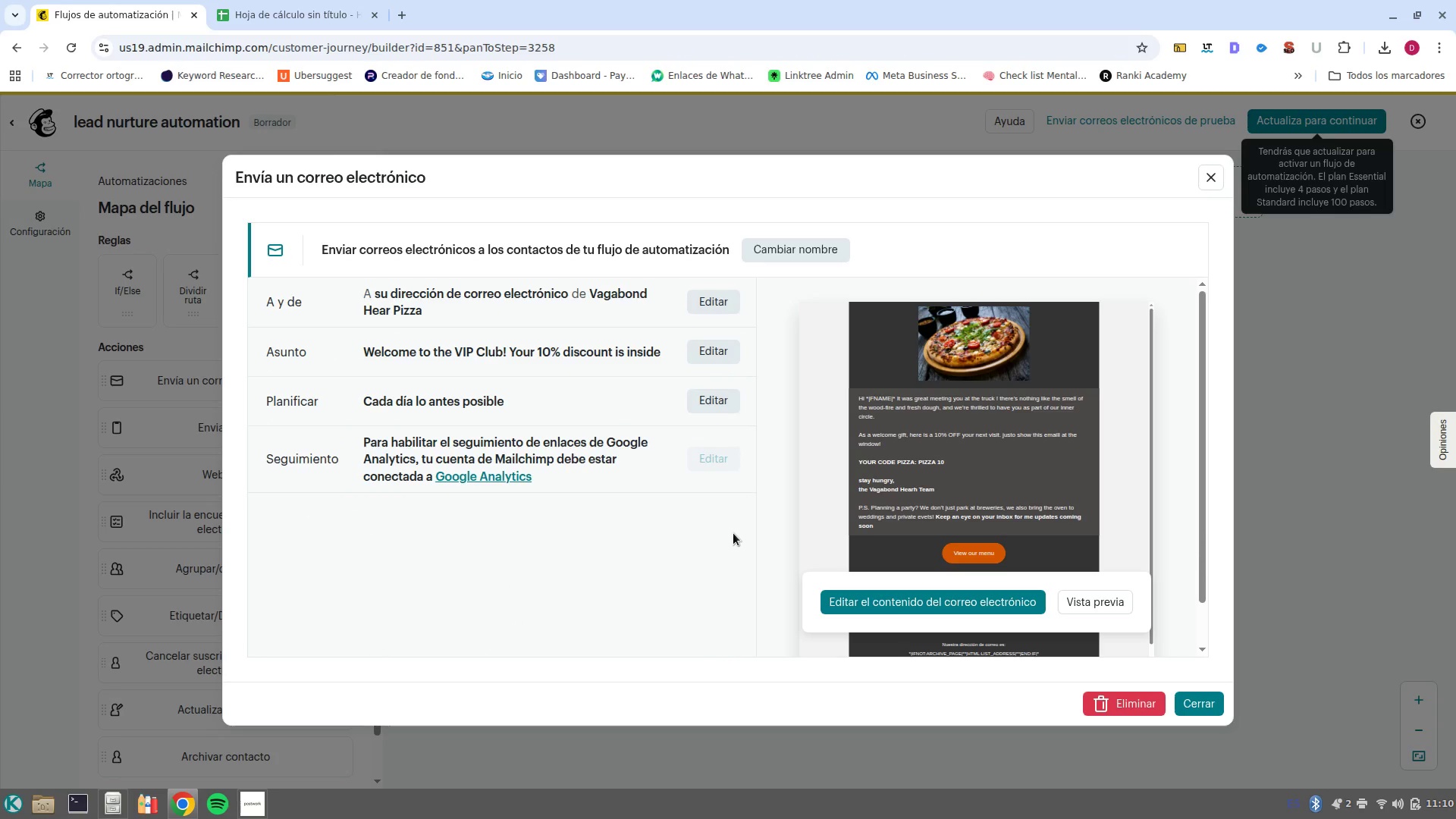 
left_click([714, 394])
 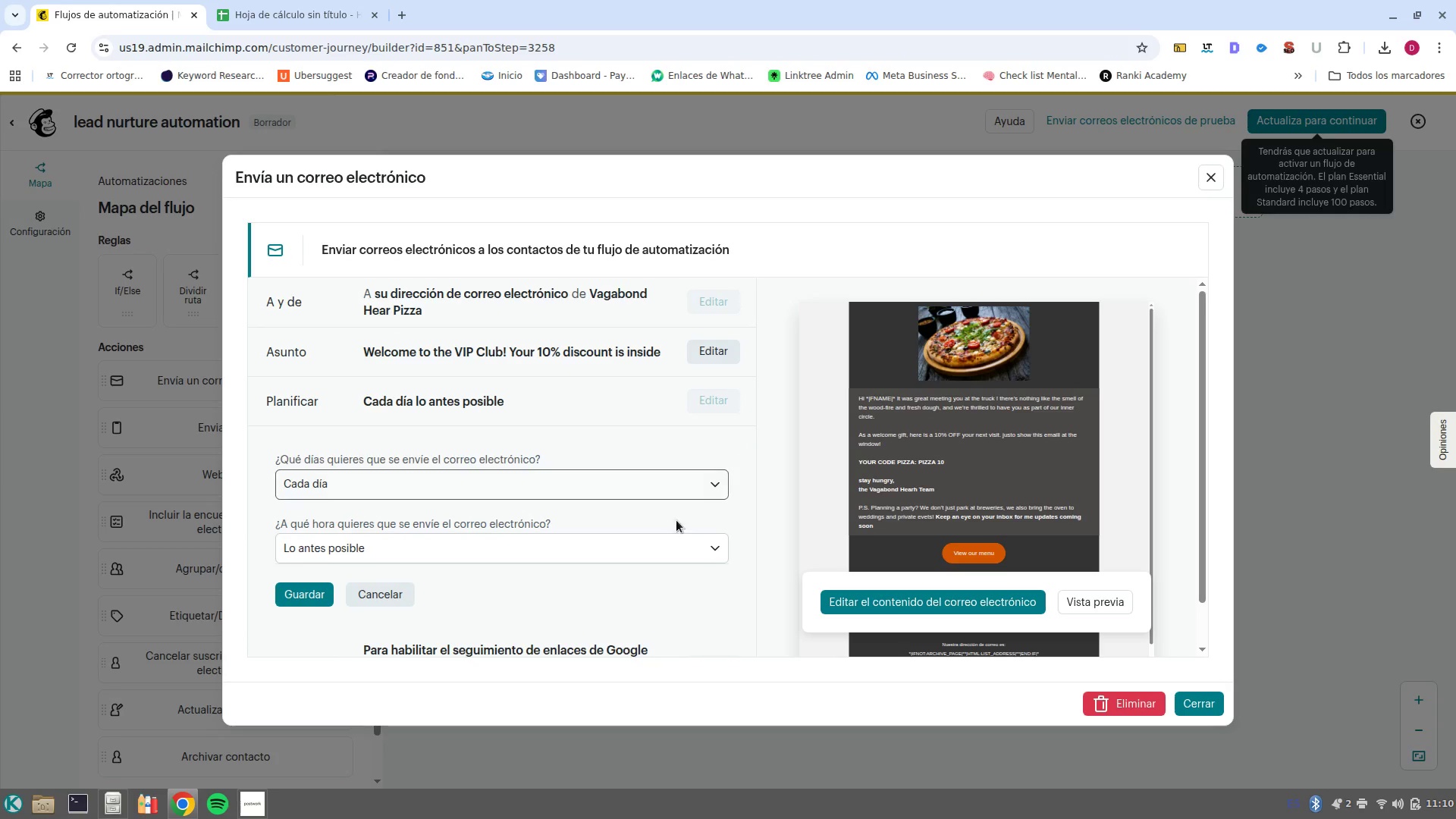 
left_click([688, 557])
 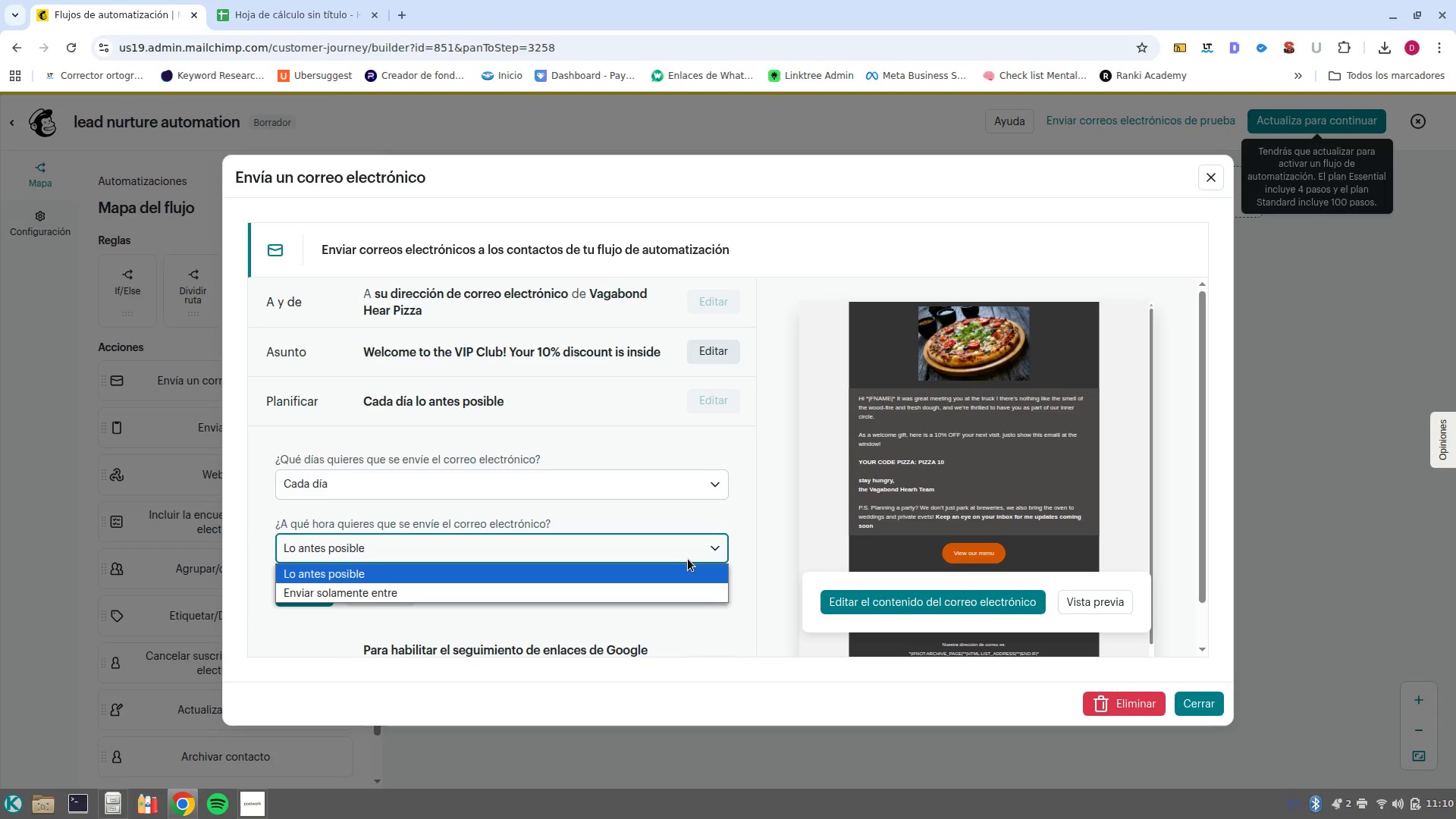 
left_click([711, 479])
 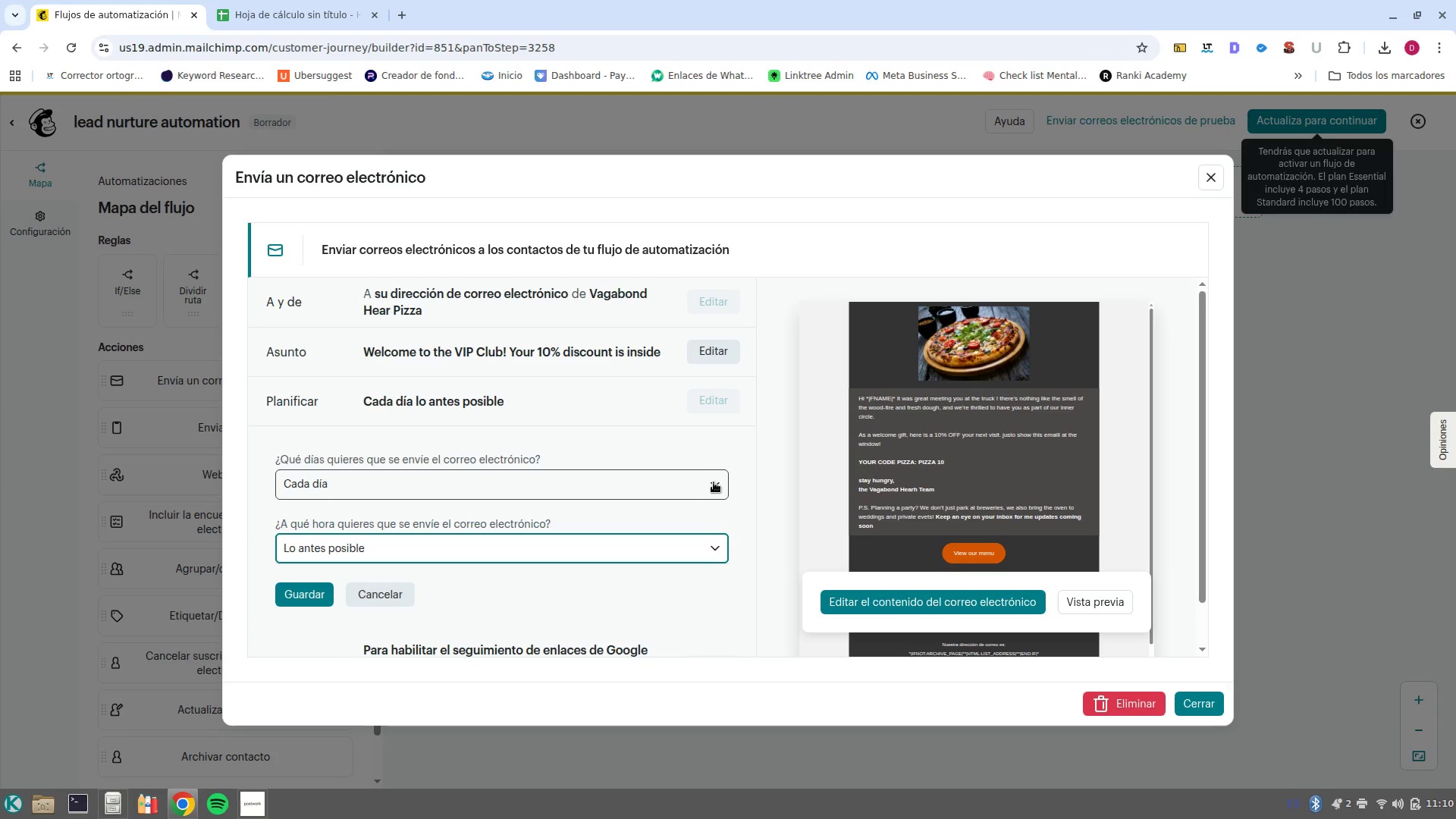 
left_click([714, 484])
 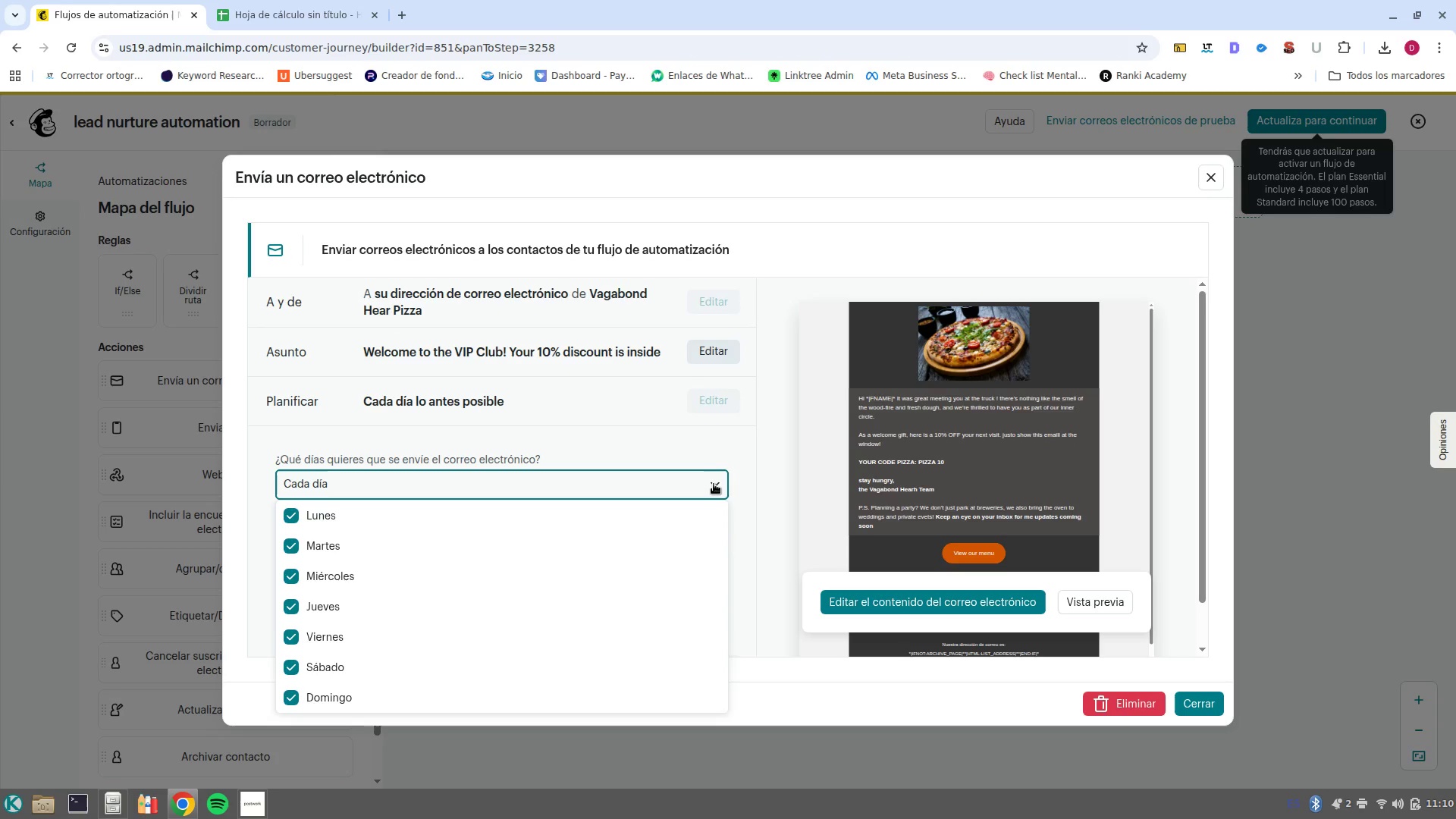 
wait(25.63)
 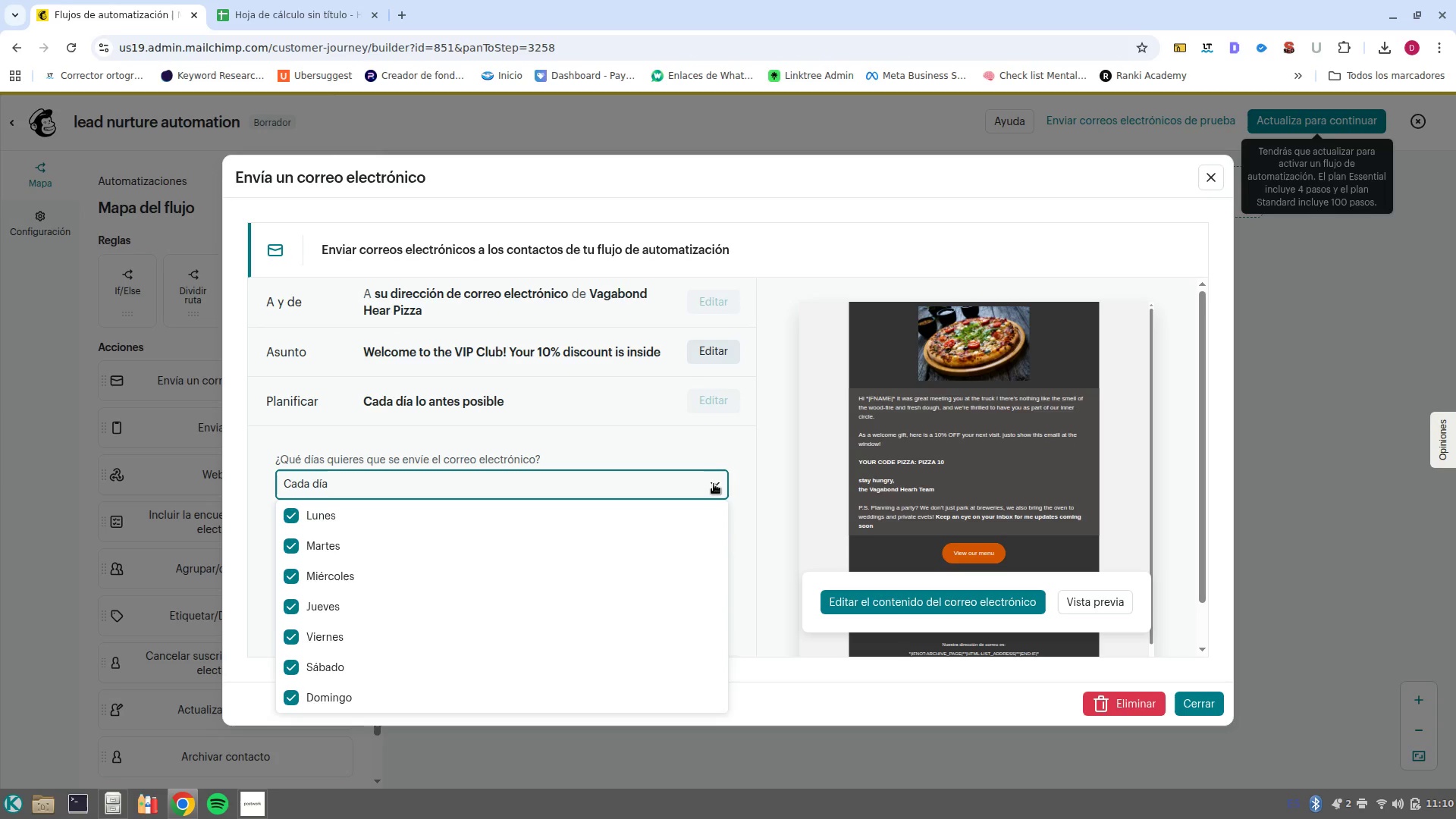 
left_click([714, 484])
 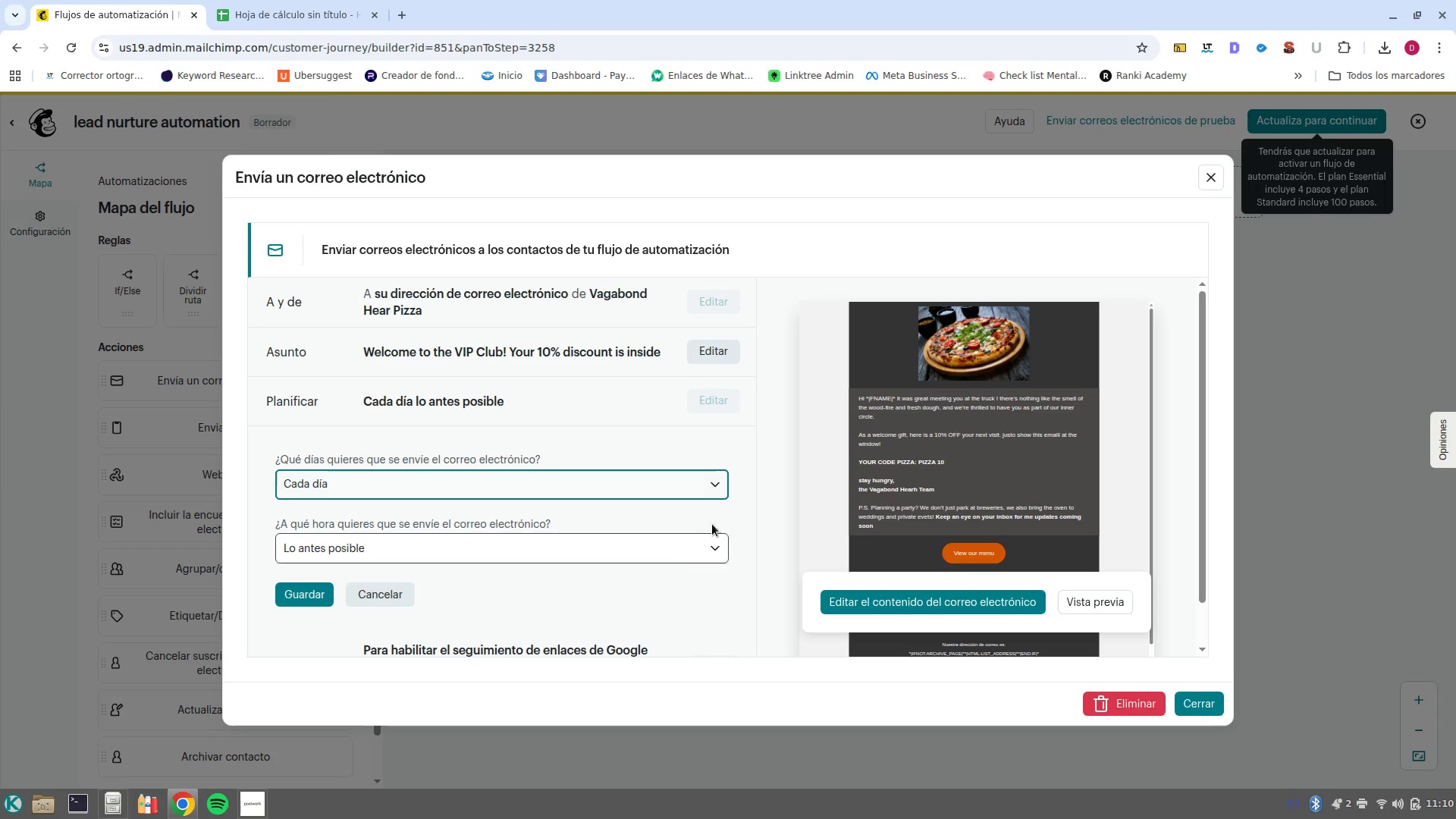 
left_click([711, 545])
 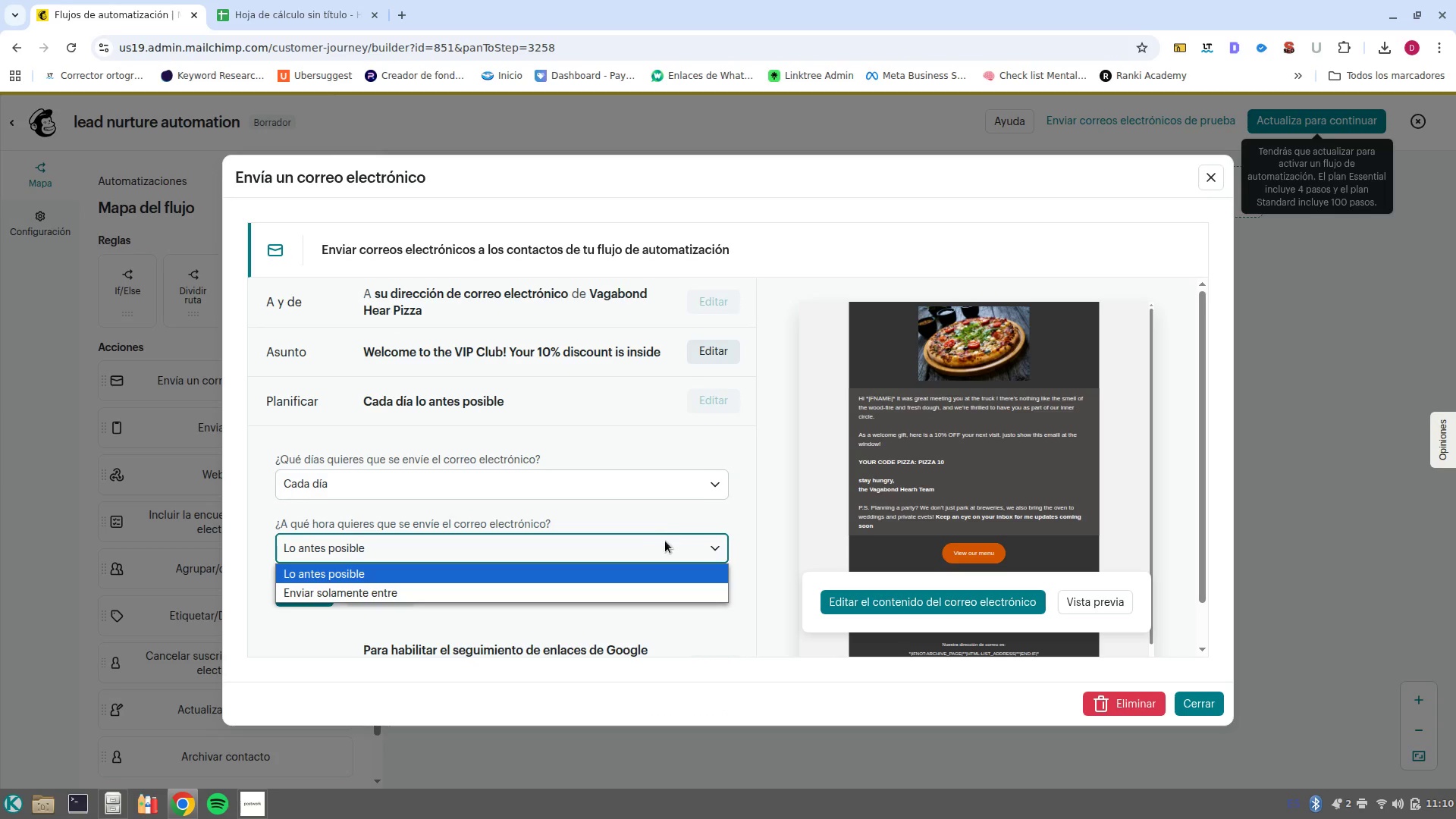 
left_click([667, 532])
 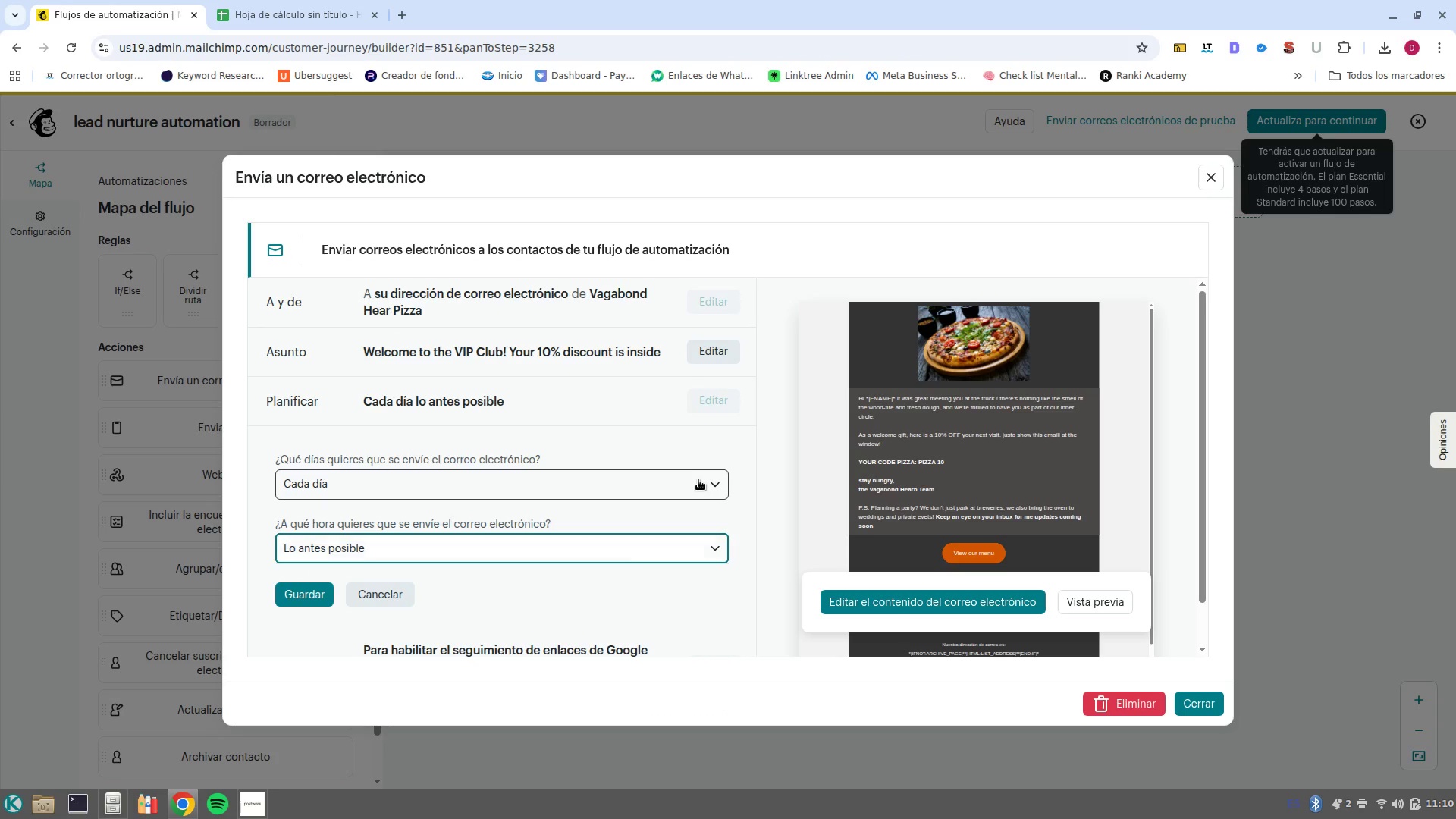 
left_click([698, 480])
 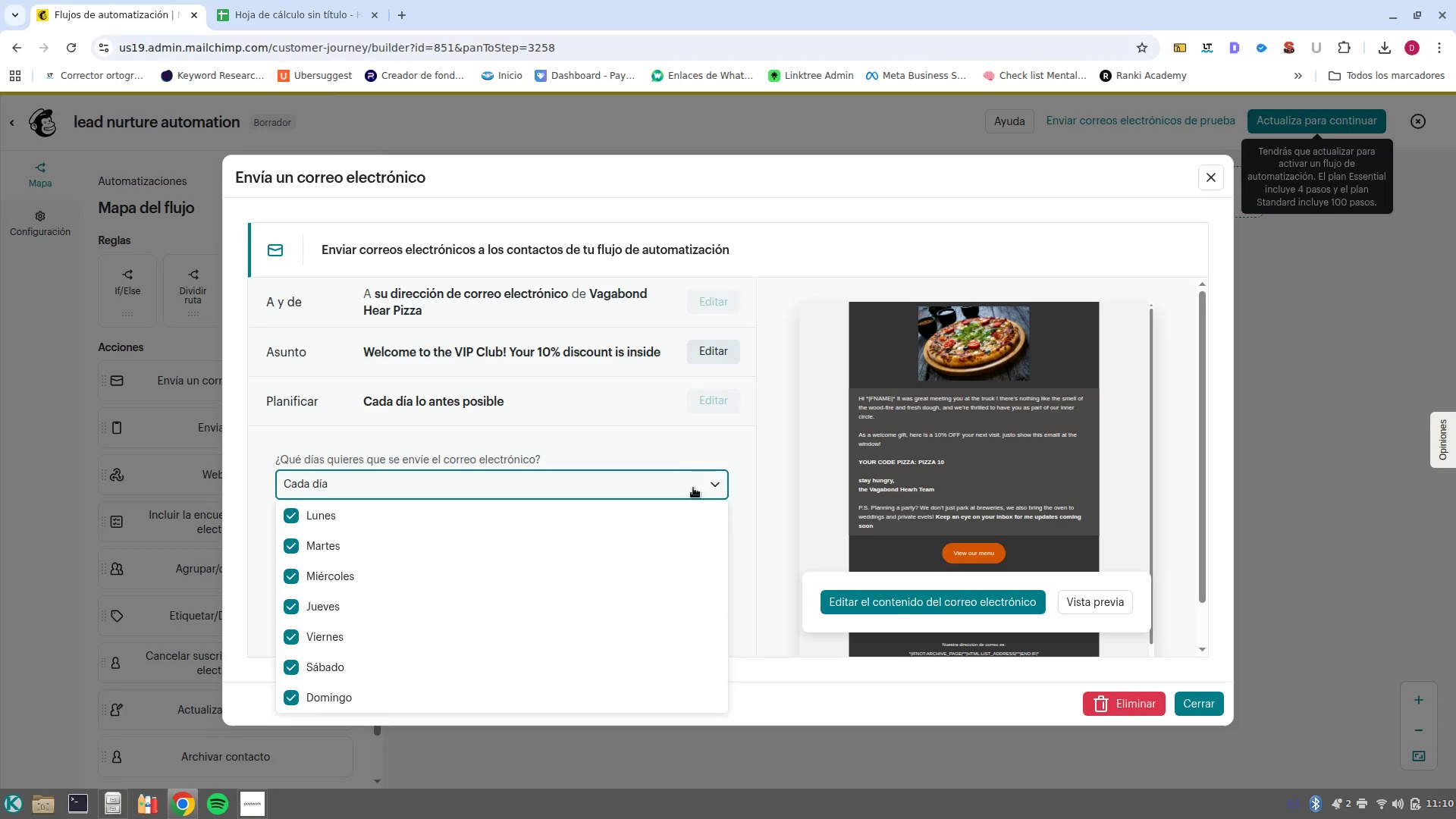 
wait(7.59)
 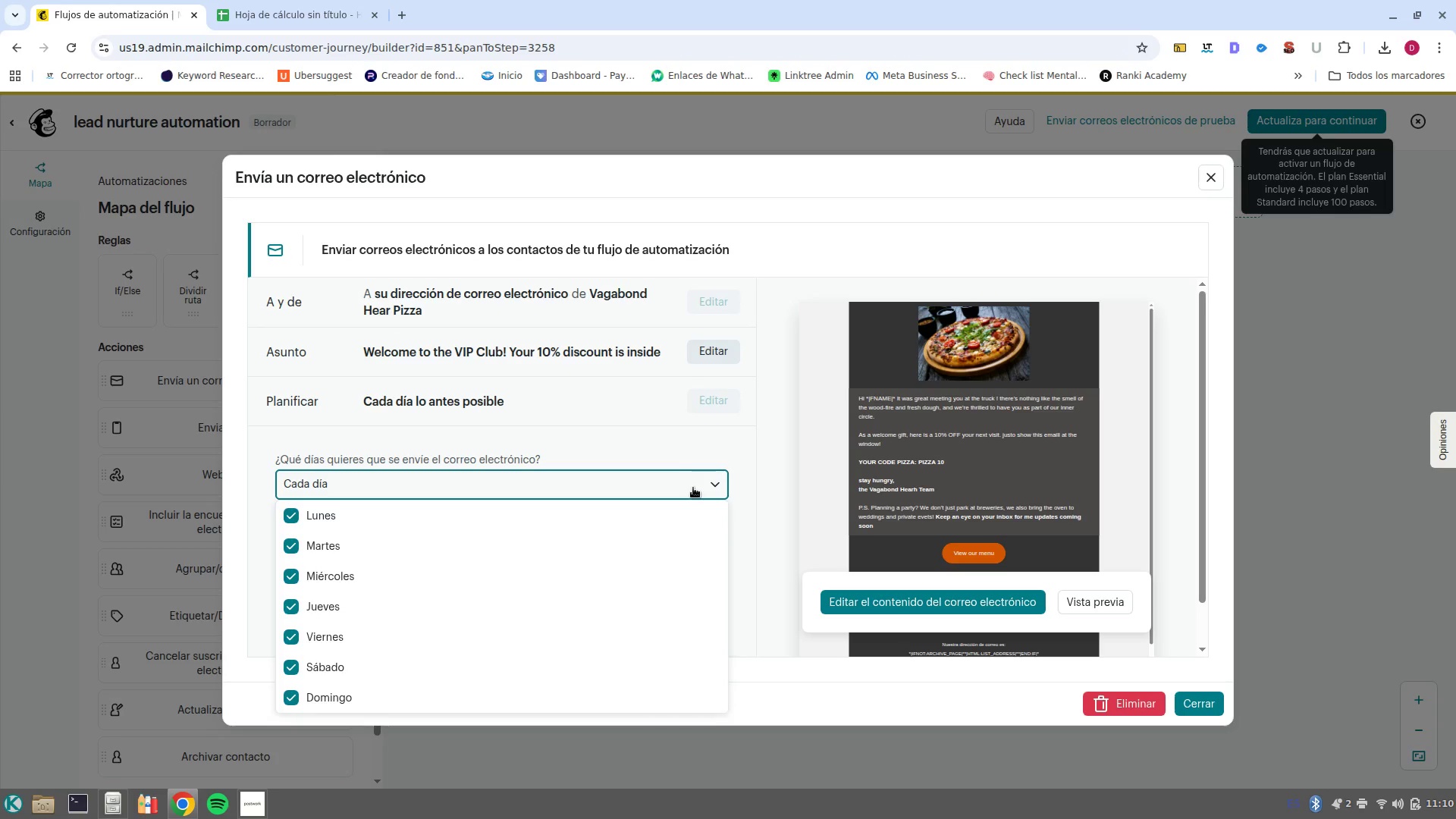 
left_click([693, 488])
 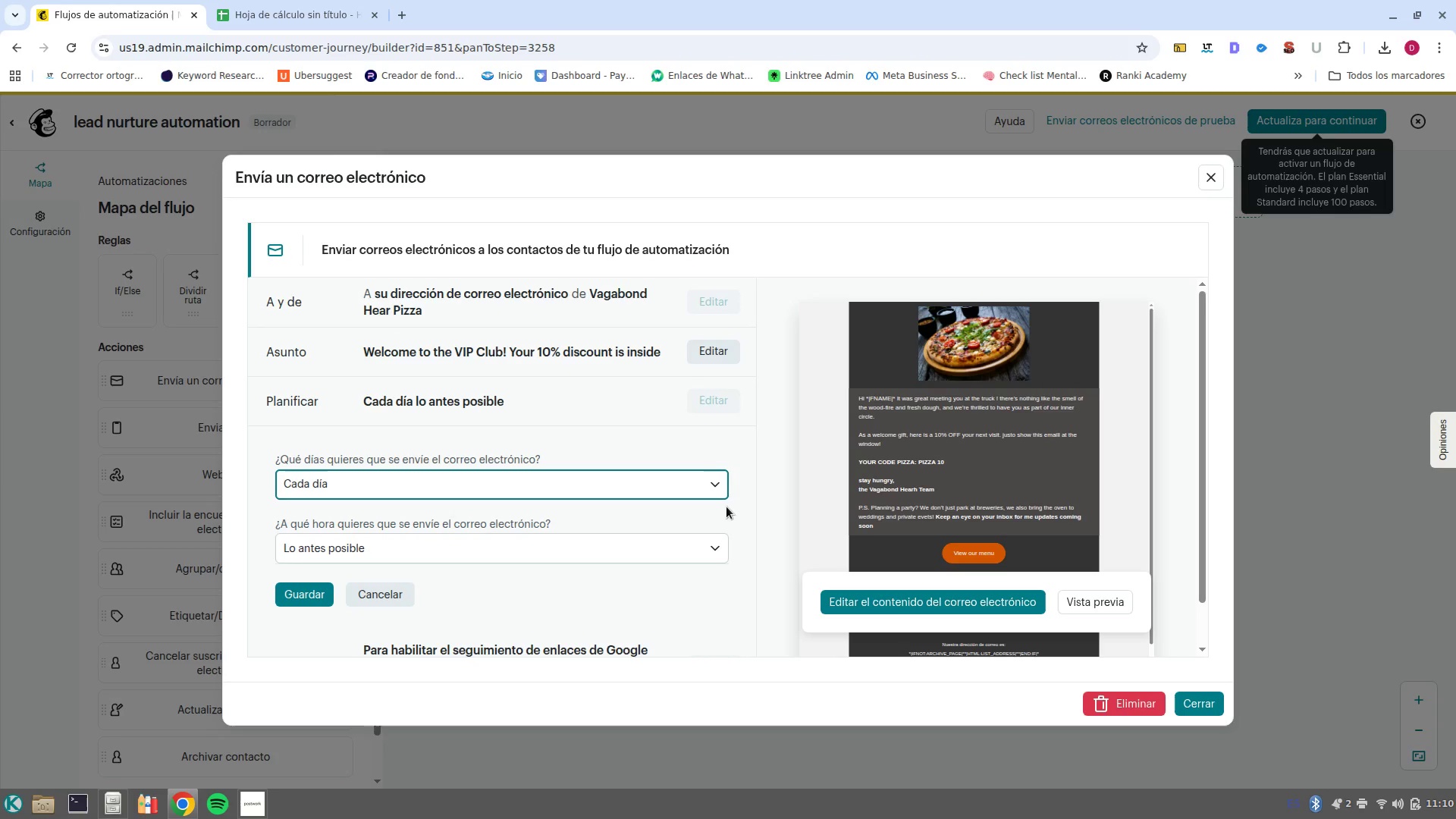 
left_click([714, 482])
 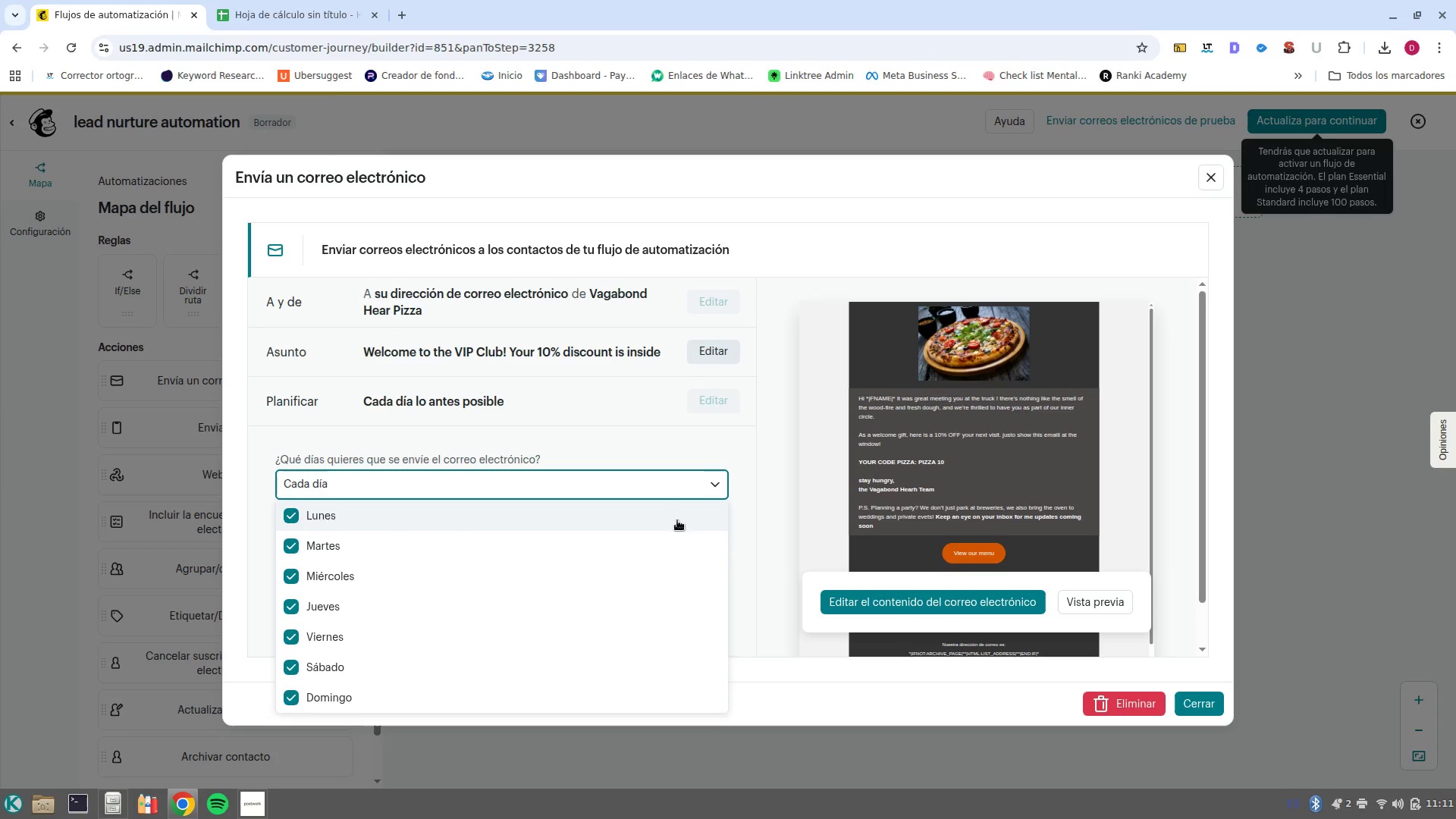 
scroll: coordinate [677, 538], scroll_direction: down, amount: 5.0
 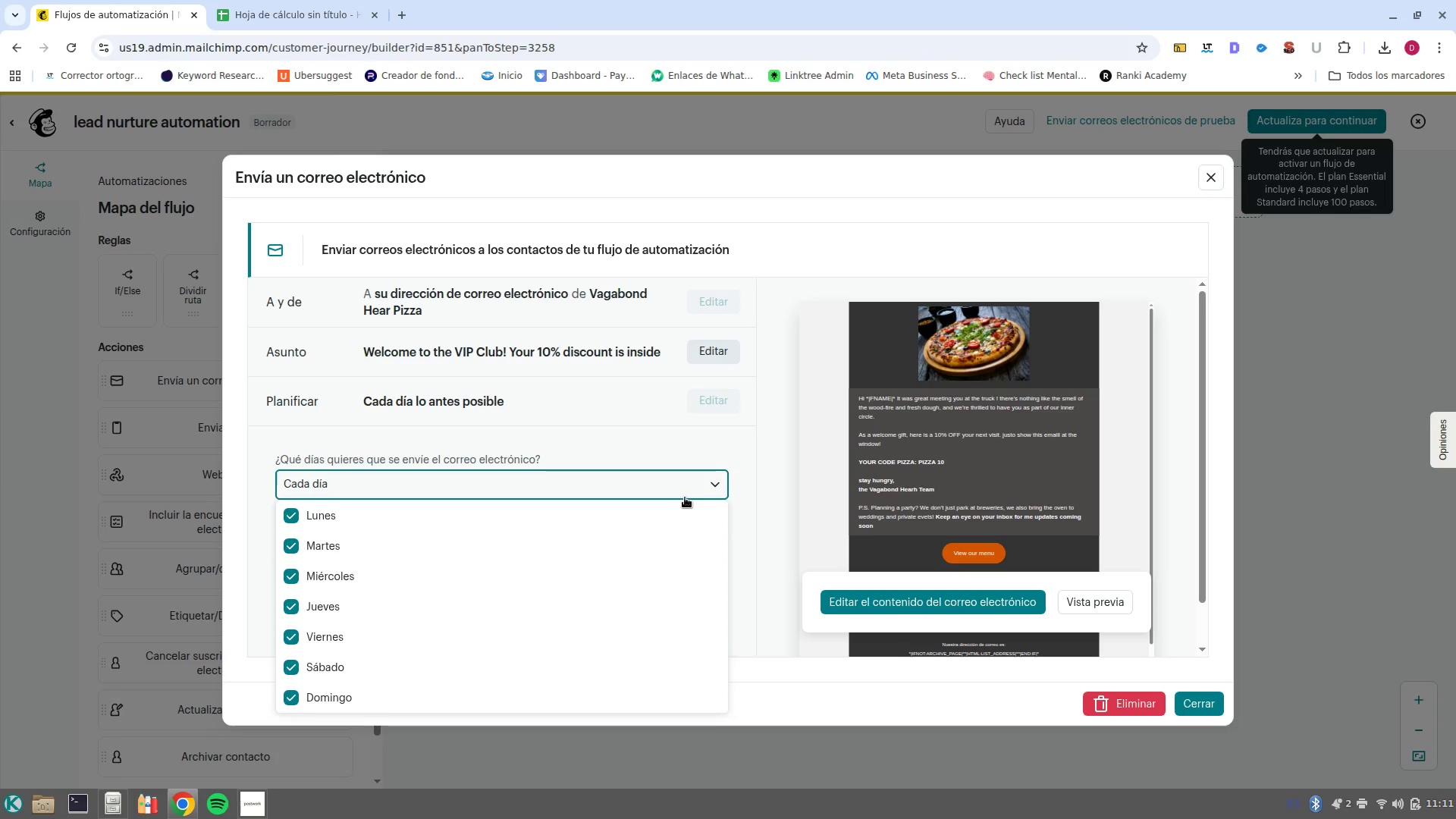 
left_click([687, 513])
 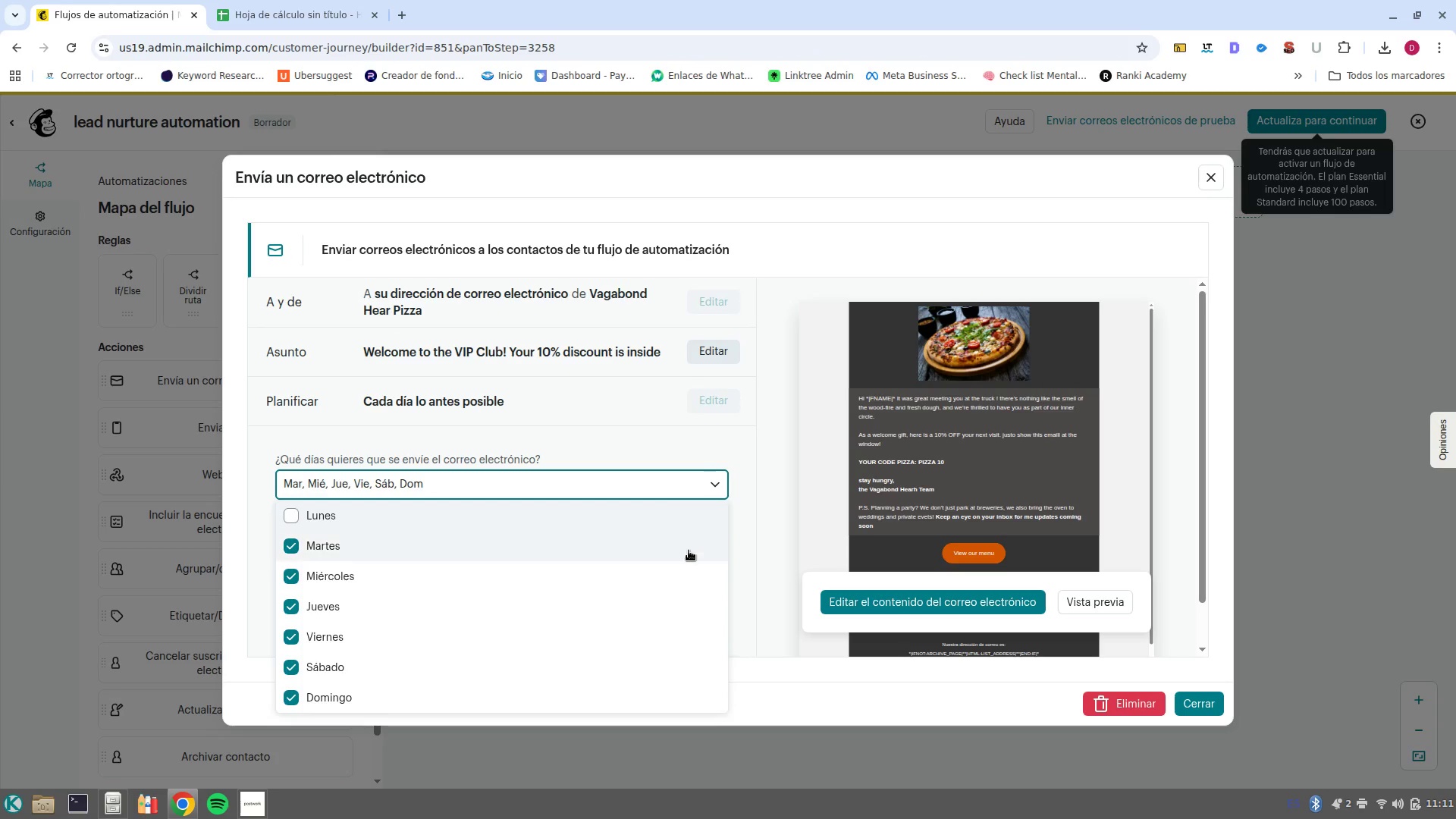 
left_click([689, 551])
 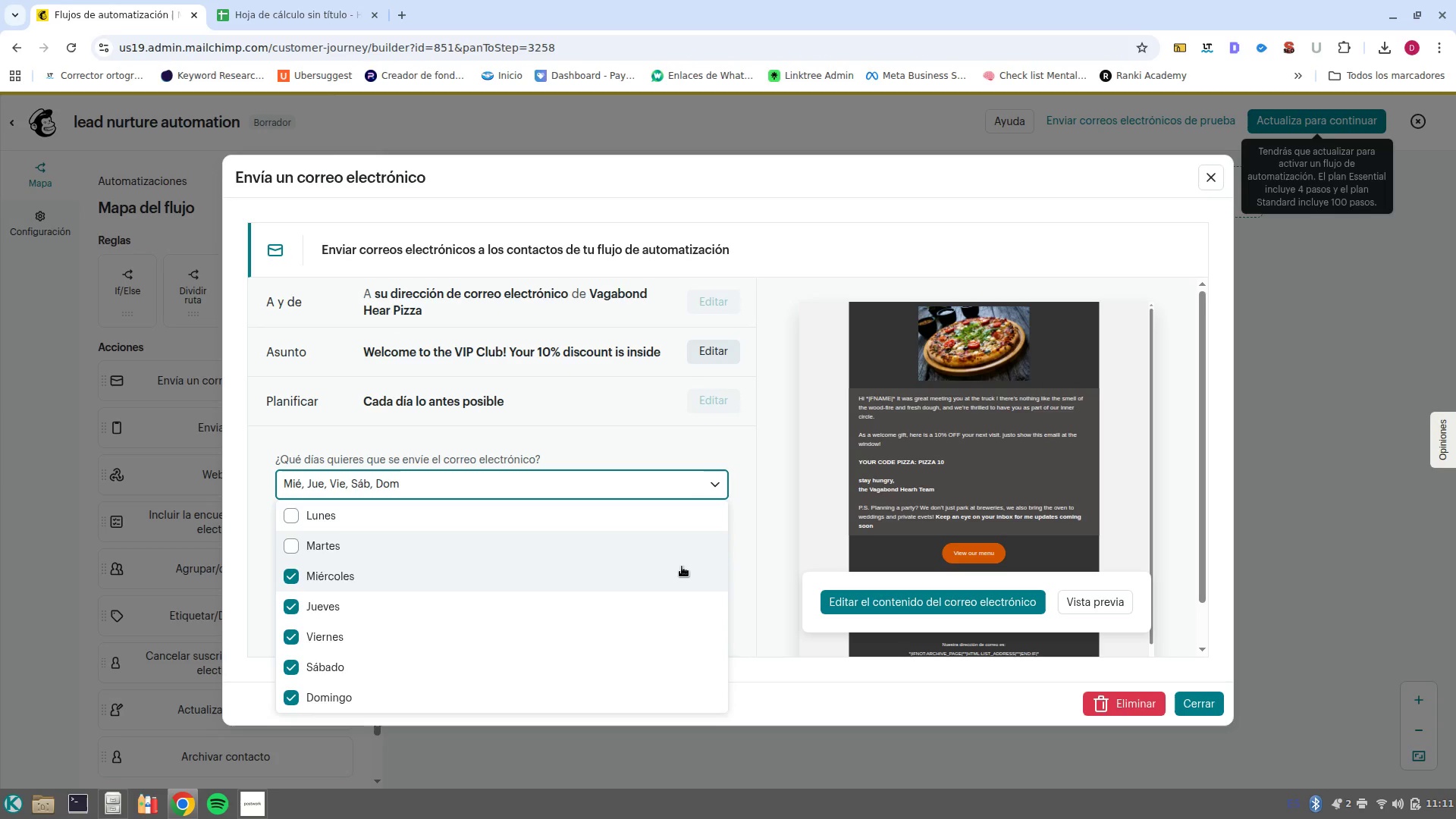 
left_click([680, 557])
 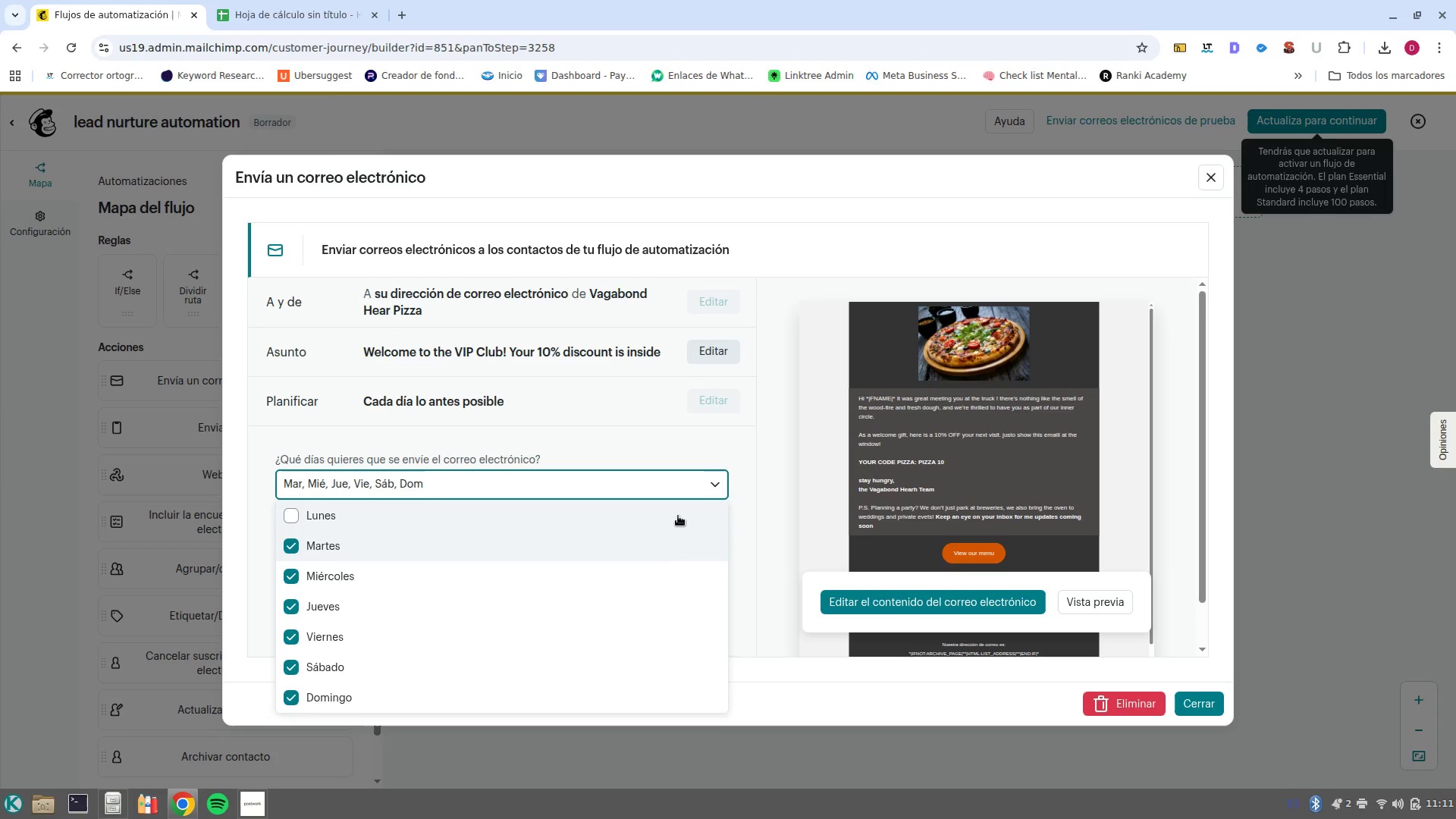 
left_click([678, 514])
 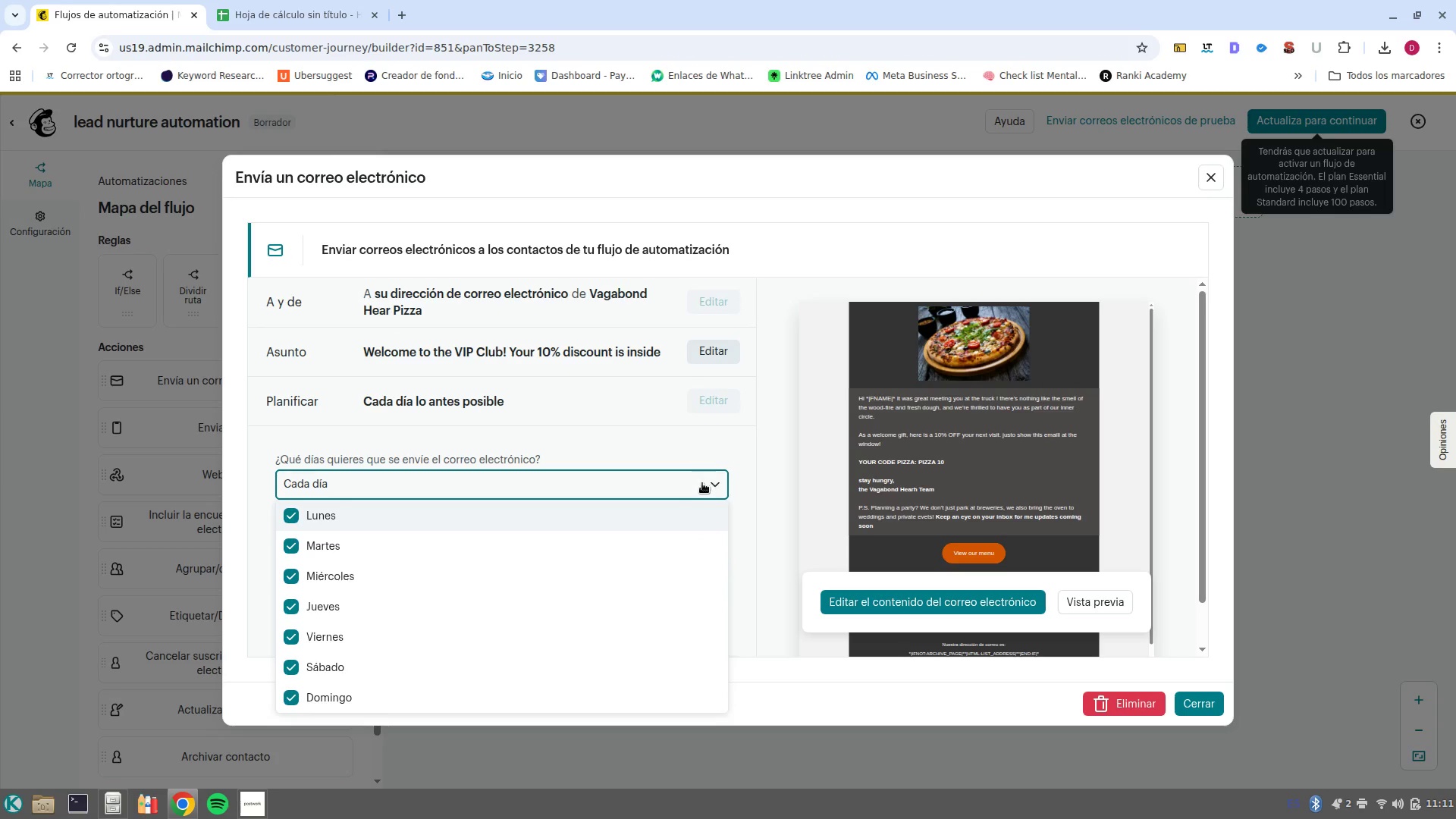 
left_click([705, 494])
 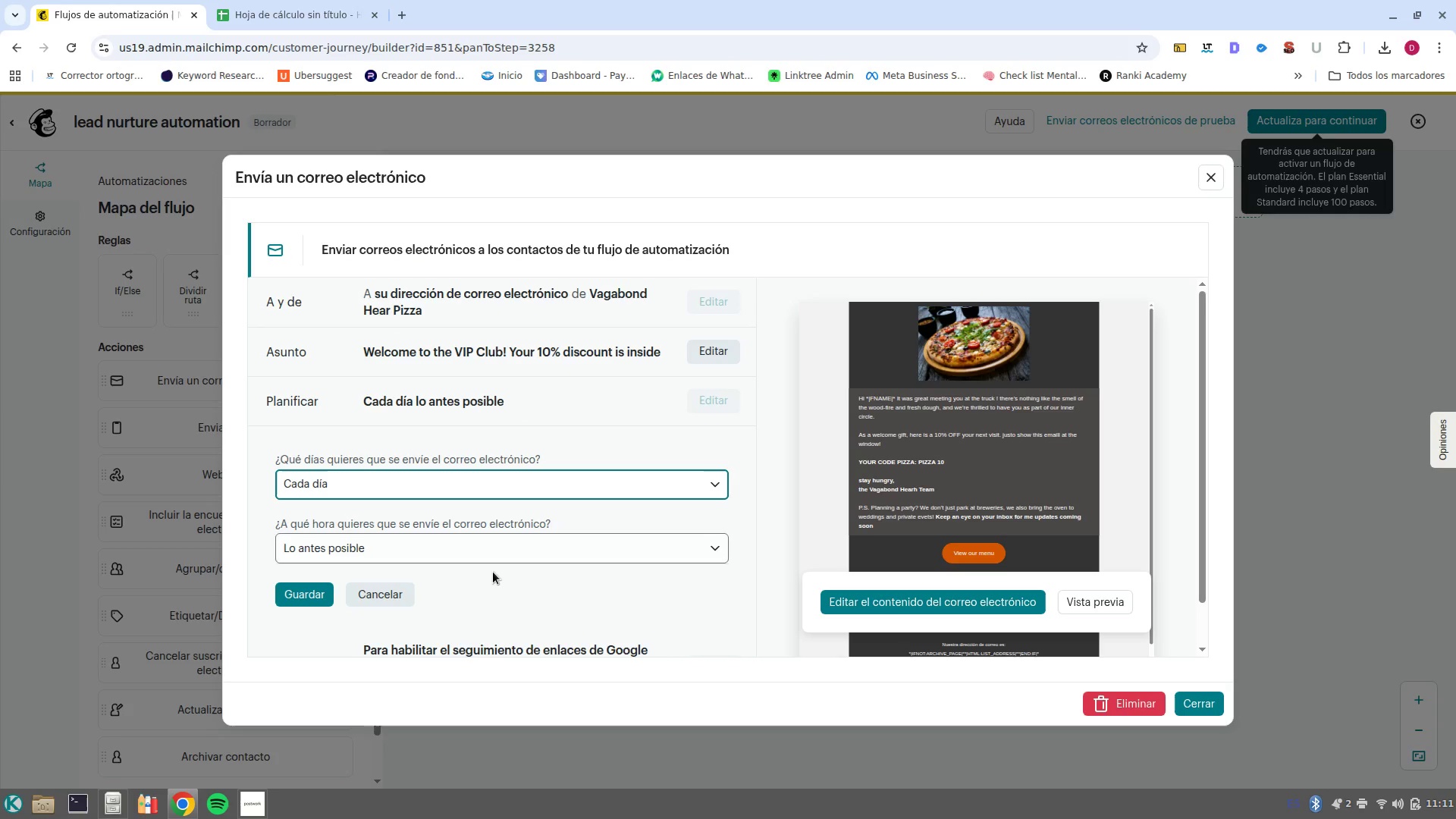 
left_click([499, 554])
 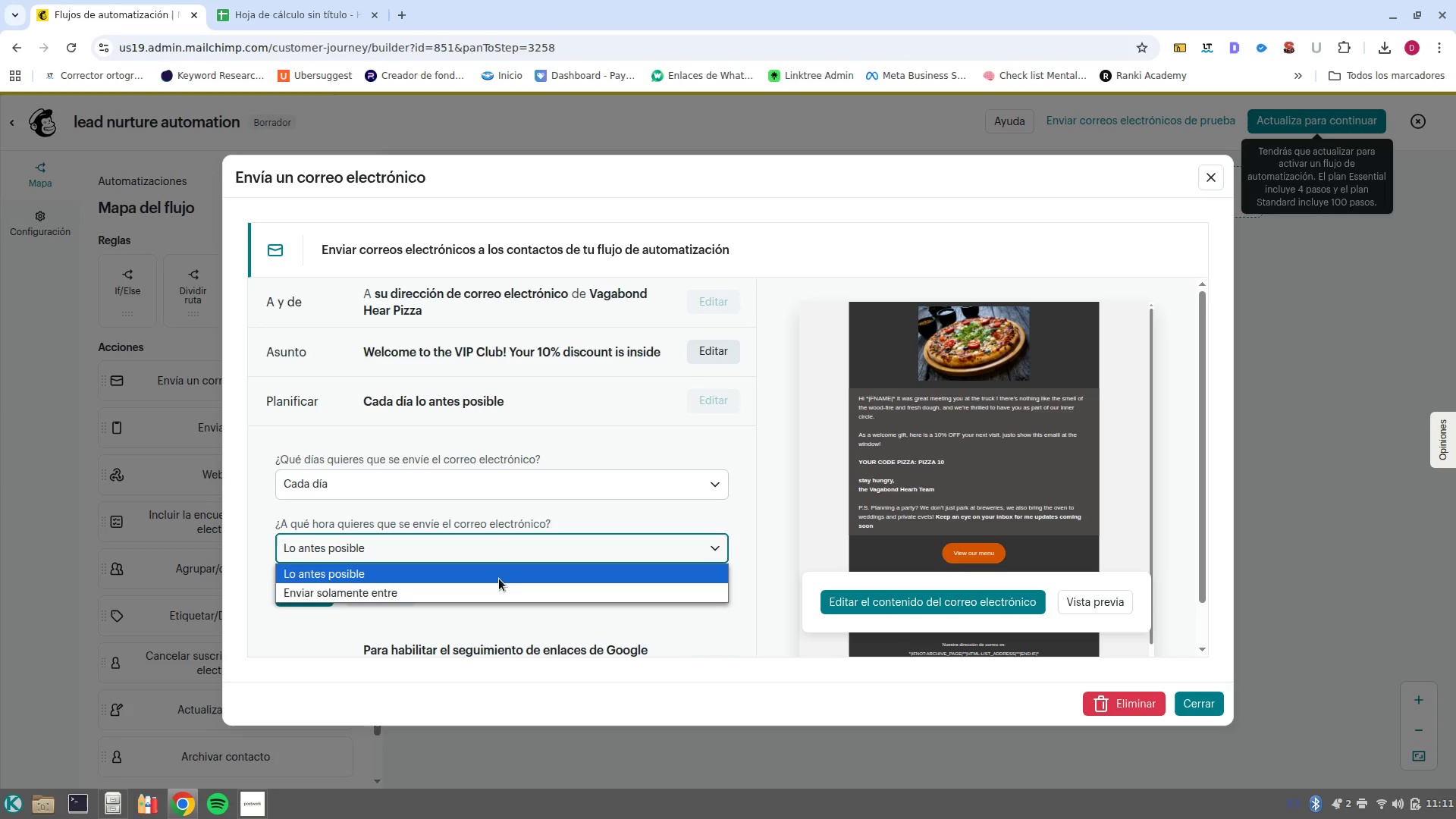 
left_click([504, 593])
 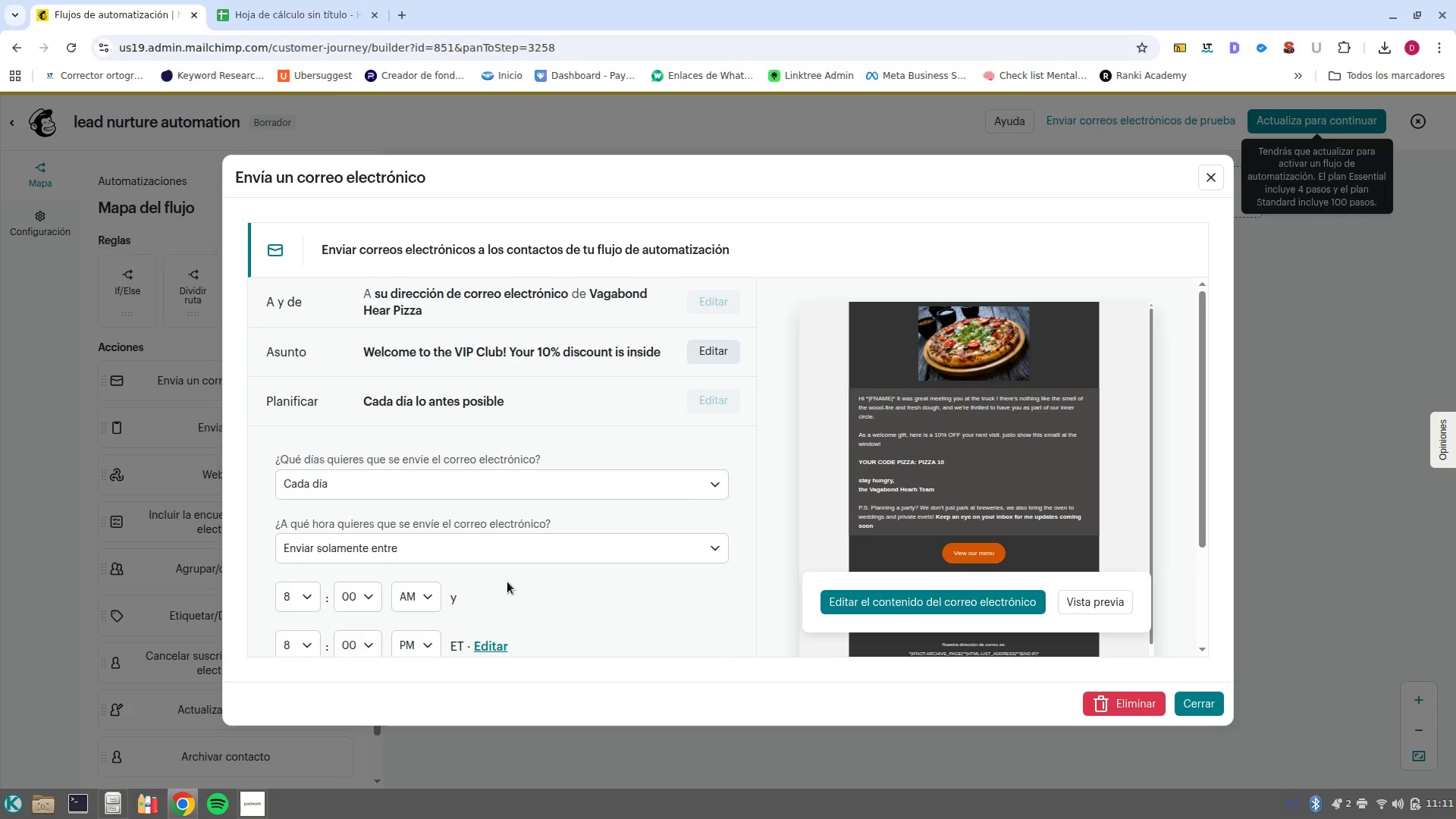 
scroll: coordinate [507, 582], scroll_direction: down, amount: 2.0
 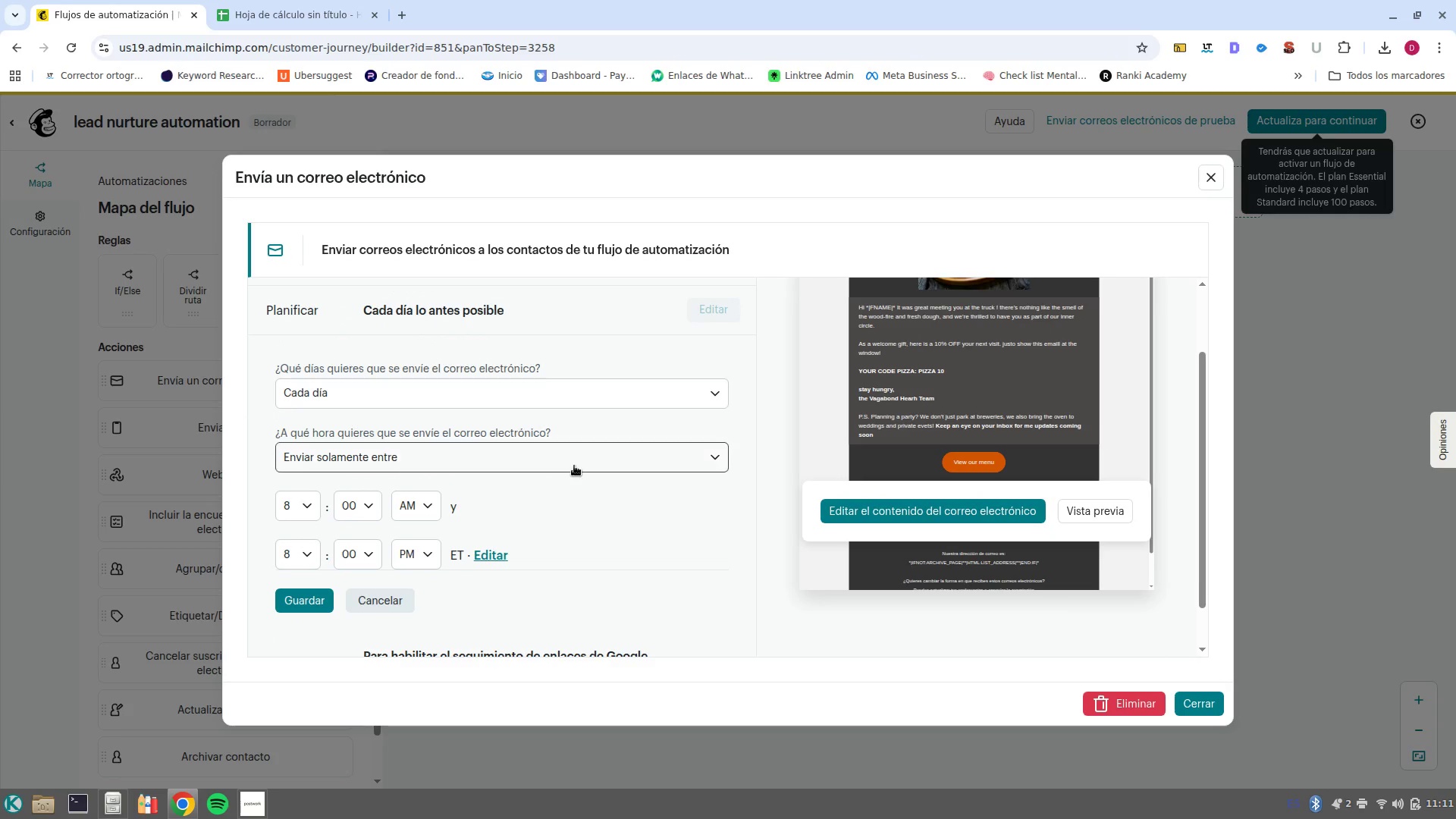 
left_click([577, 458])
 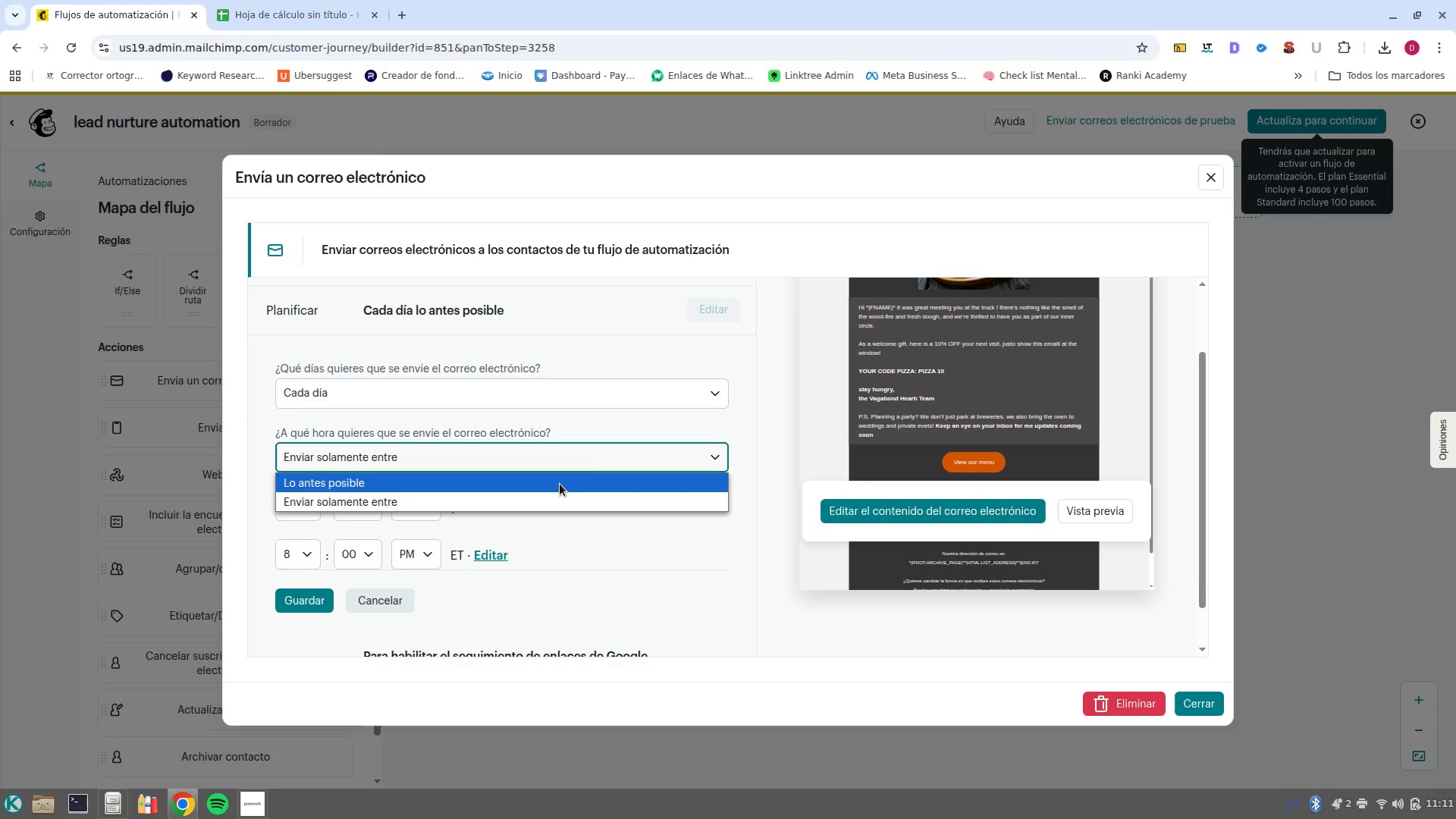 
left_click([560, 487])
 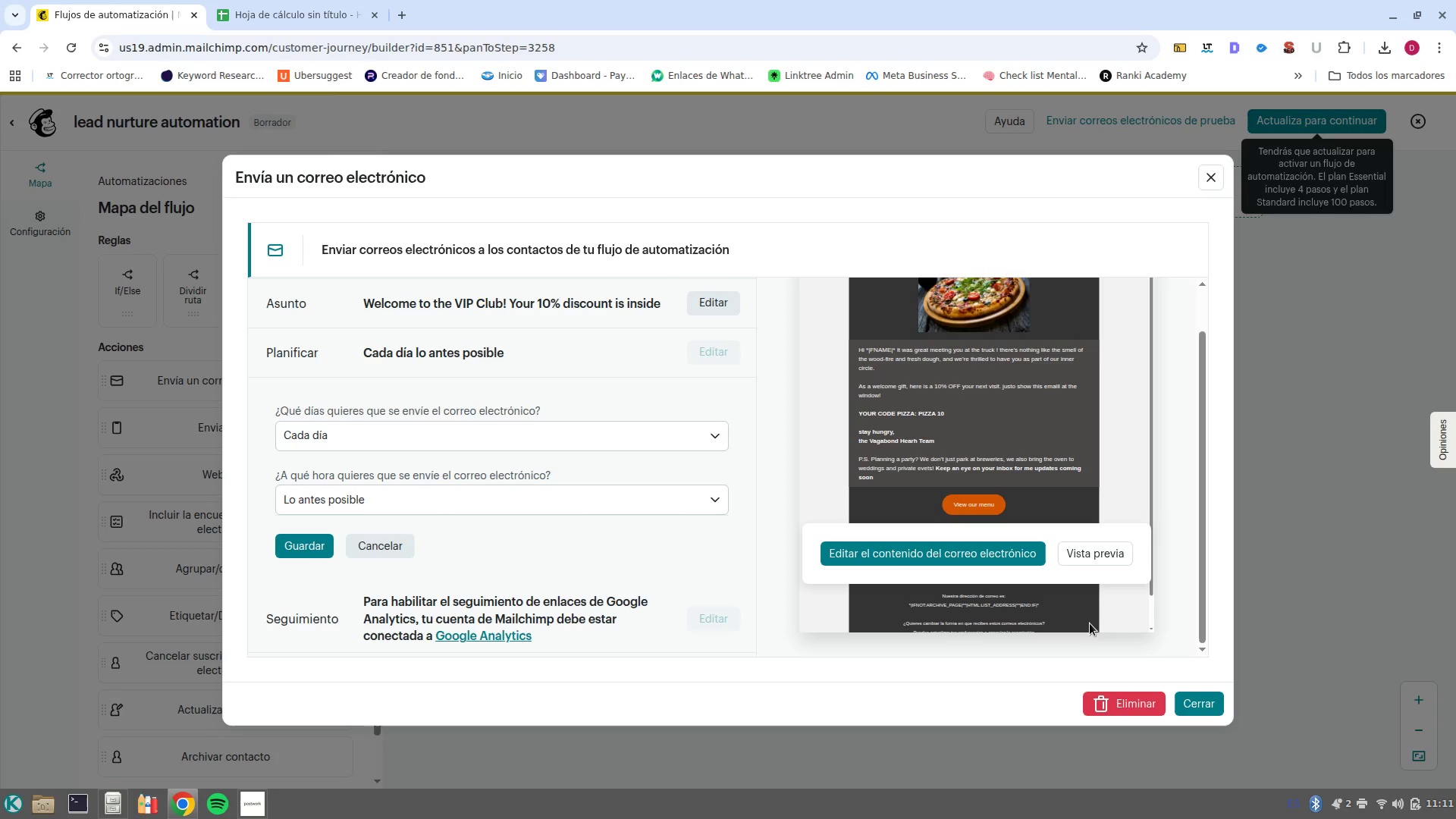 
wait(44.02)
 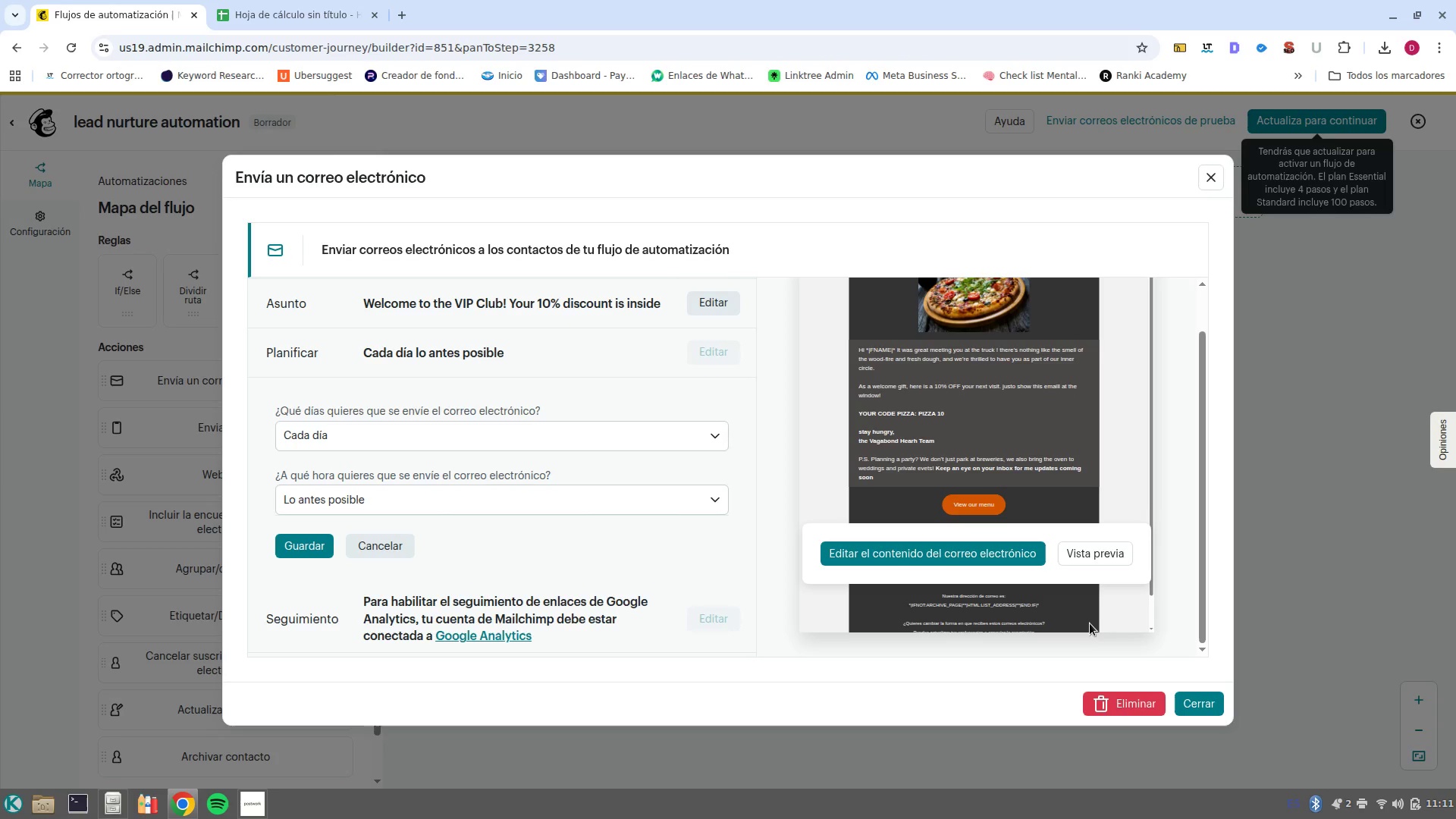 
left_click([1213, 704])
 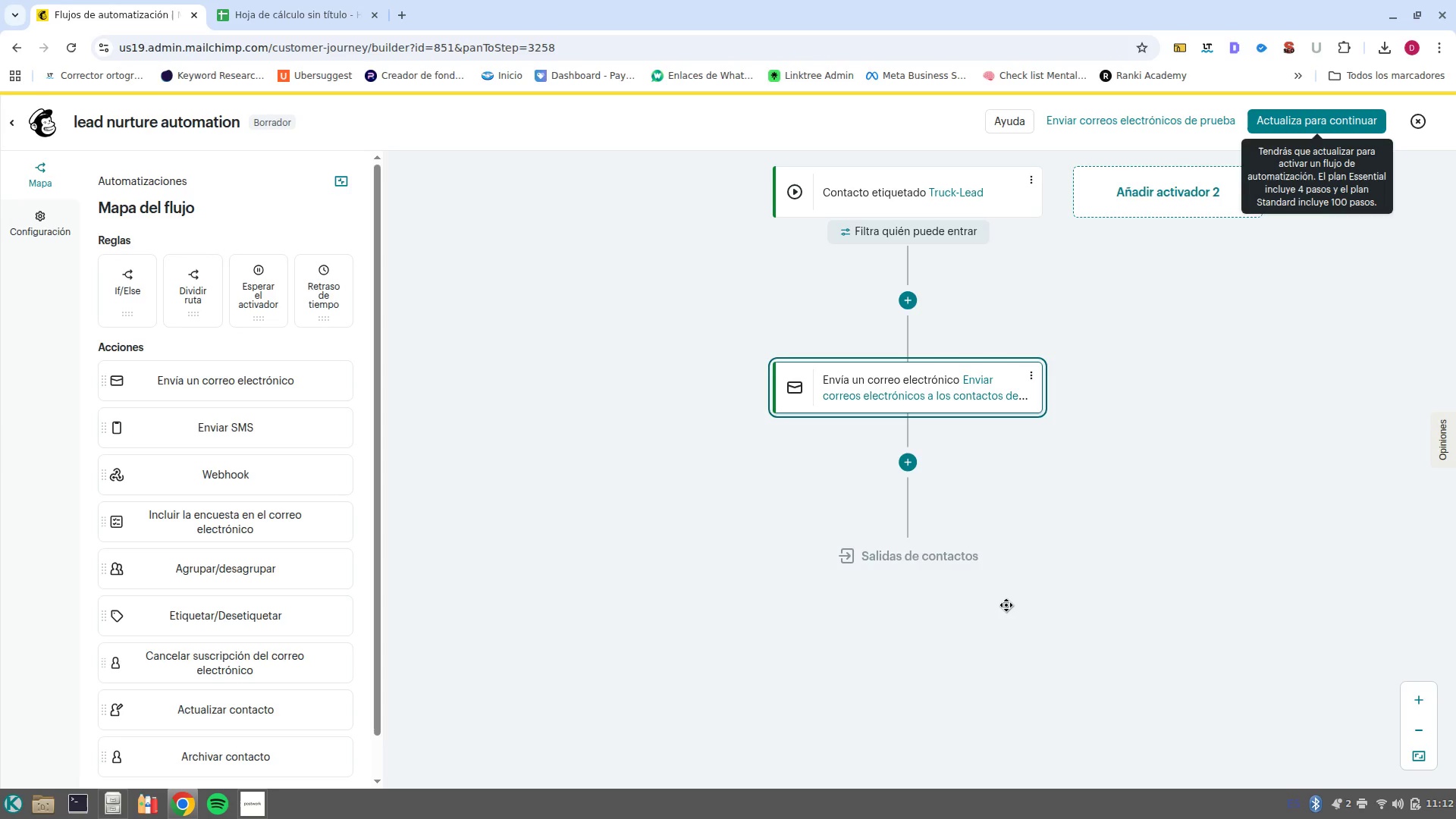 
wait(10.64)
 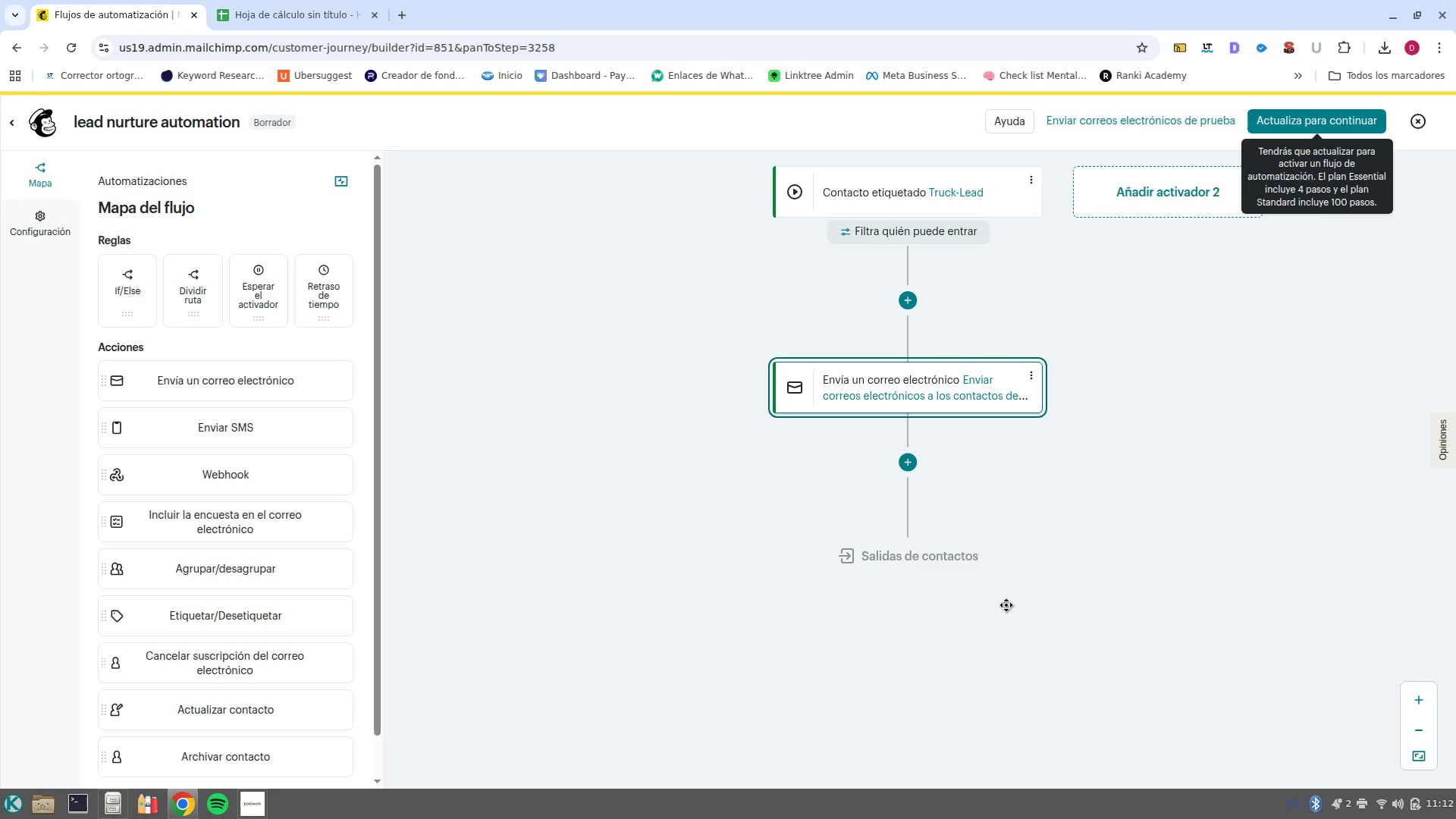 
left_click([905, 470])
 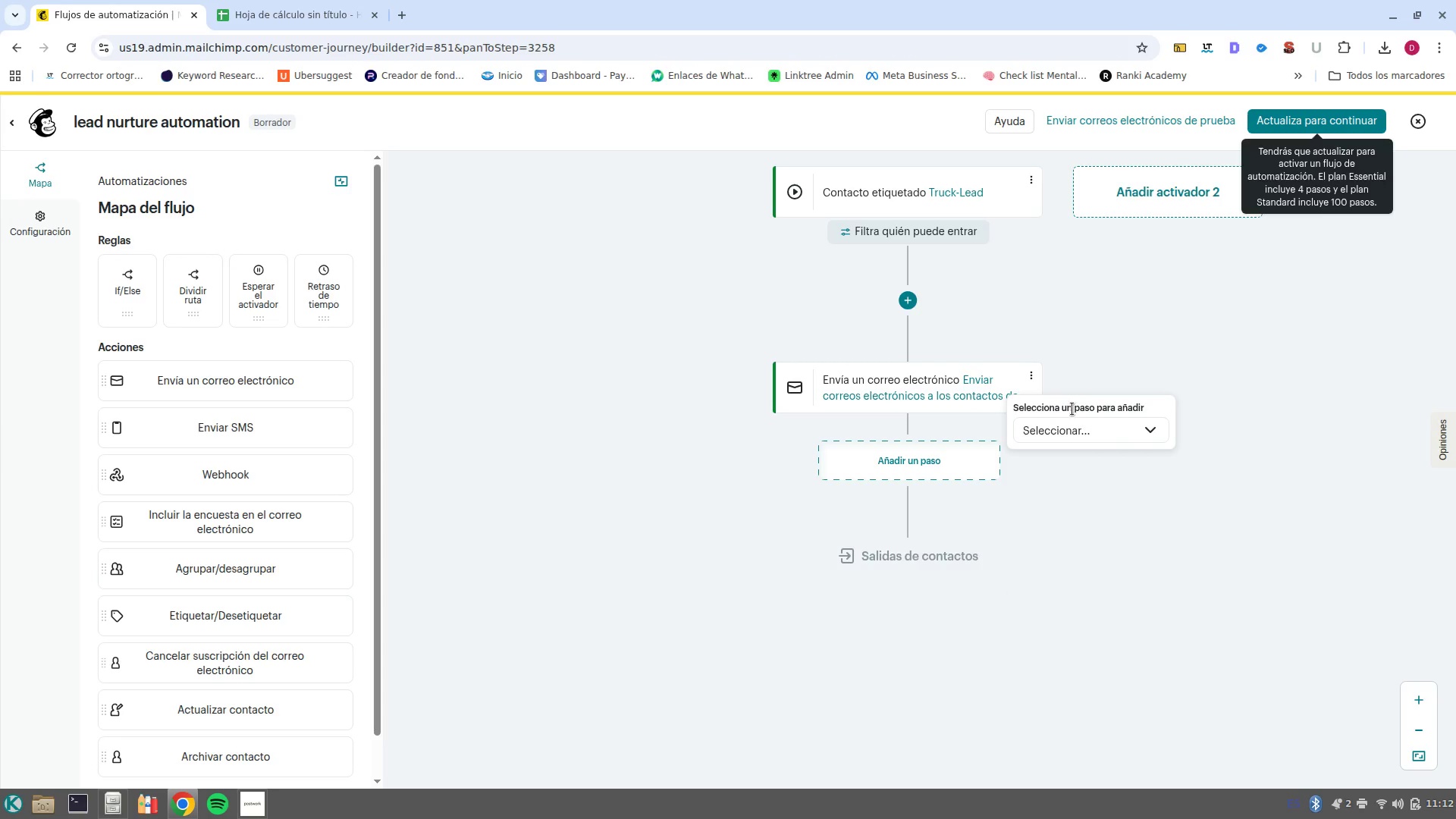 
left_click([1122, 434])
 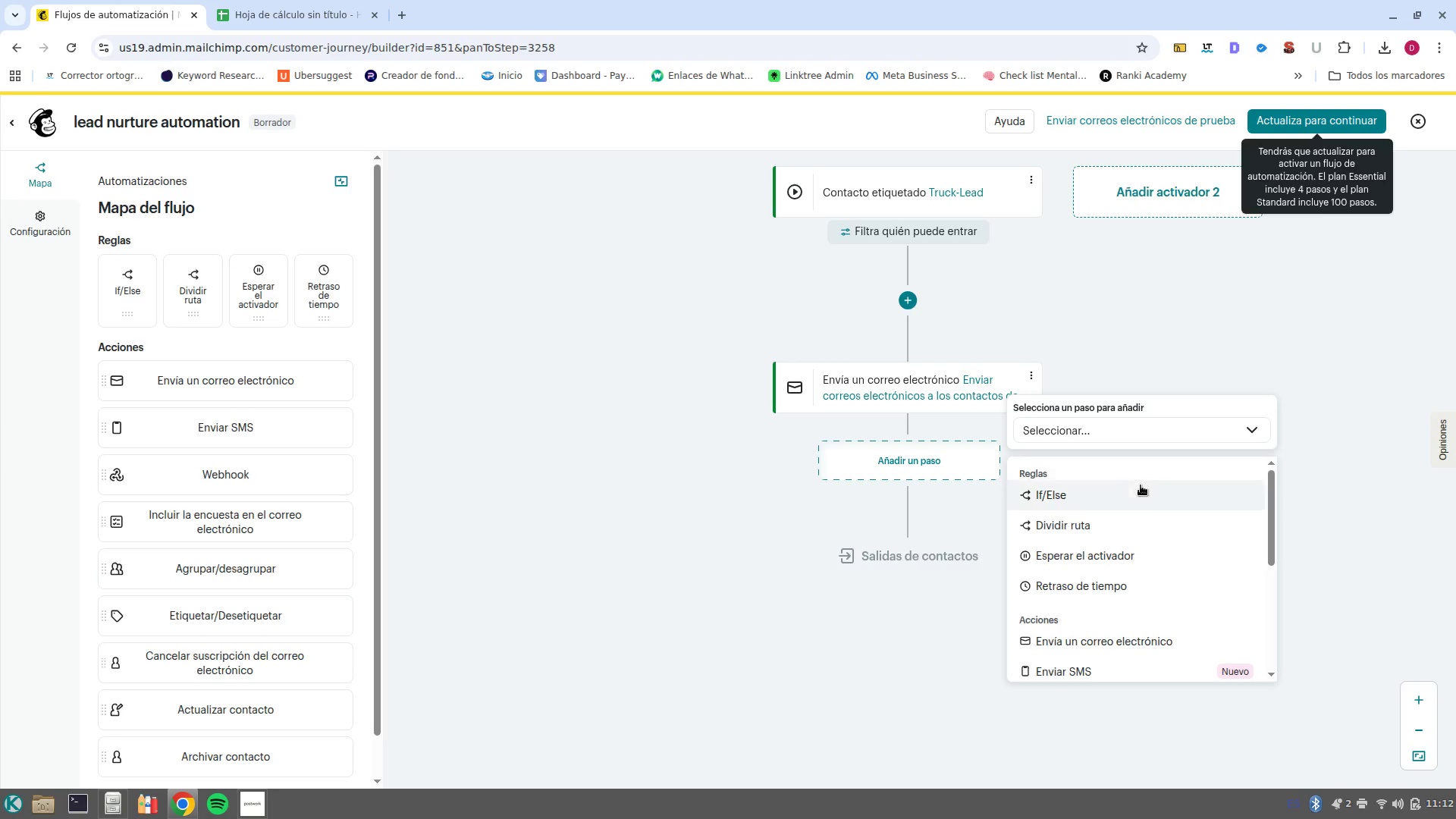 
scroll: coordinate [1159, 588], scroll_direction: down, amount: 2.0
 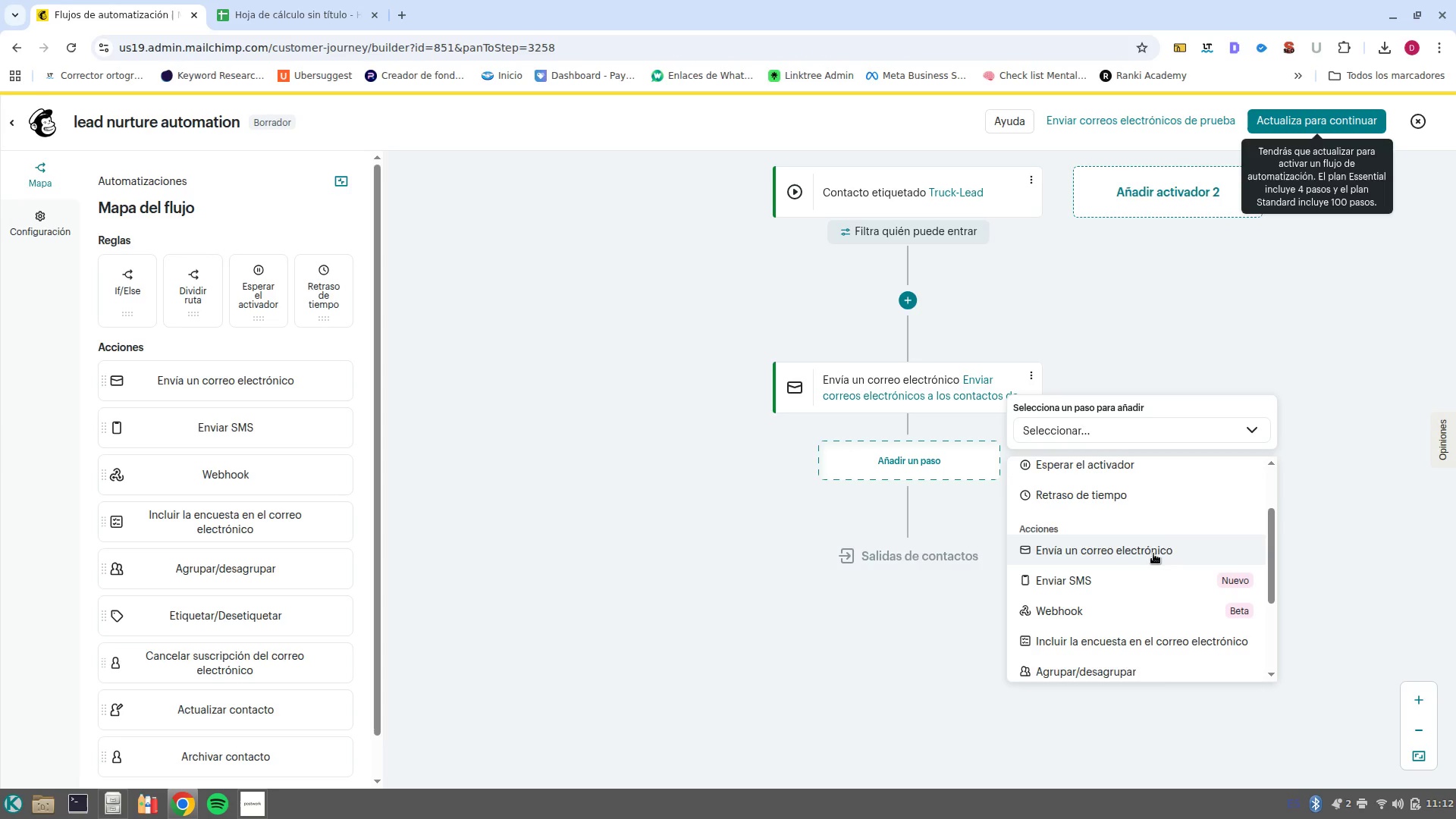 
wait(10.65)
 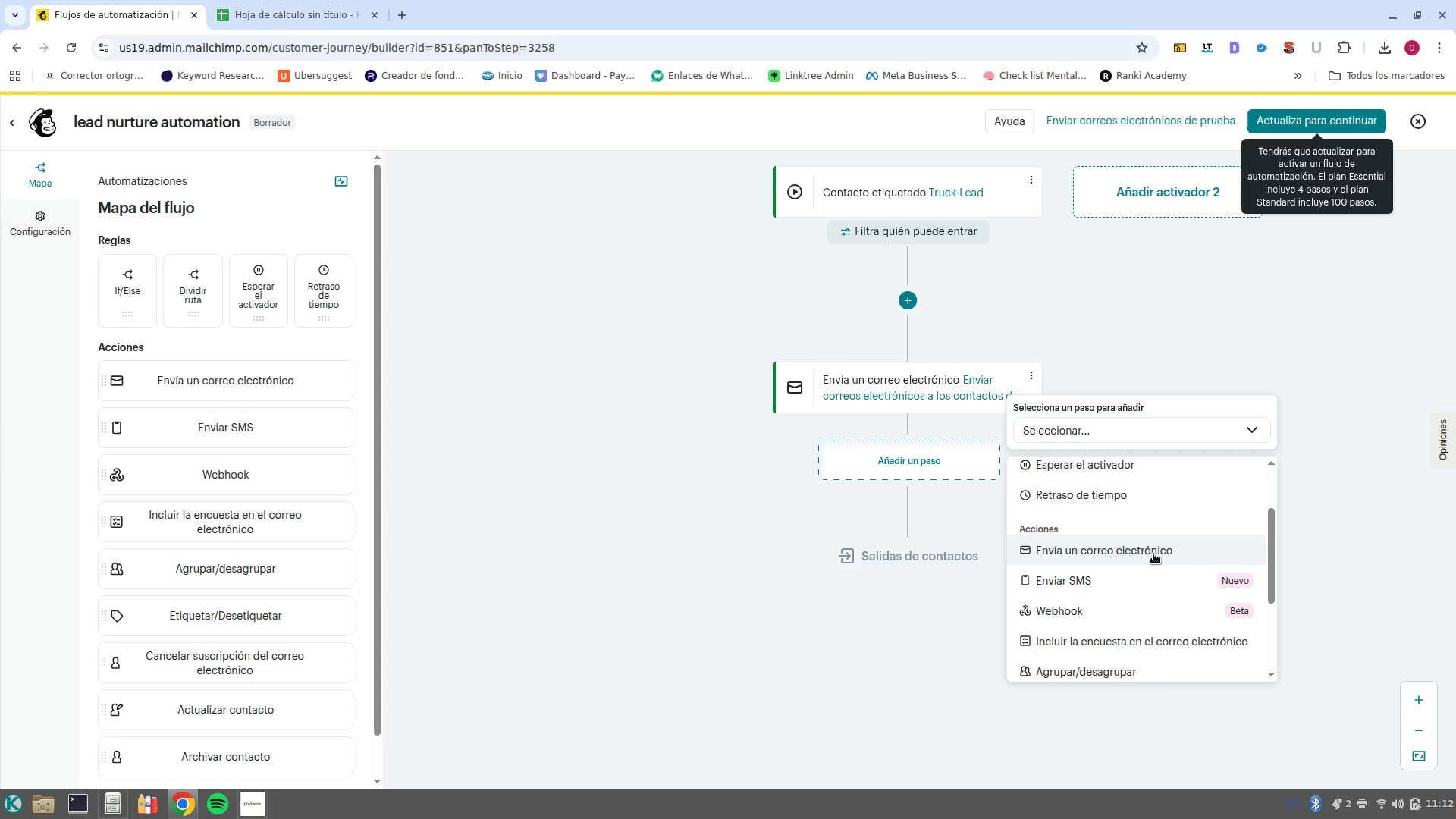 
left_click([1124, 494])
 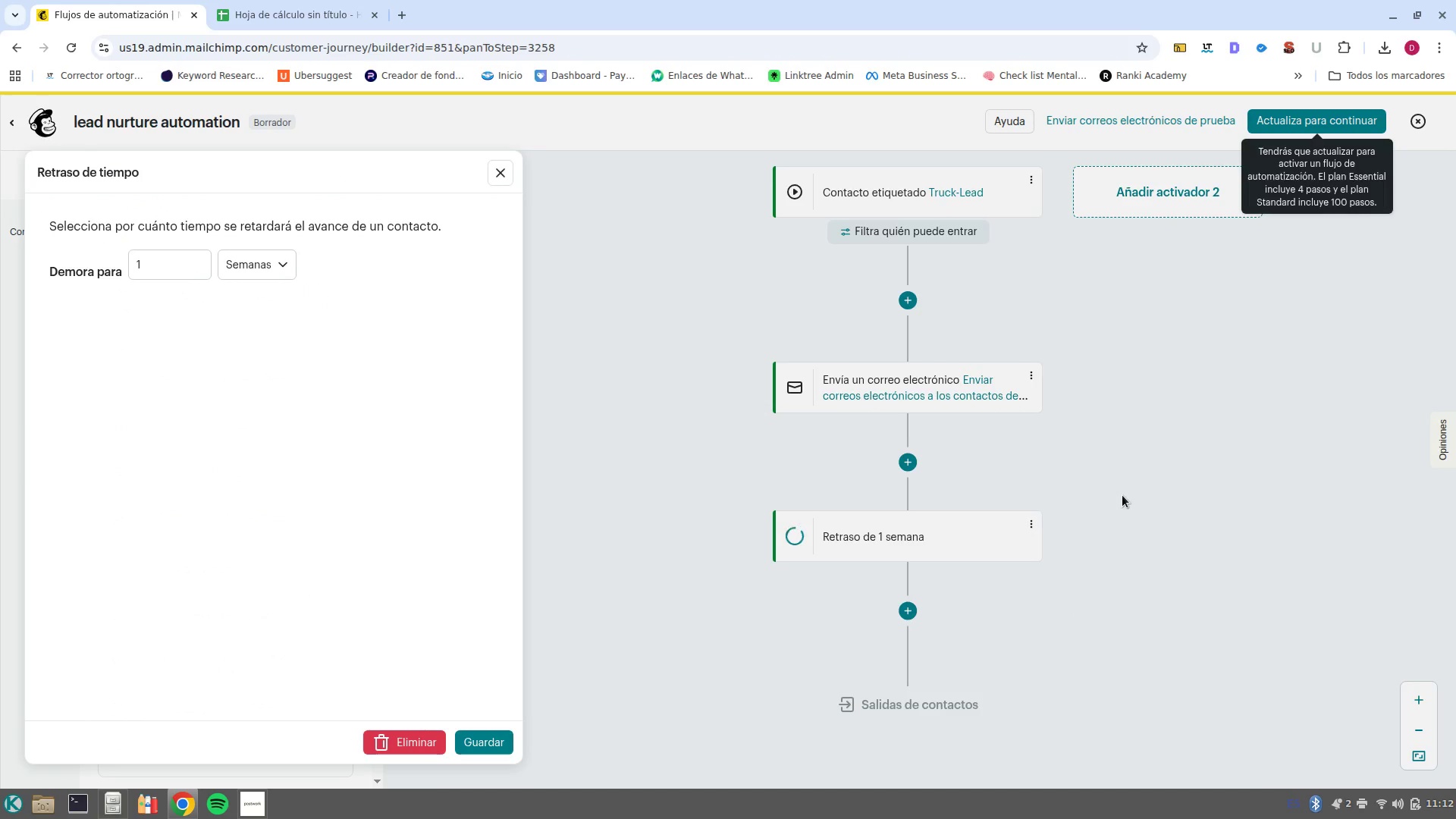 
left_click([207, 263])
 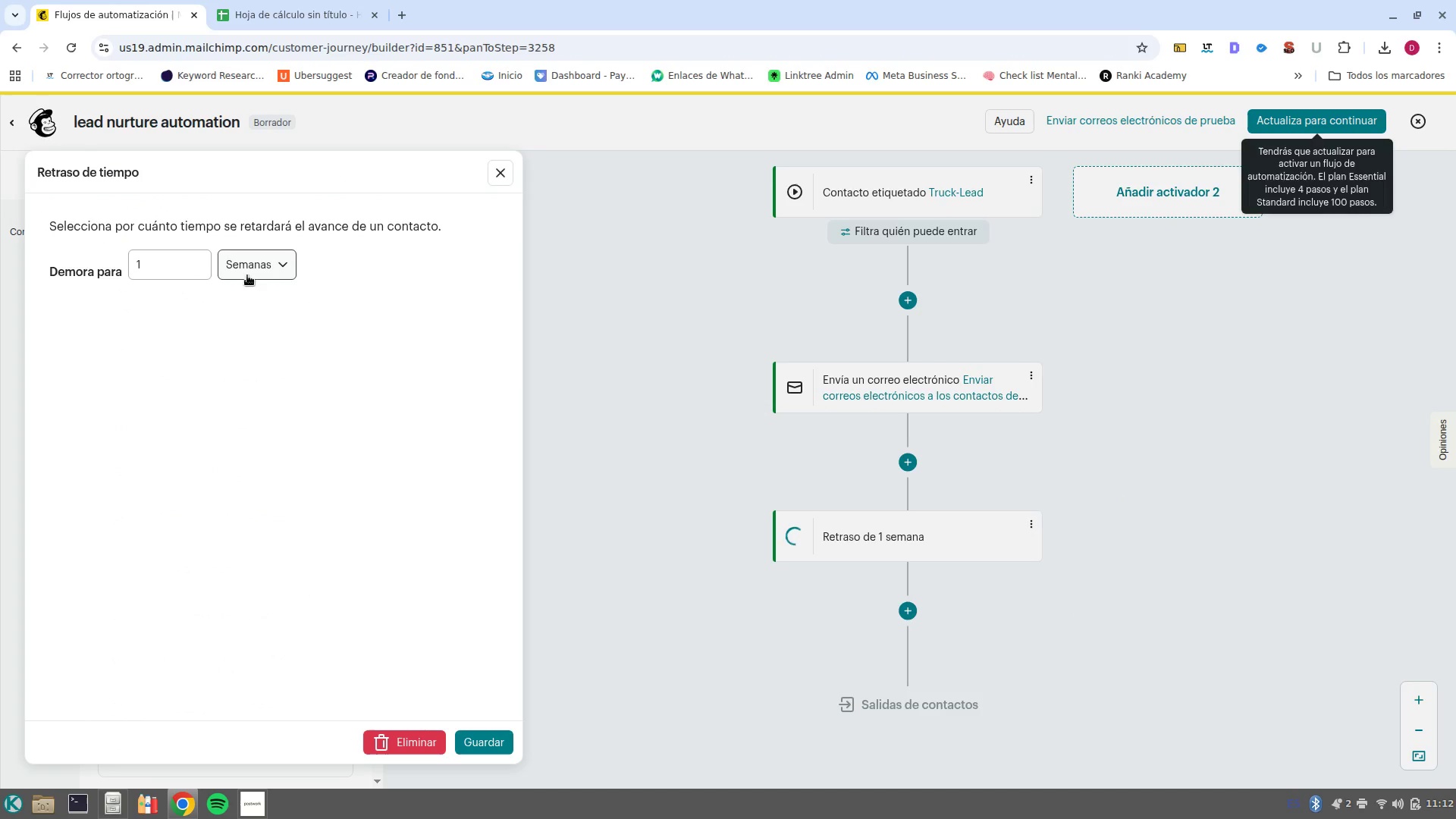 
left_click([249, 275])
 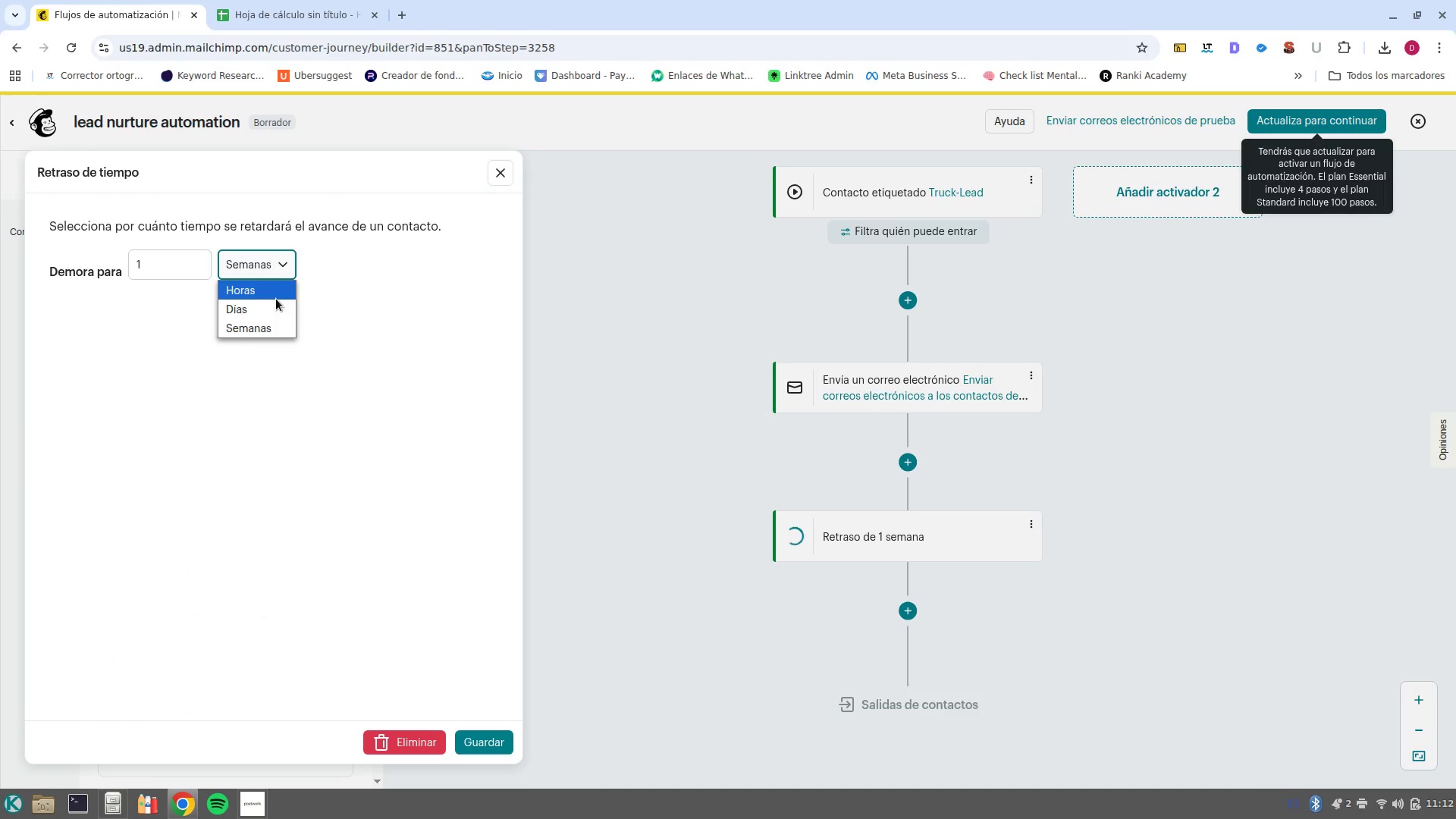 
left_click([275, 311])
 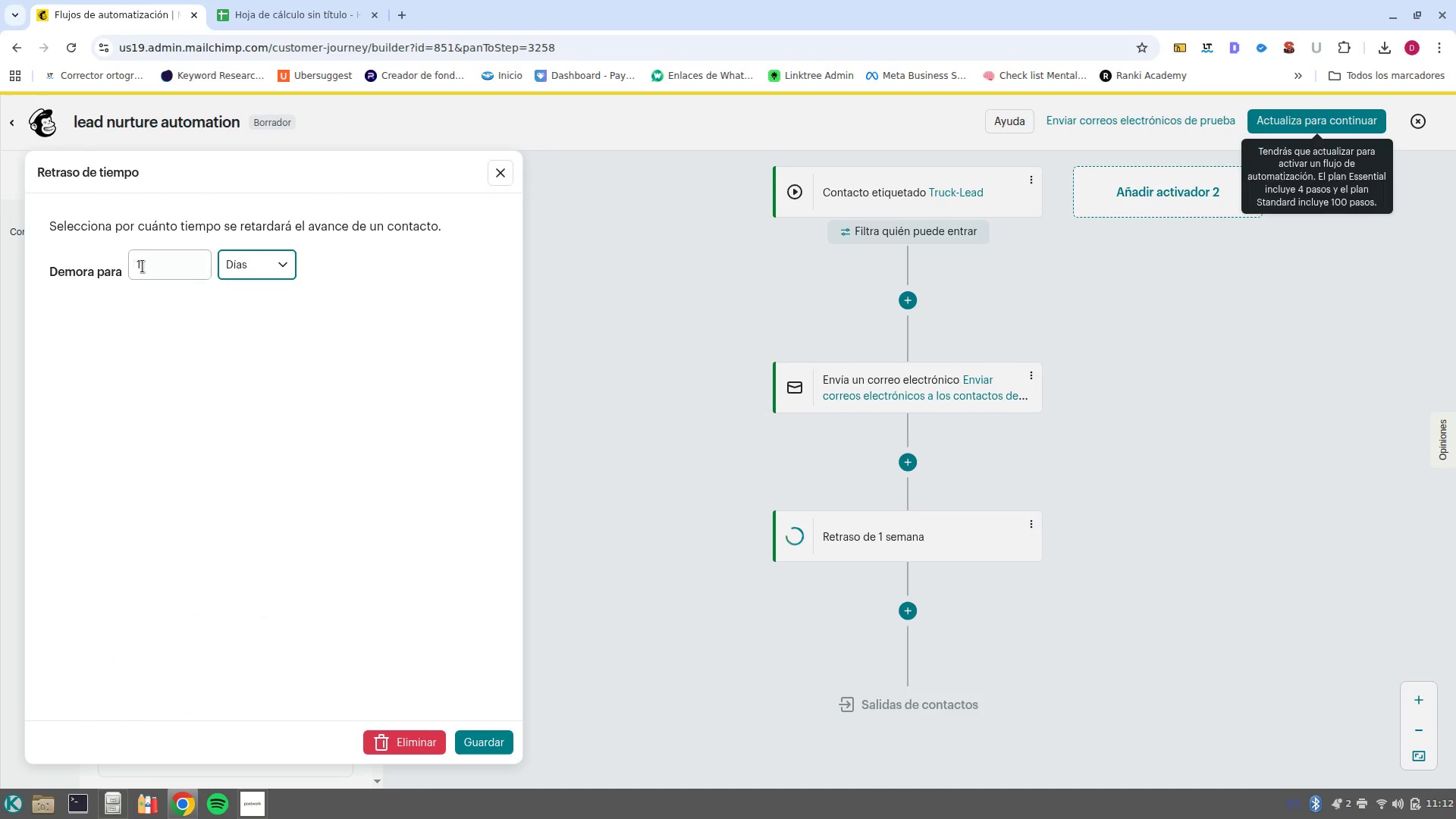 
left_click([143, 266])
 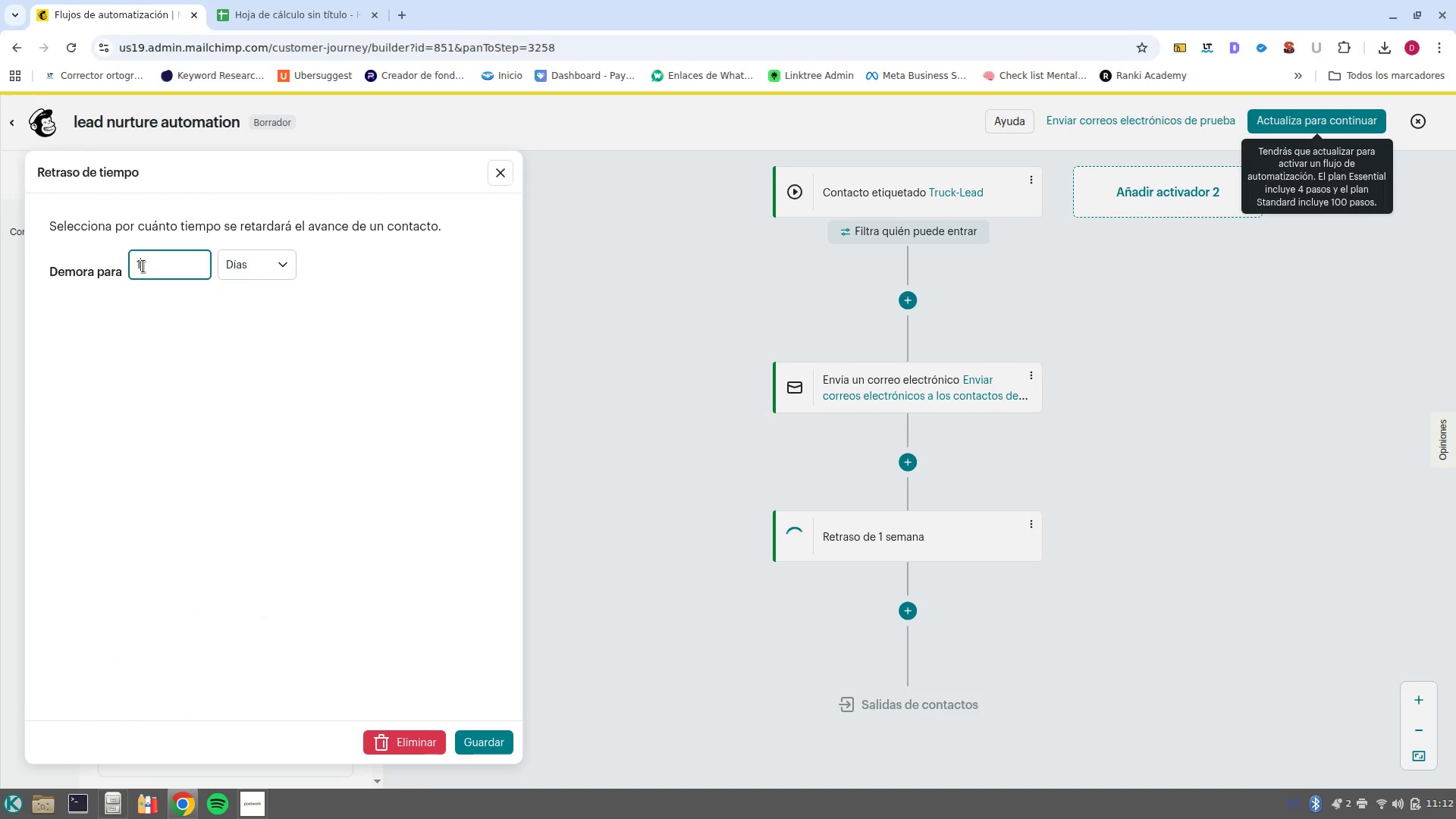 
key(Backspace)
 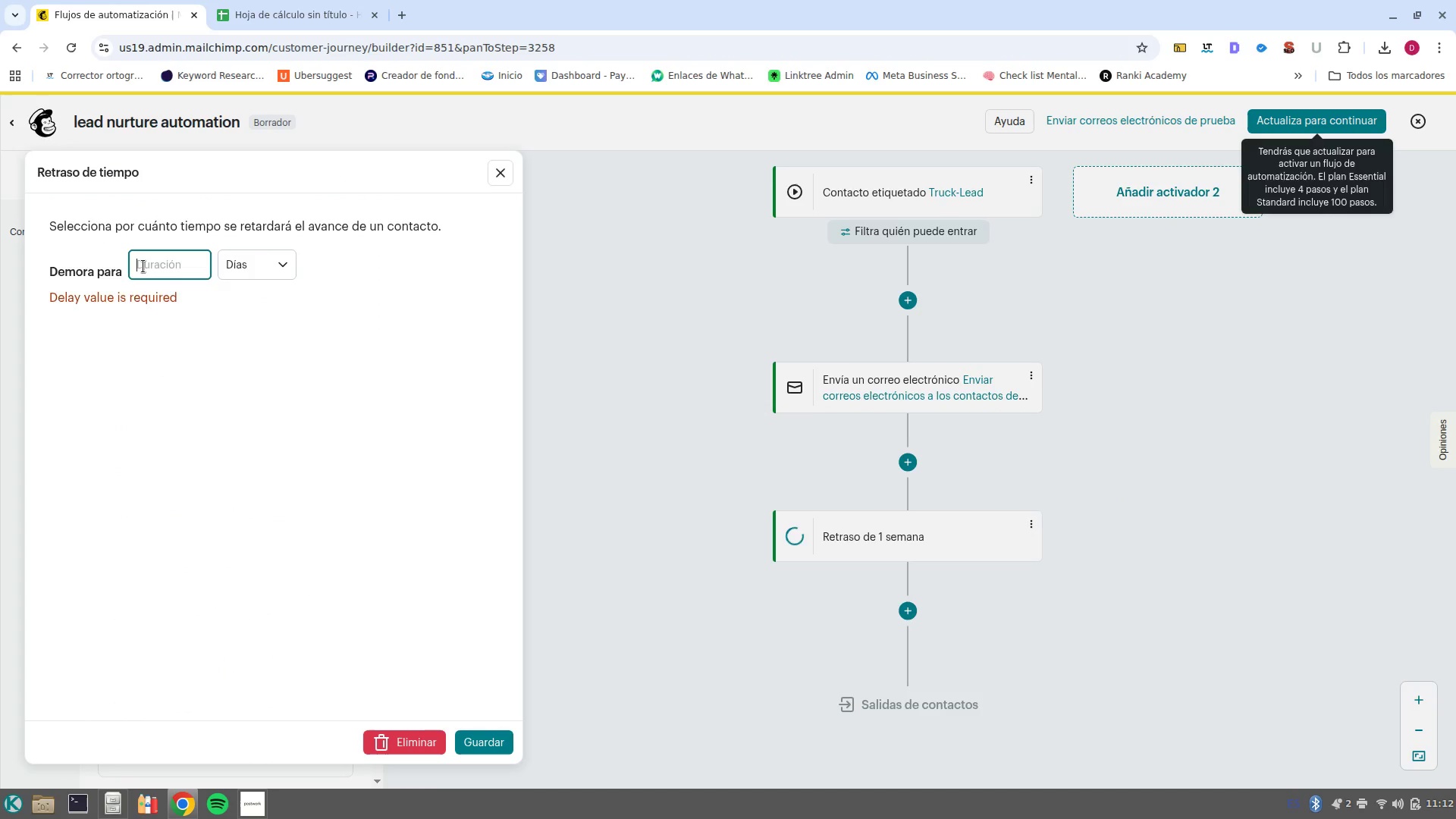 
key(3)
 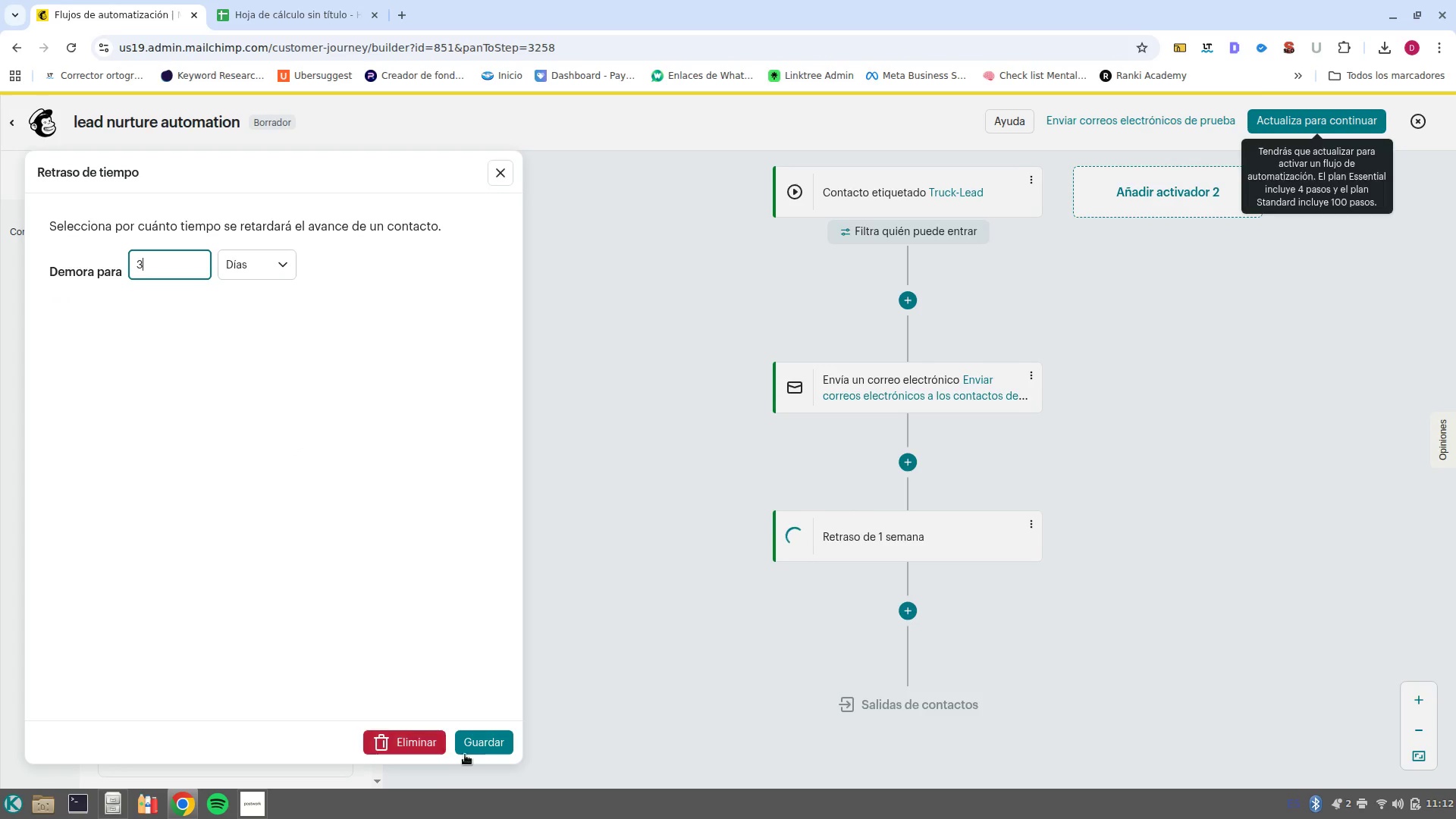 
left_click([480, 740])
 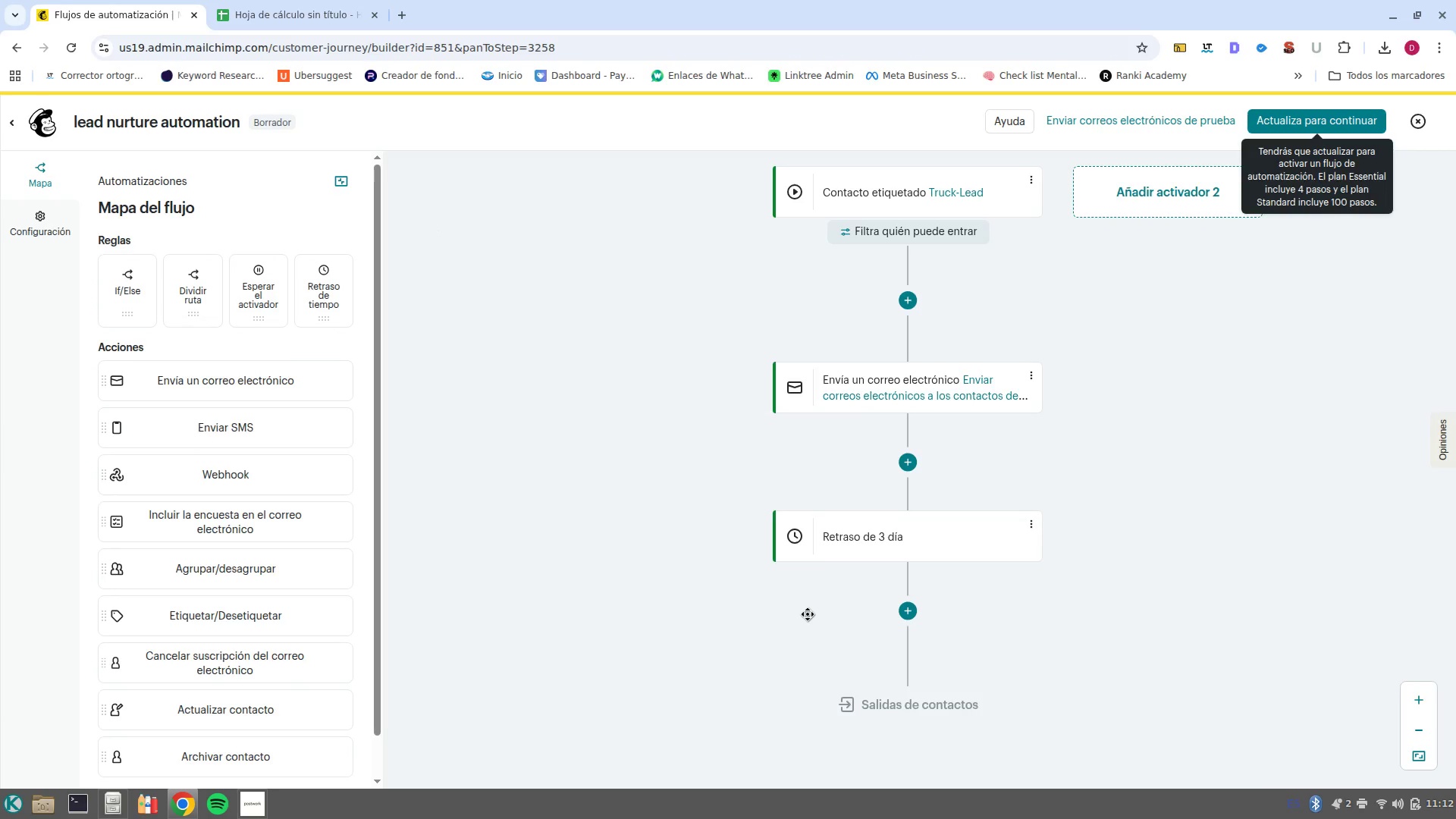 
wait(10.13)
 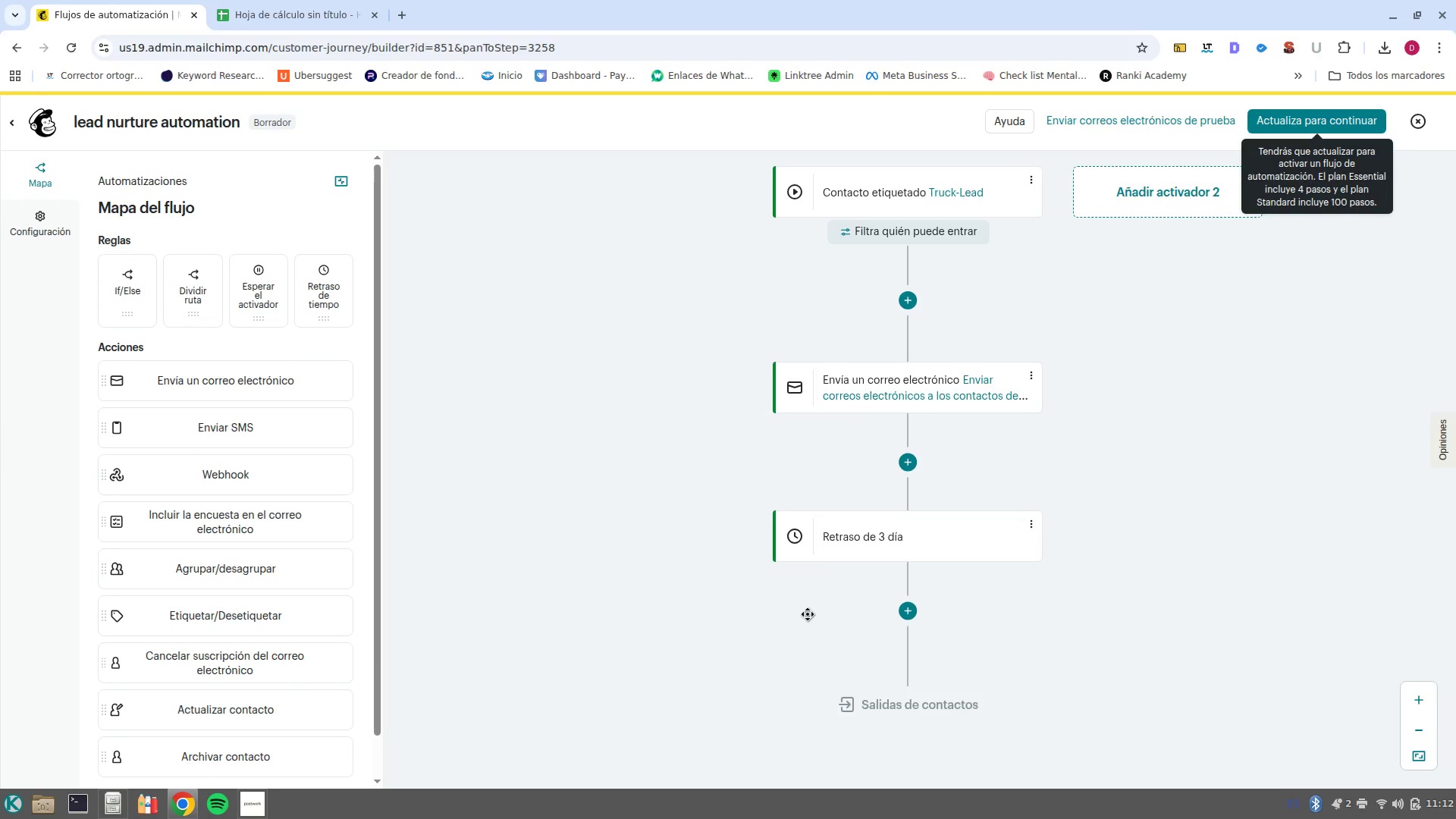 
left_click([921, 612])
 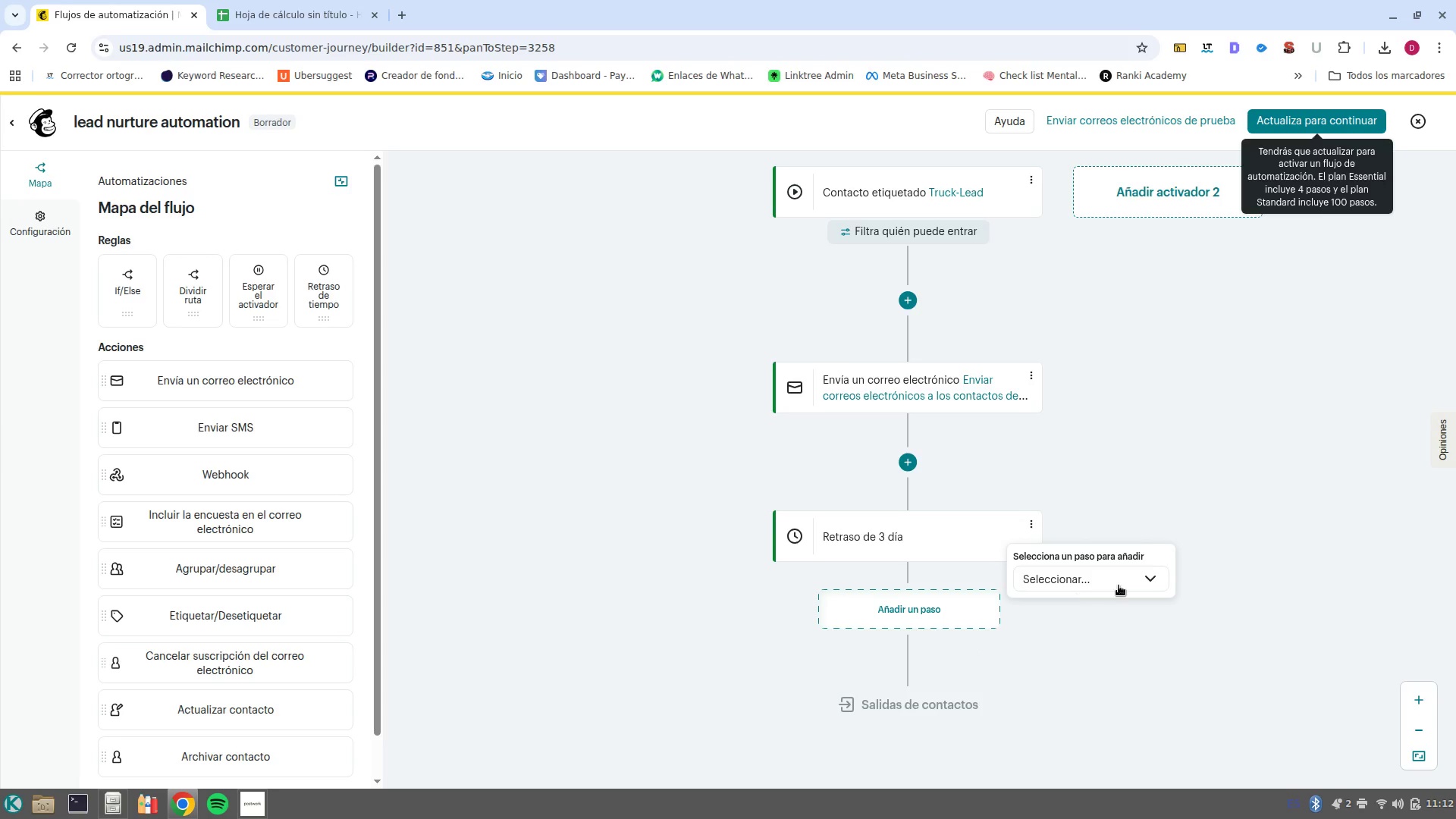 
left_click([1131, 576])
 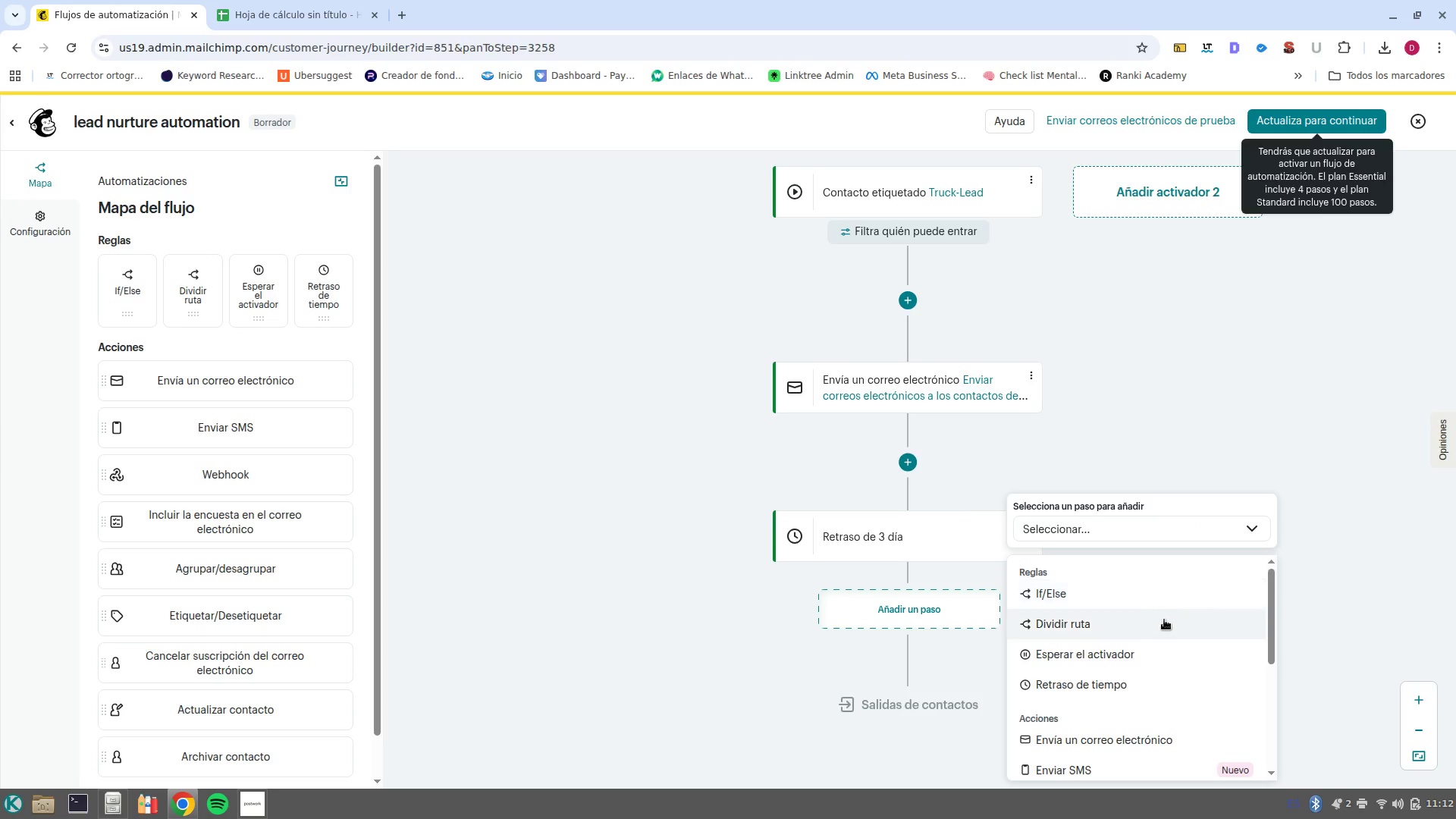 
scroll: coordinate [1176, 661], scroll_direction: down, amount: 2.0
 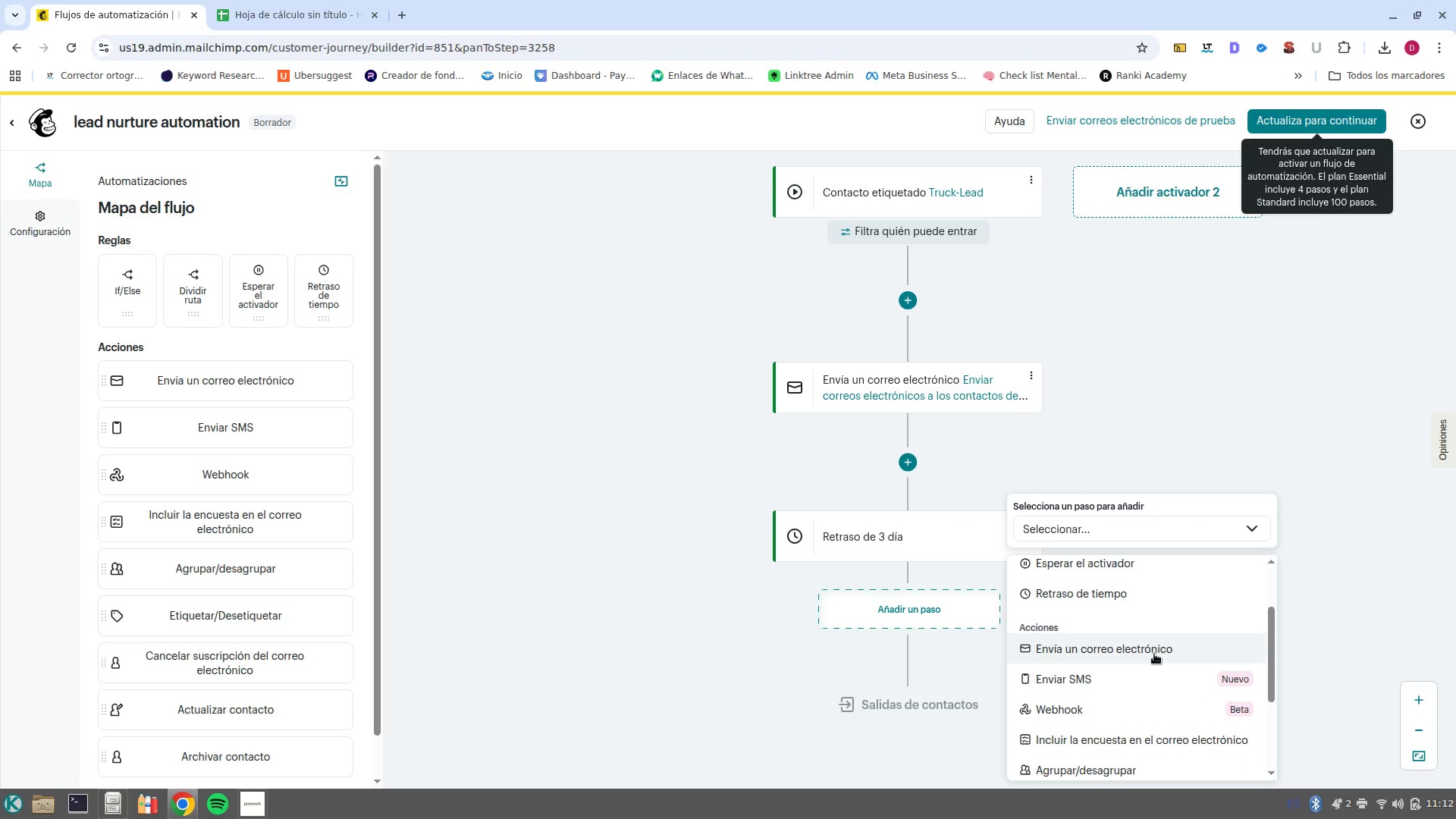 
left_click([1154, 654])
 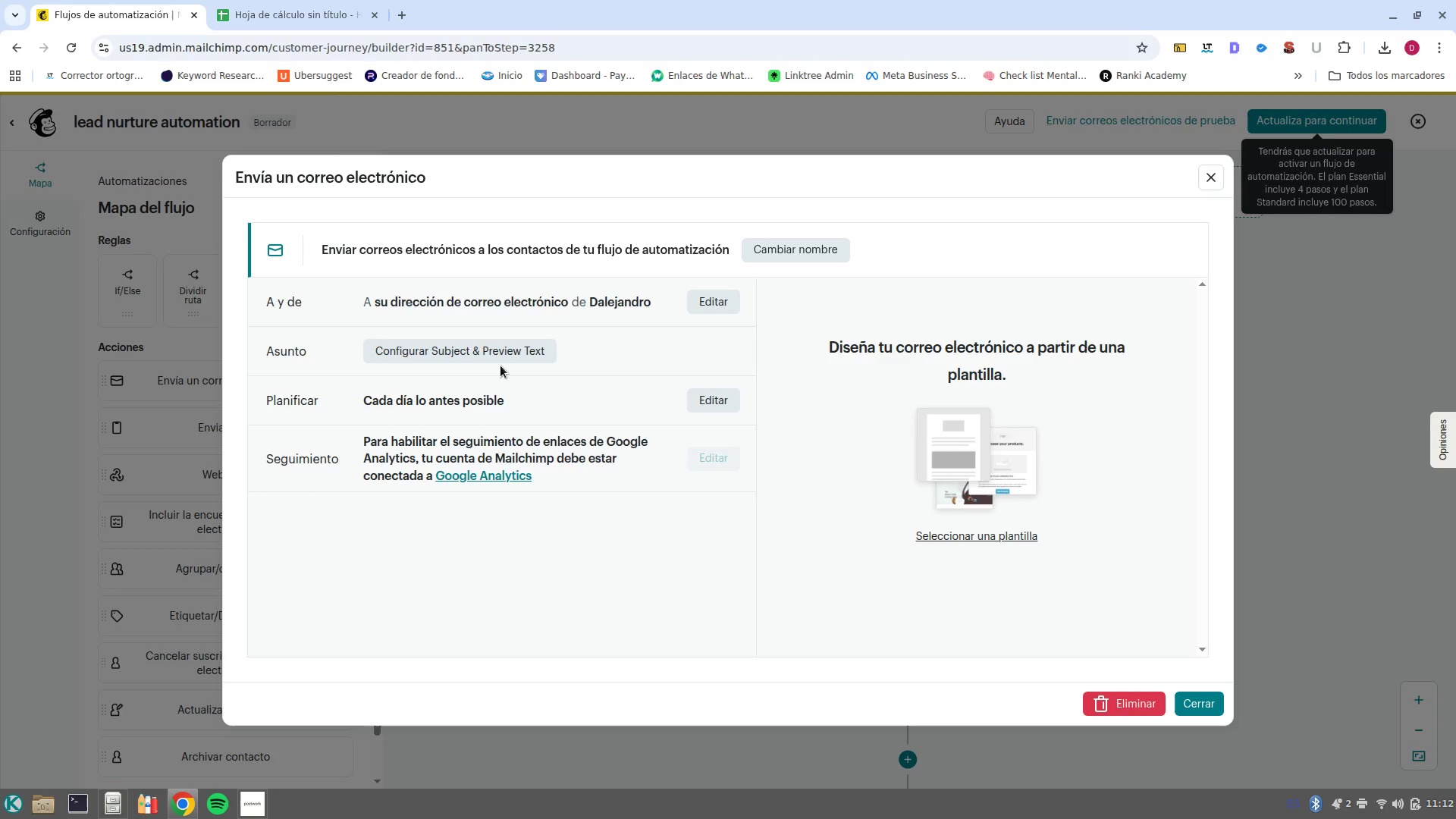 
wait(10.96)
 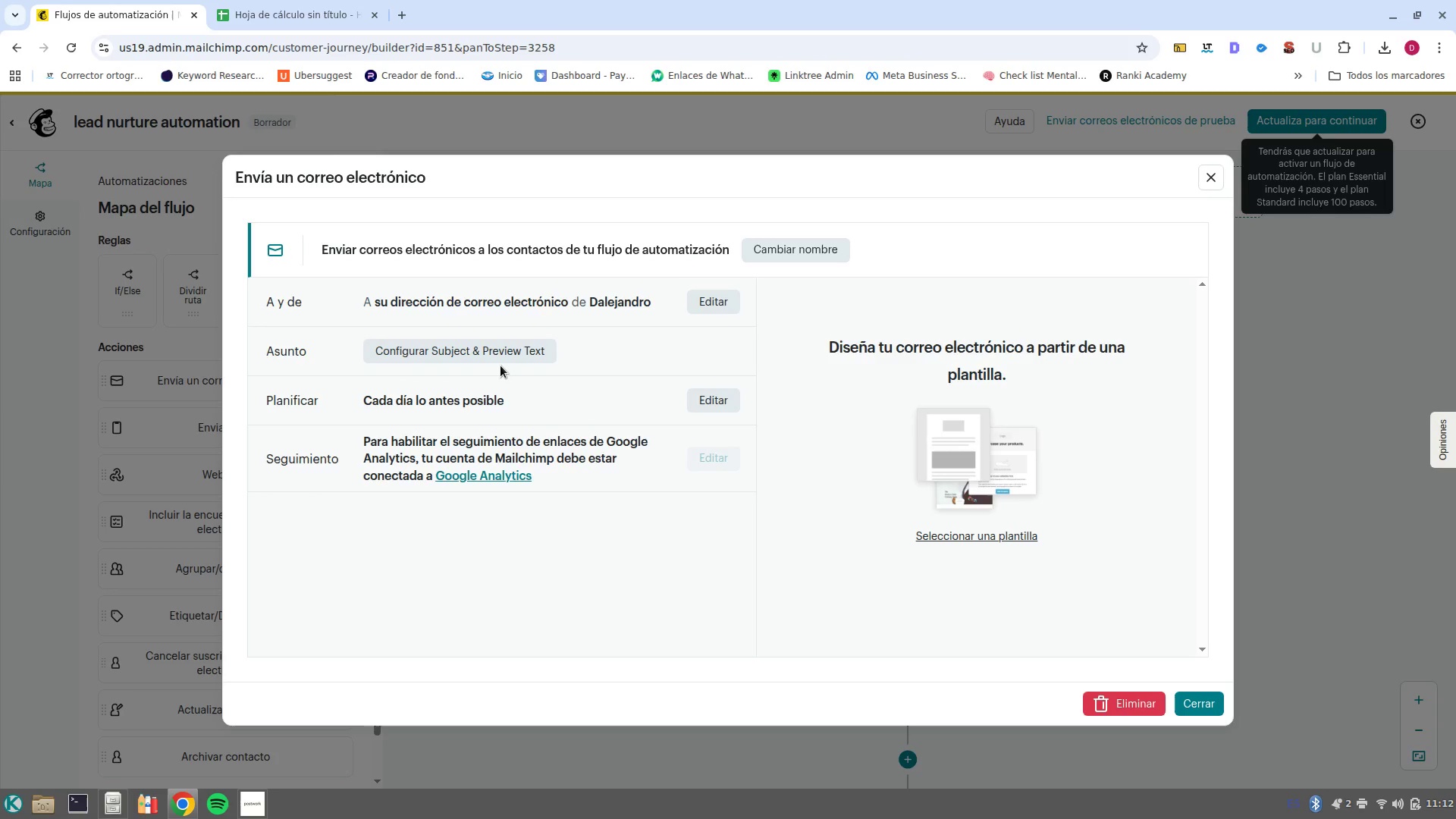 
left_click([623, 362])
 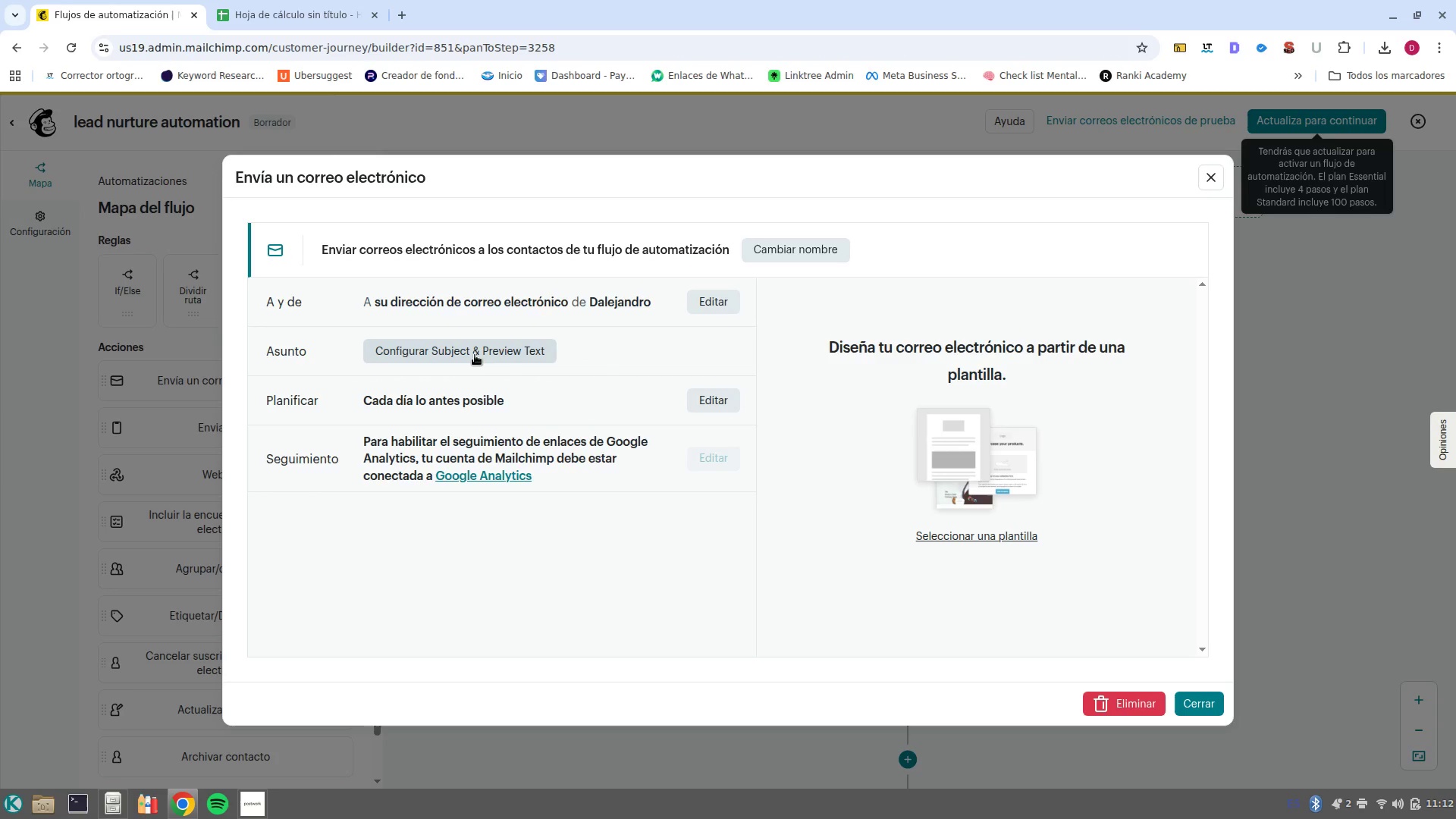 
left_click([475, 355])
 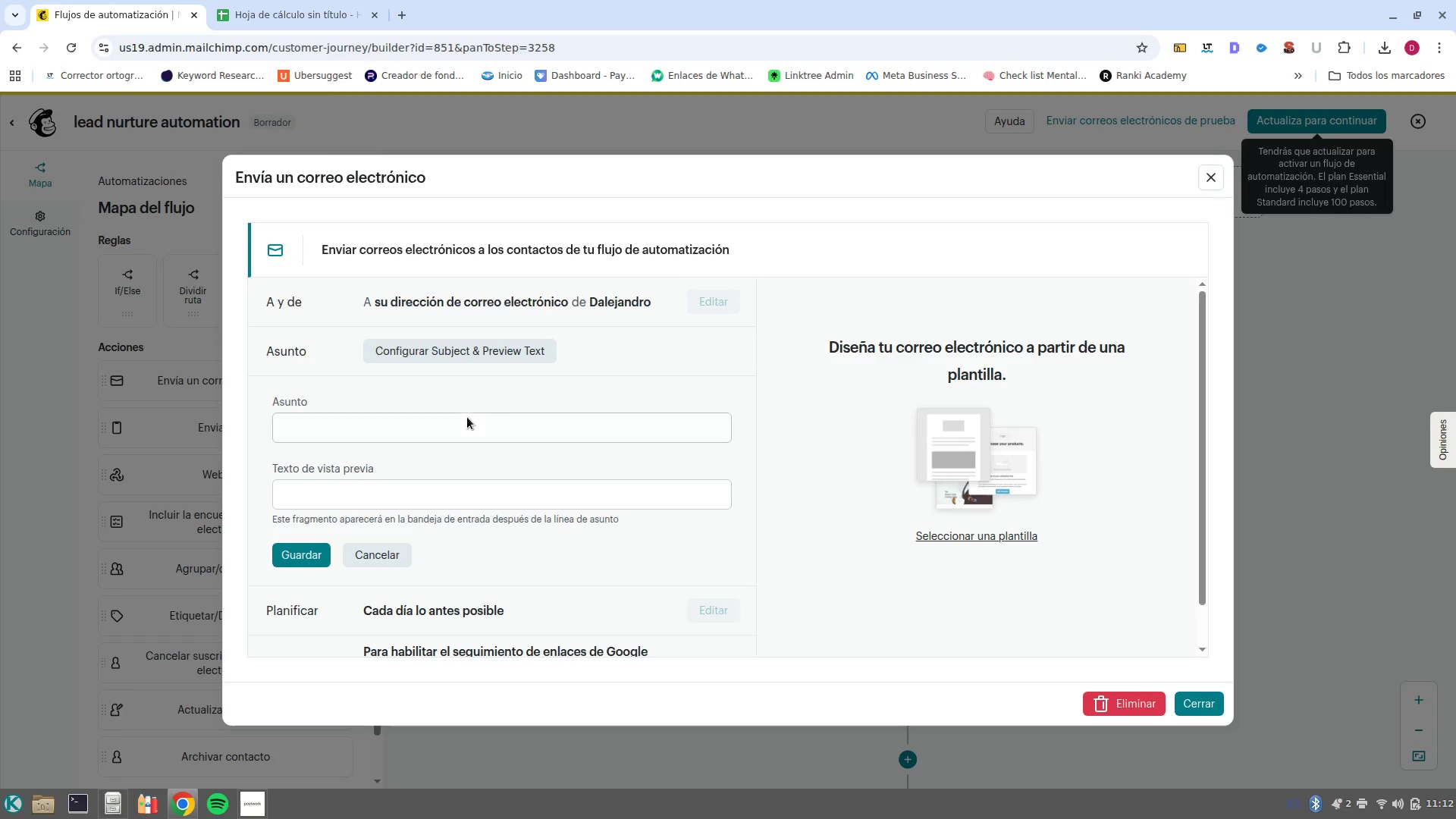 
left_click([481, 435])
 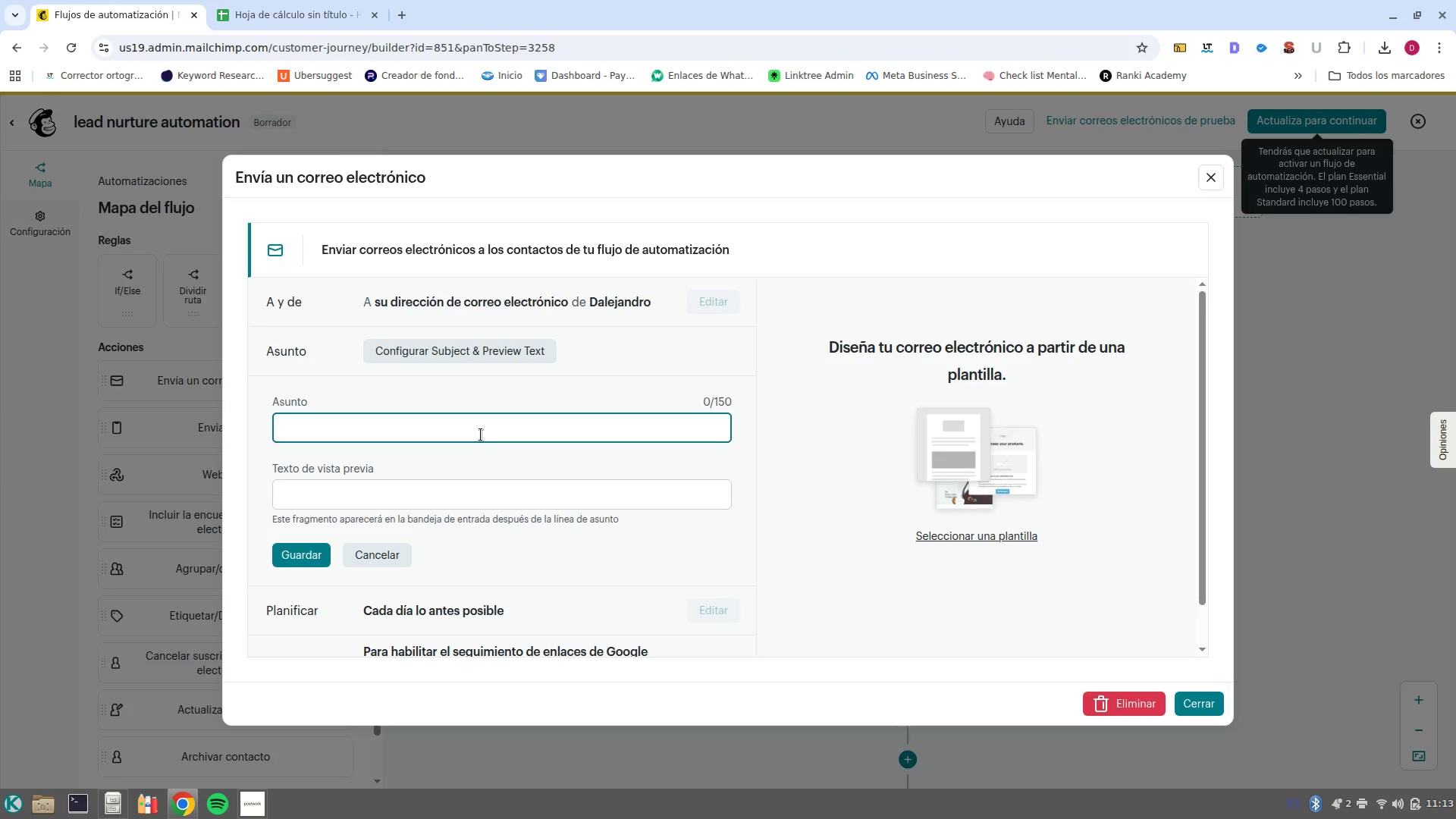 
type(Bring the Heart to you )
key(Backspace)
type(, Prive)
key(Backspace)
type(ate events ^ Catering)
 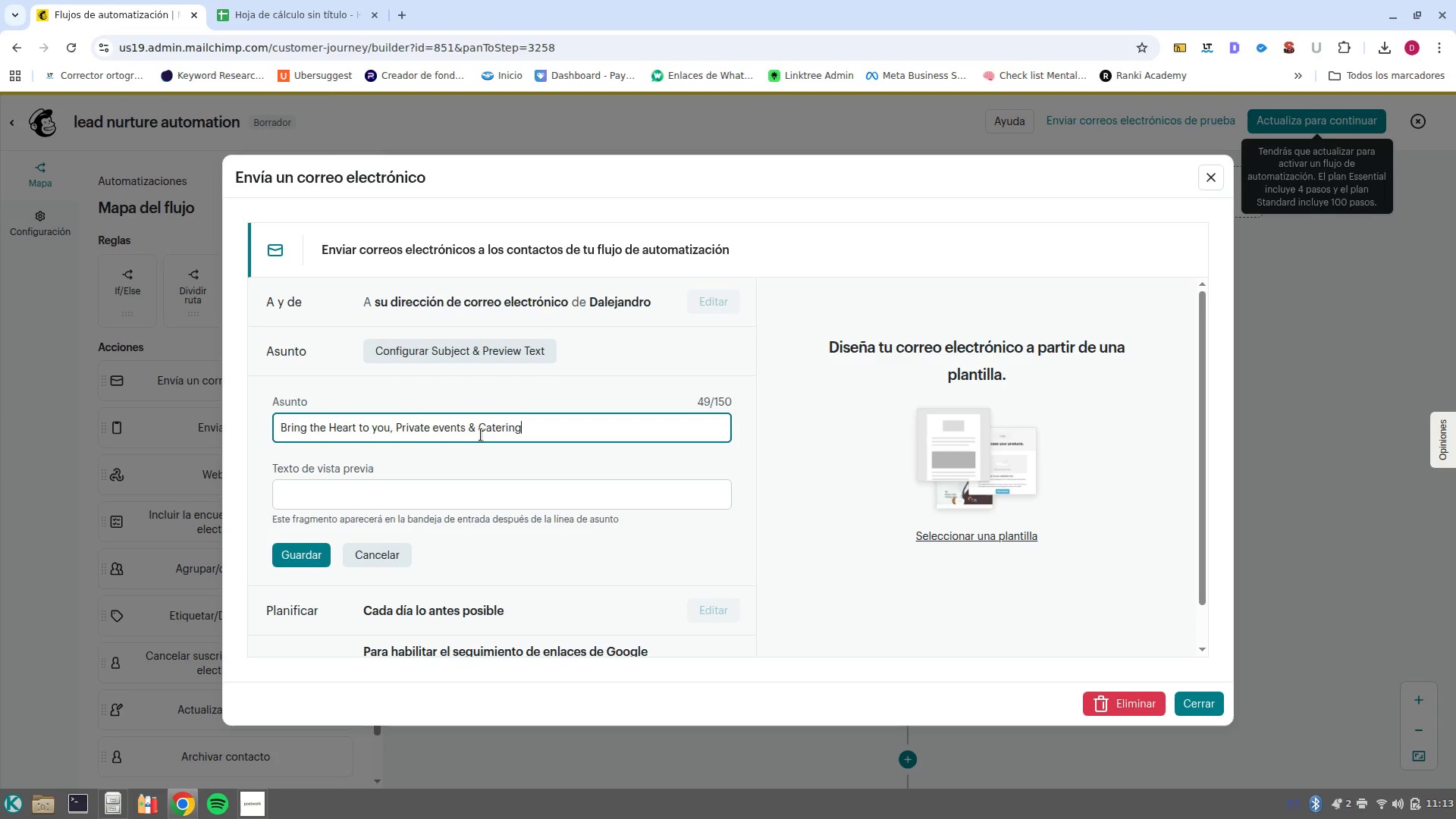 
left_click([629, 297])
 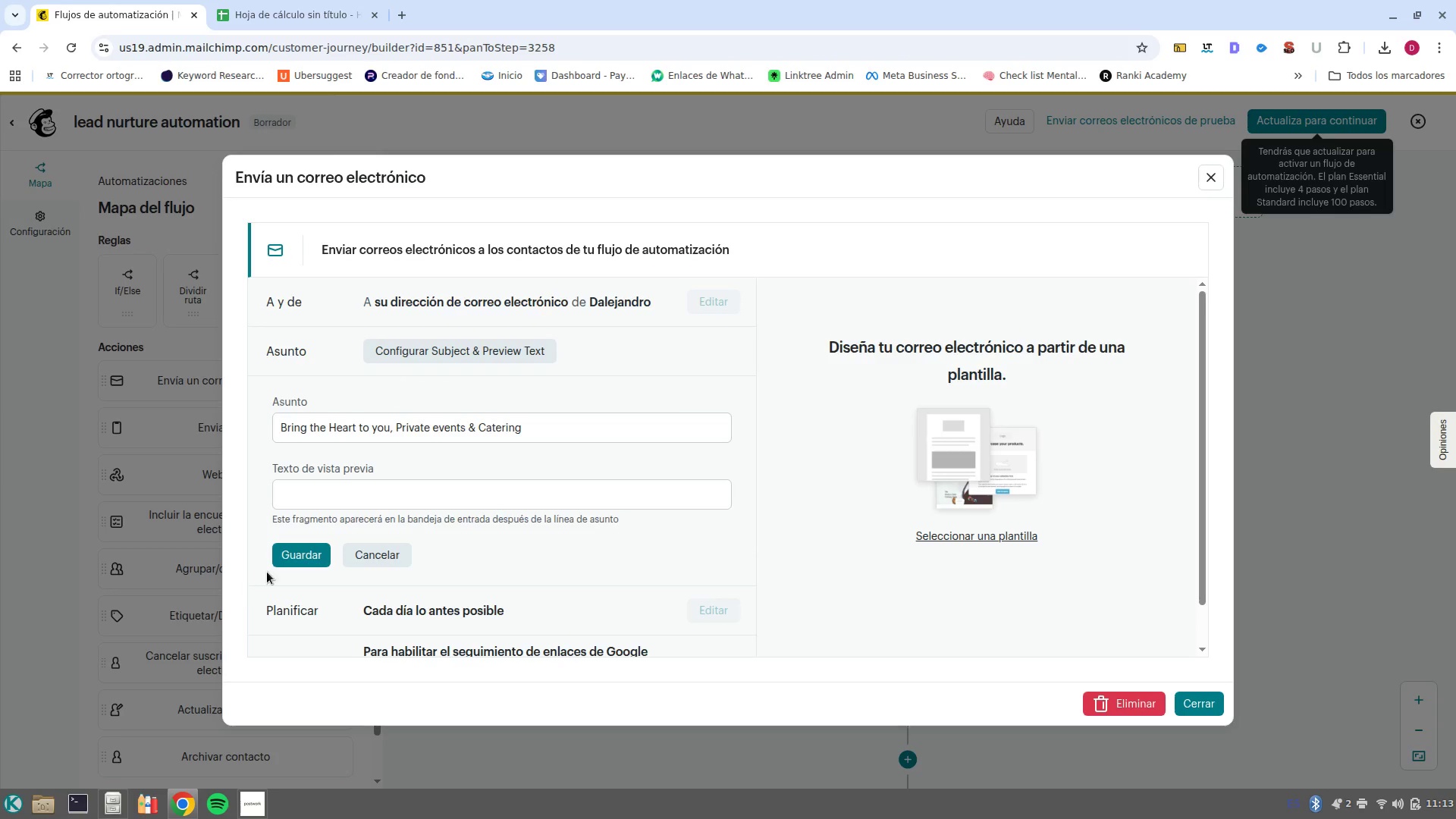 
left_click([291, 568])
 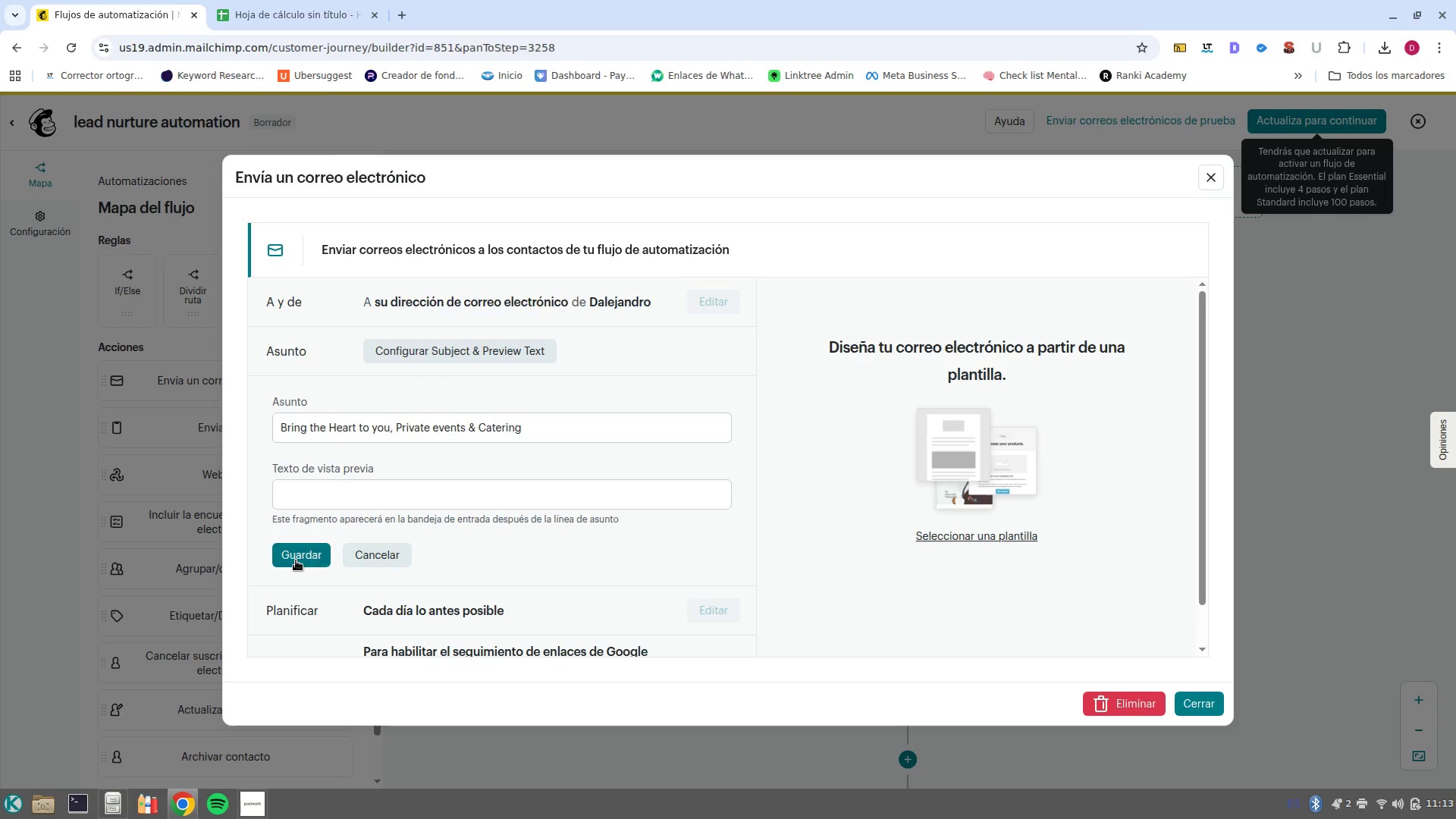 
left_click([296, 560])
 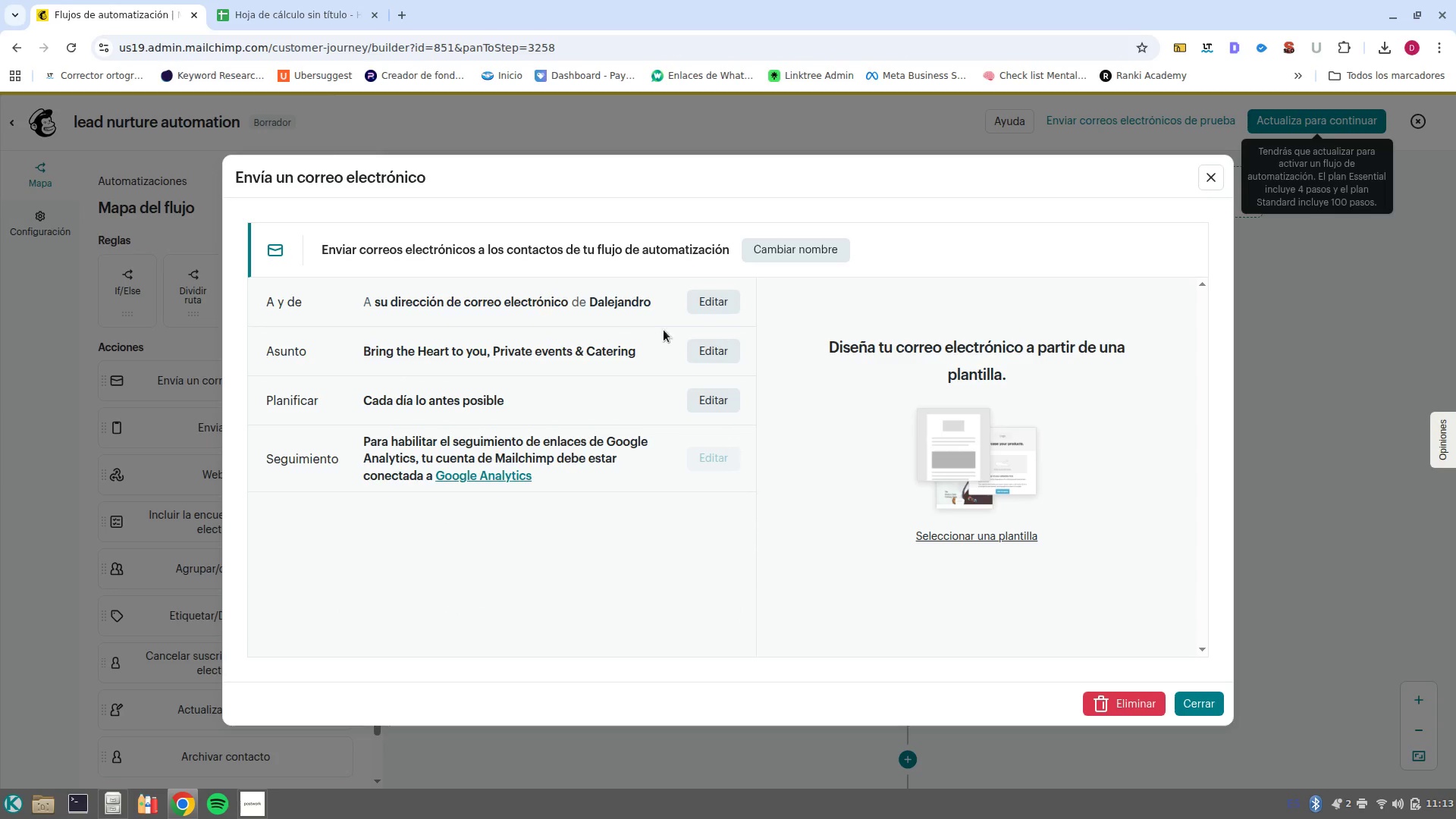 
left_click([702, 300])
 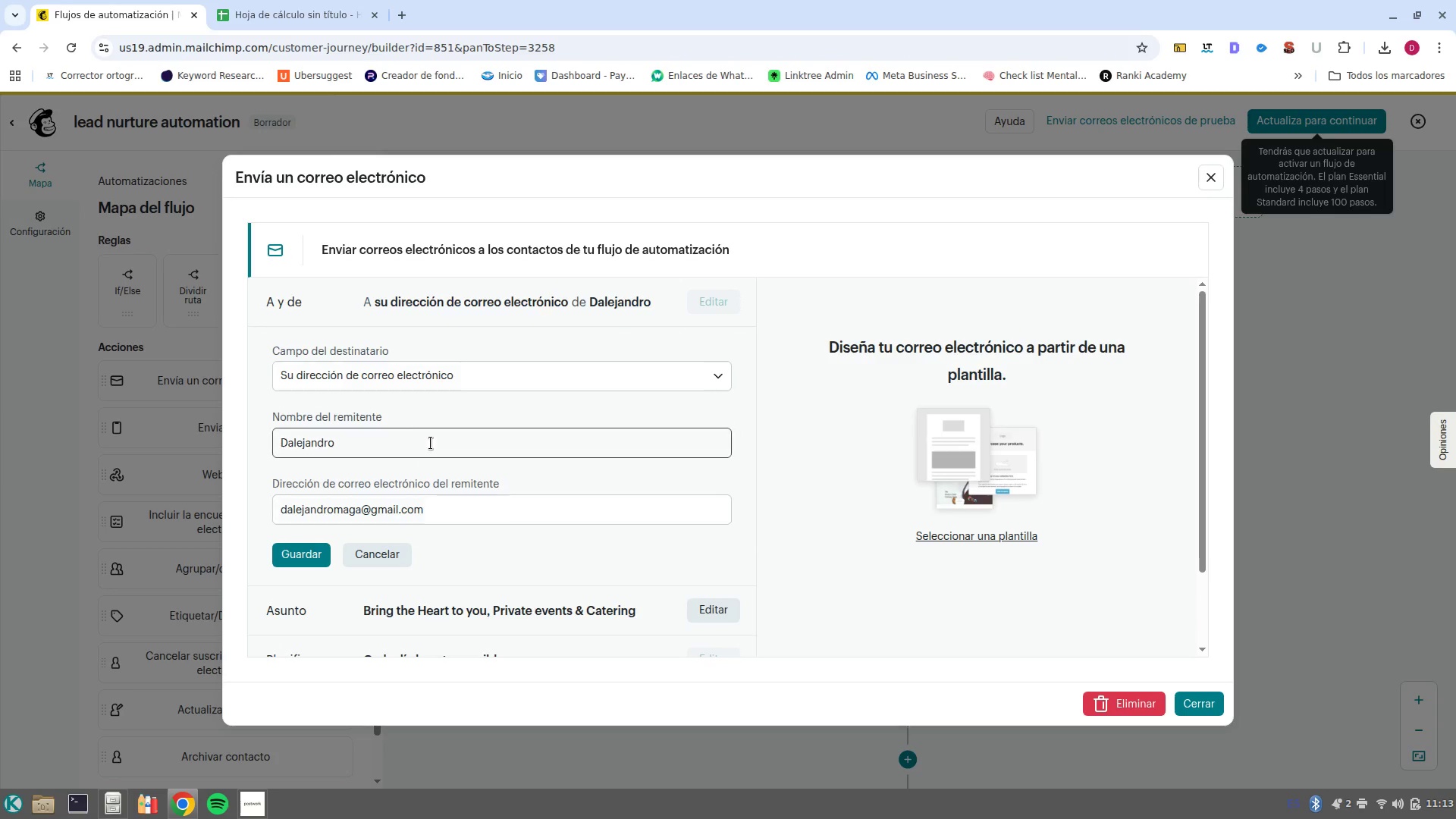 
left_click_drag(start_coordinate=[438, 445], to_coordinate=[242, 435])
 